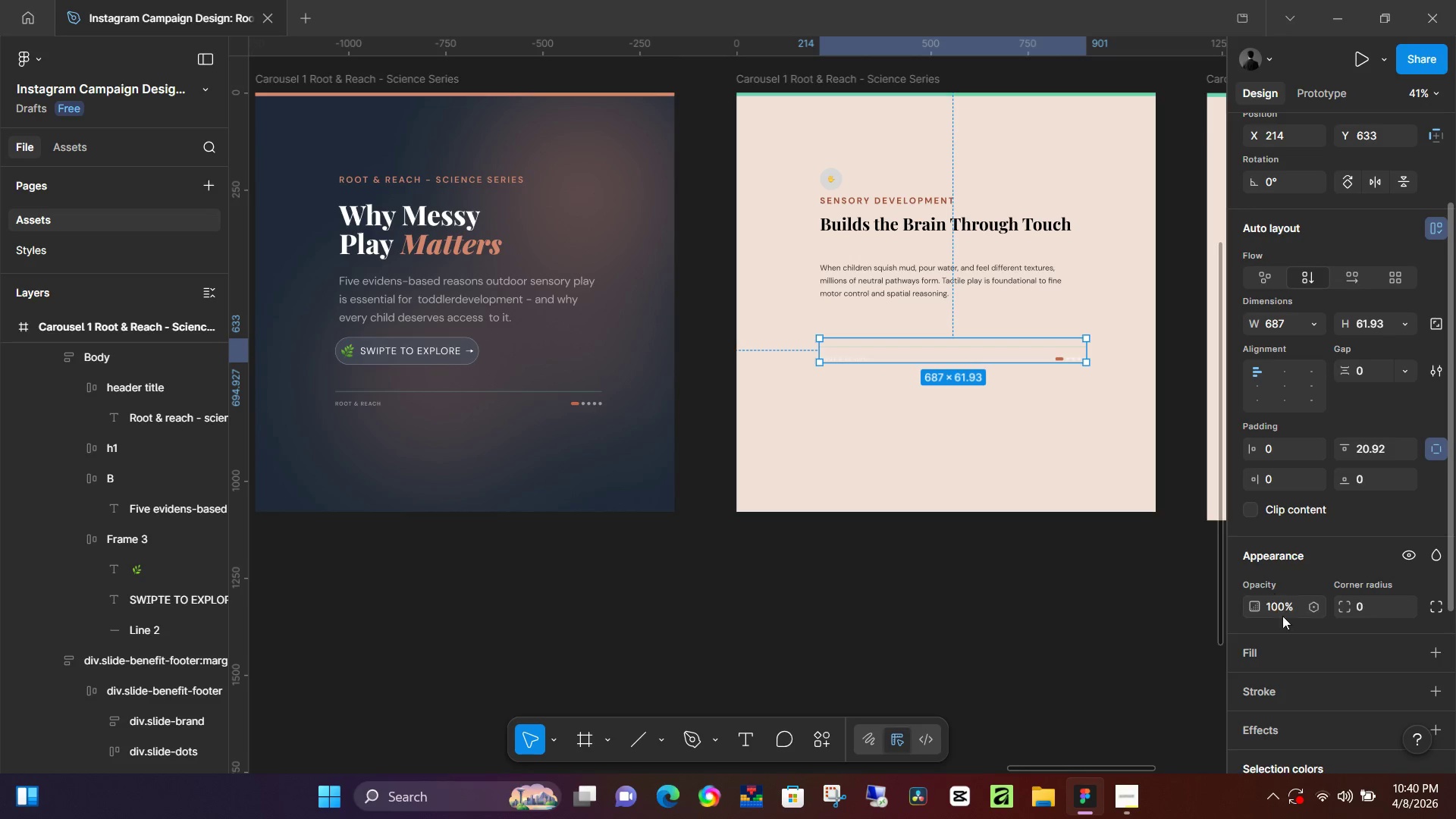 
scroll: coordinate [1288, 654], scroll_direction: down, amount: 3.0
 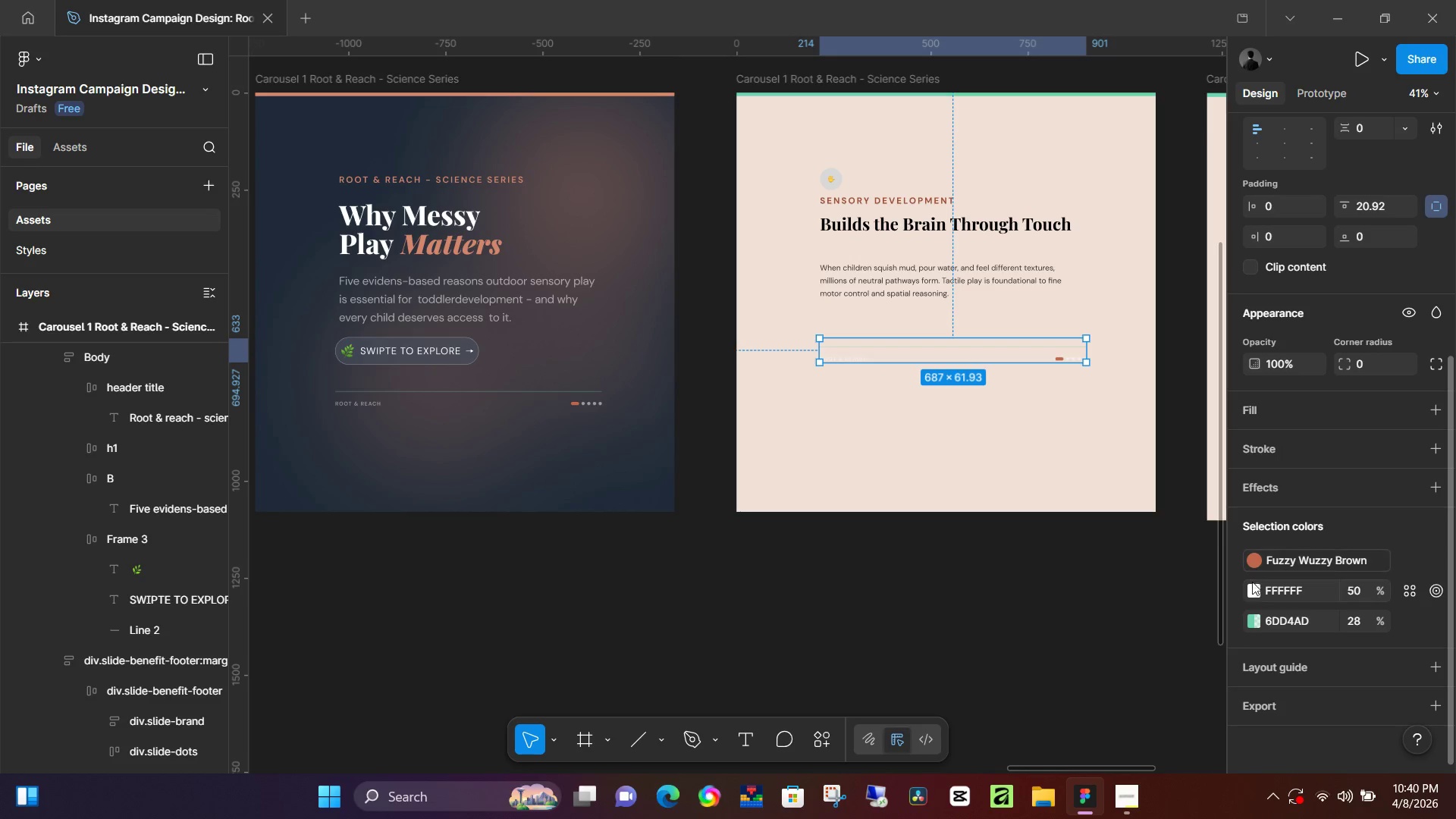 
left_click([1251, 588])
 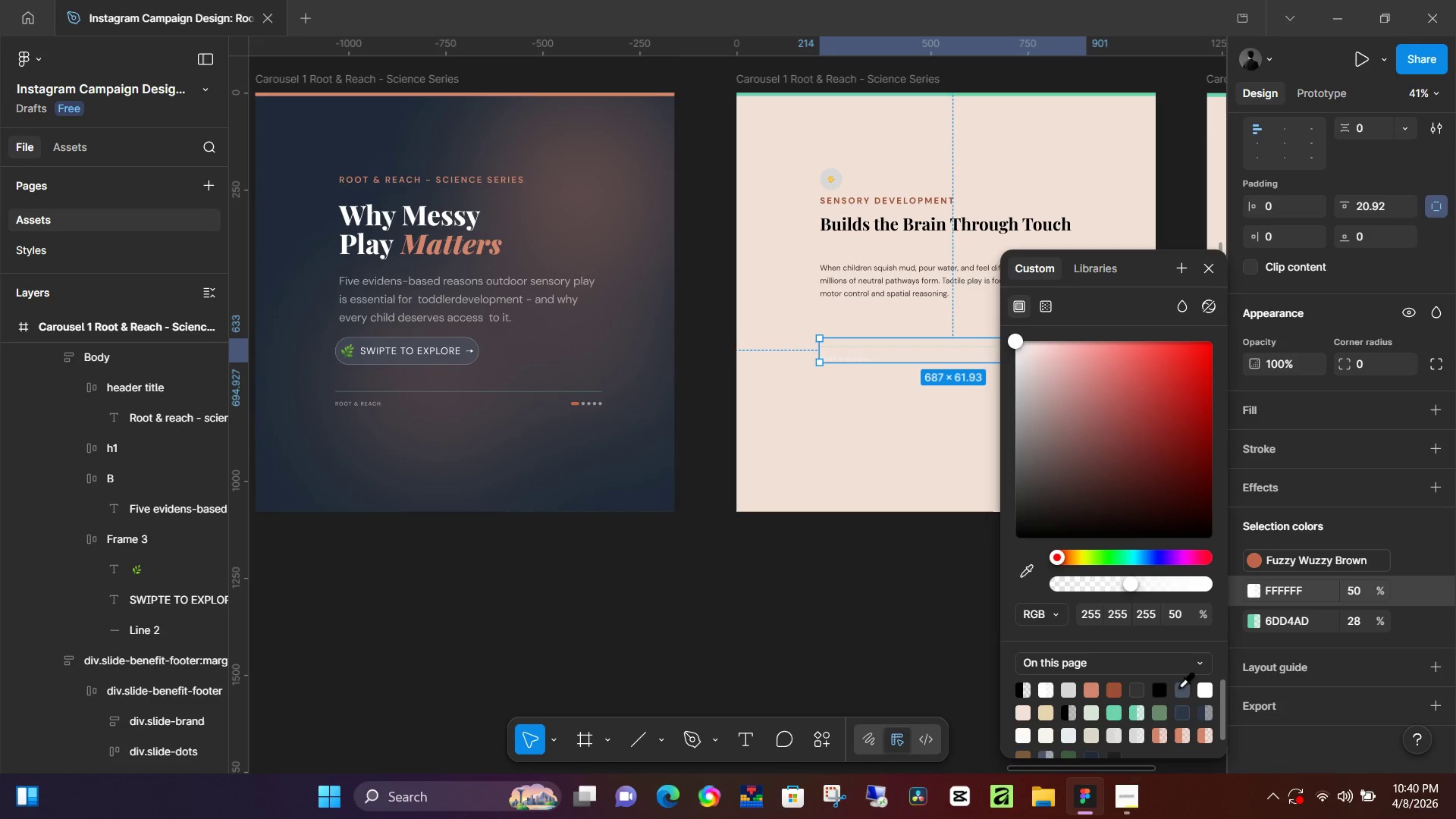 
left_click([1179, 686])
 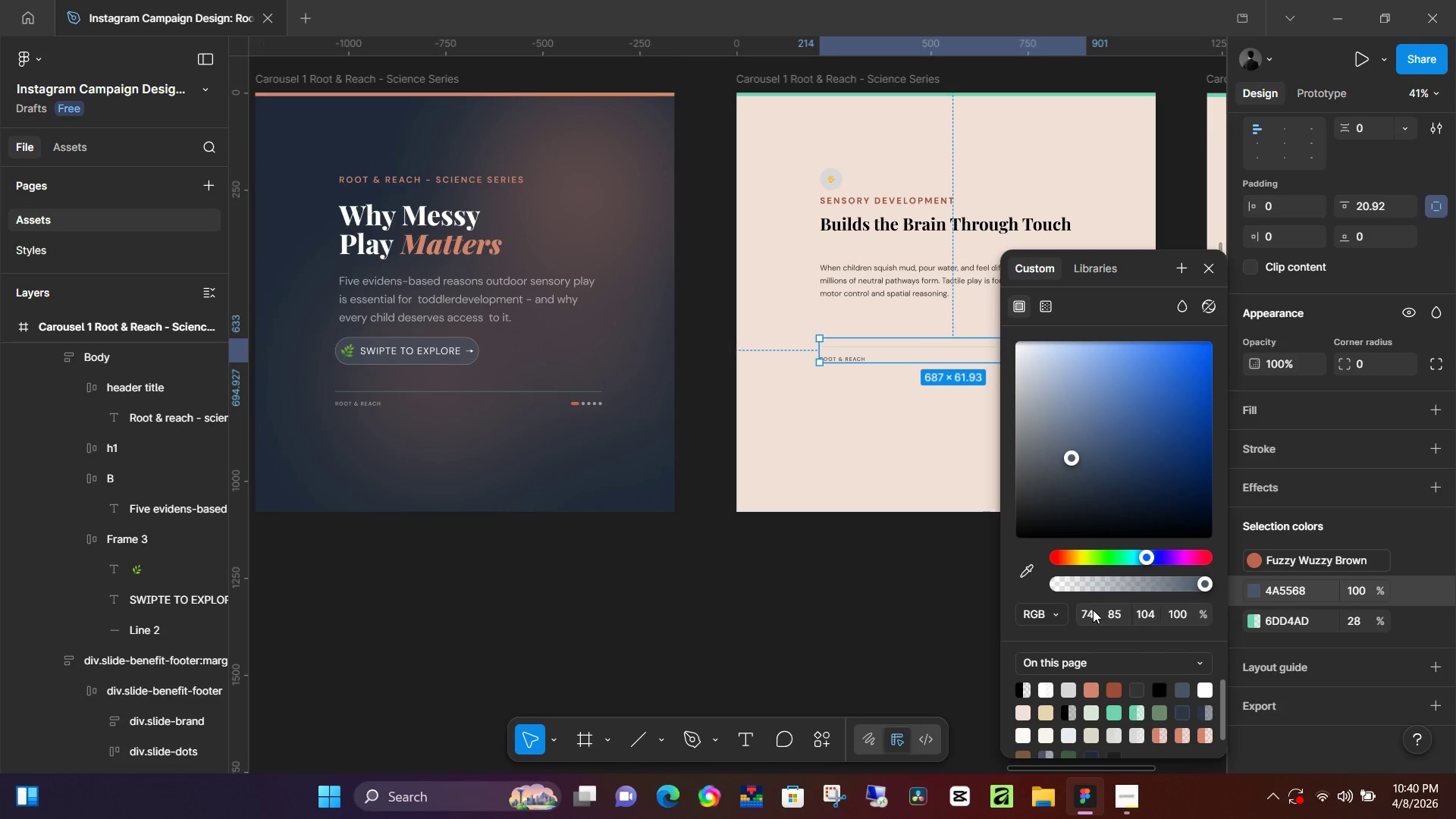 
left_click([908, 598])
 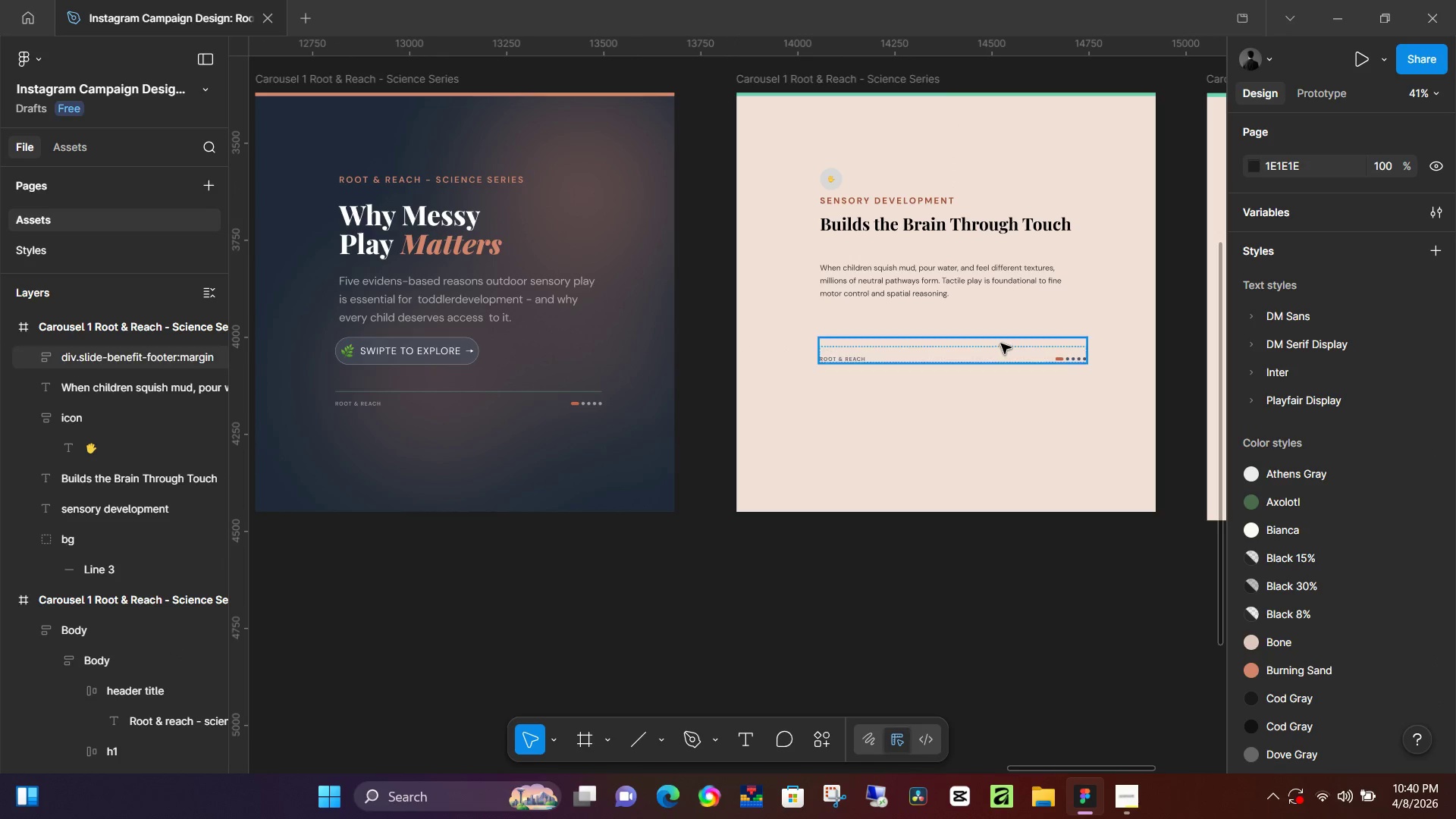 
left_click([1001, 344])
 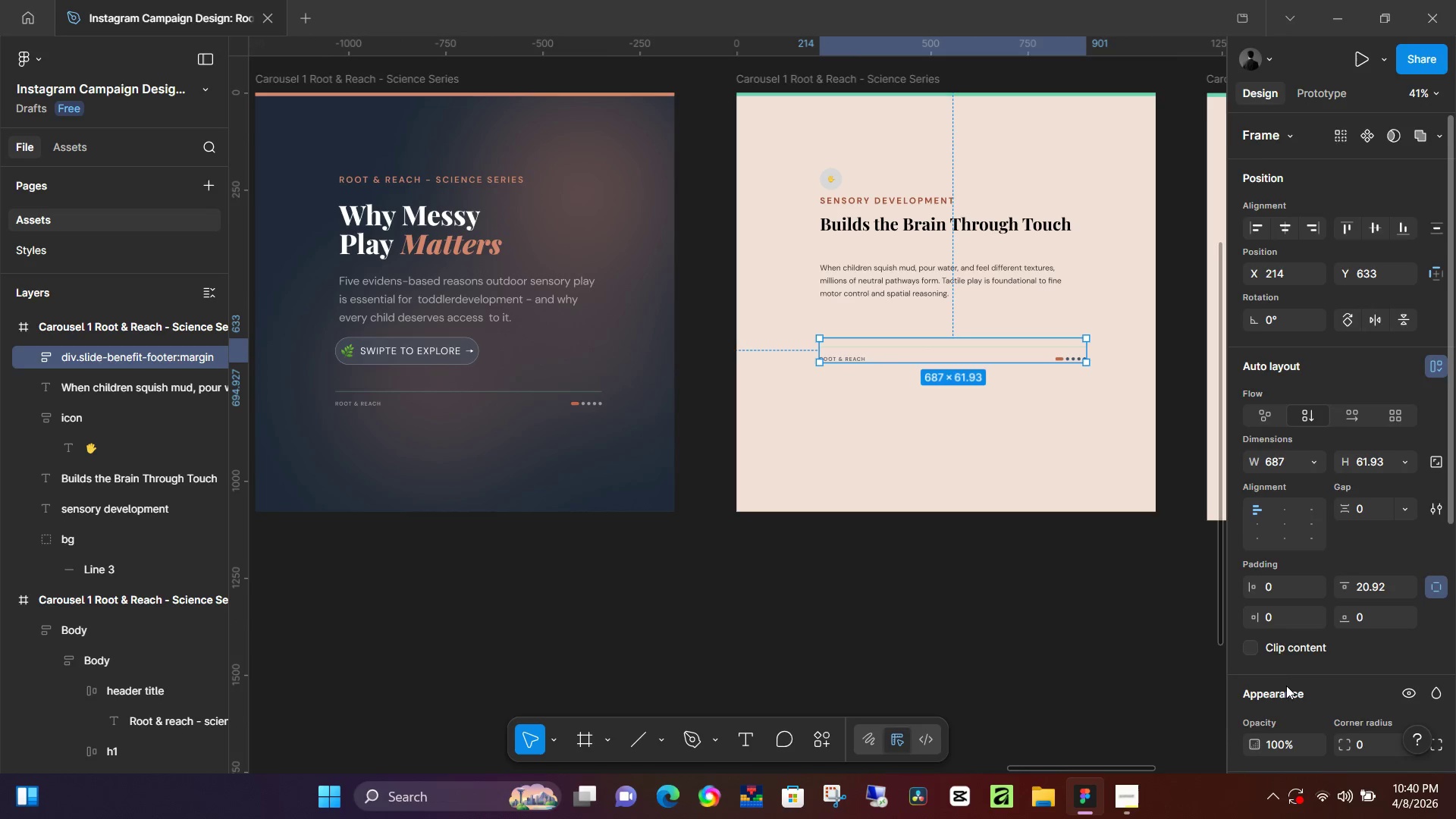 
scroll: coordinate [1279, 672], scroll_direction: down, amount: 3.0
 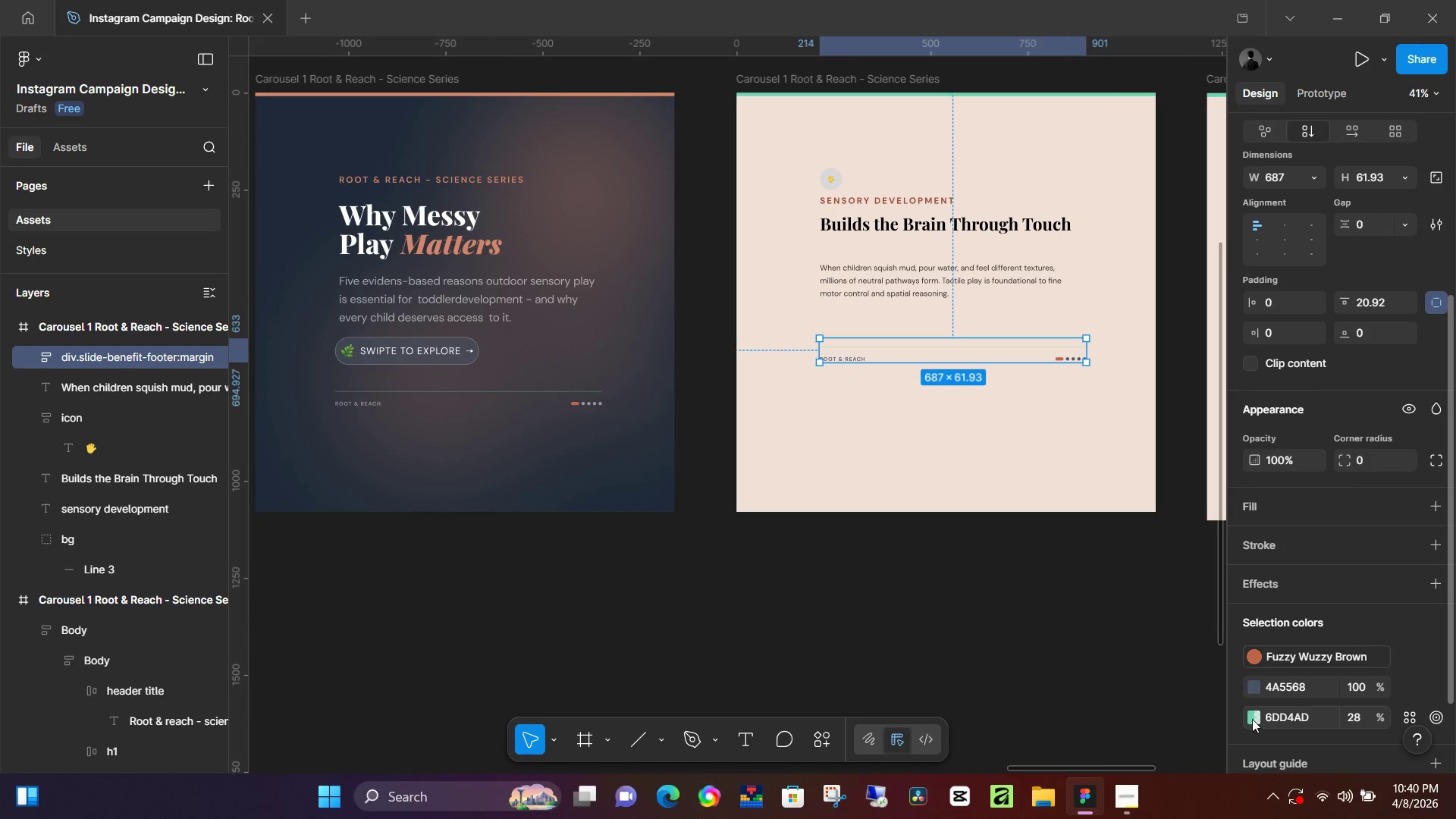 
left_click([1253, 722])
 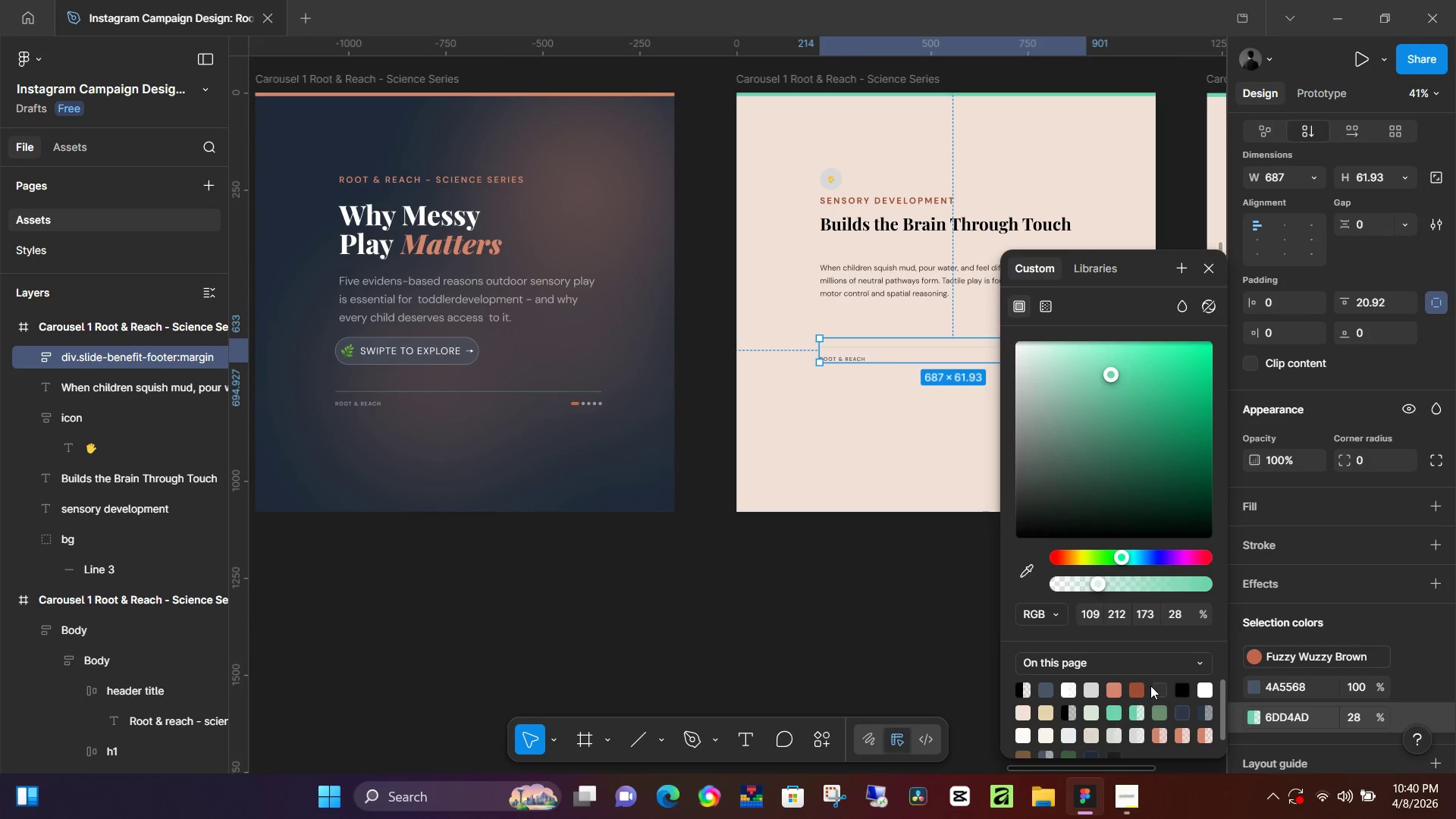 
left_click([1159, 686])
 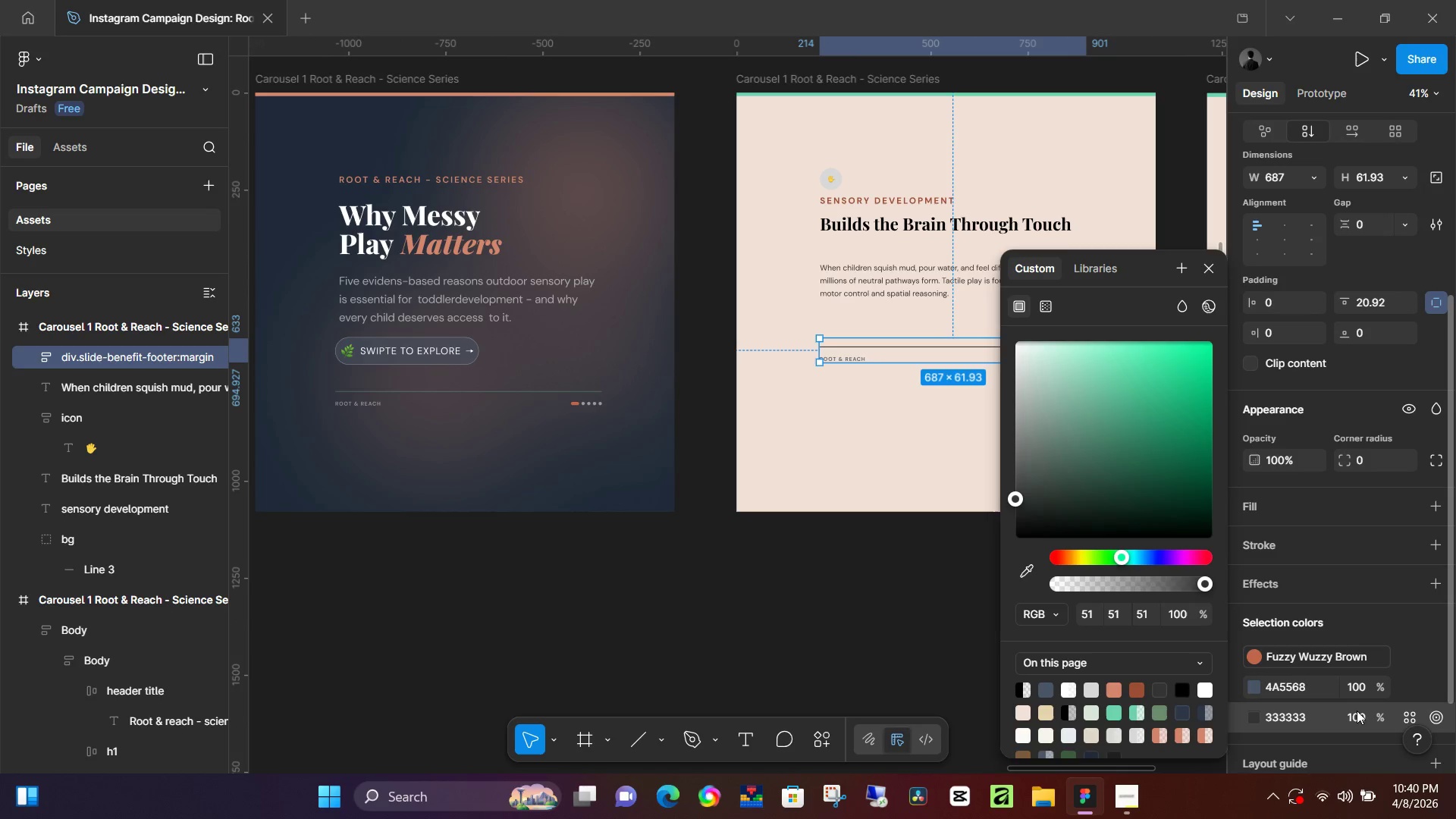 
left_click([1357, 712])
 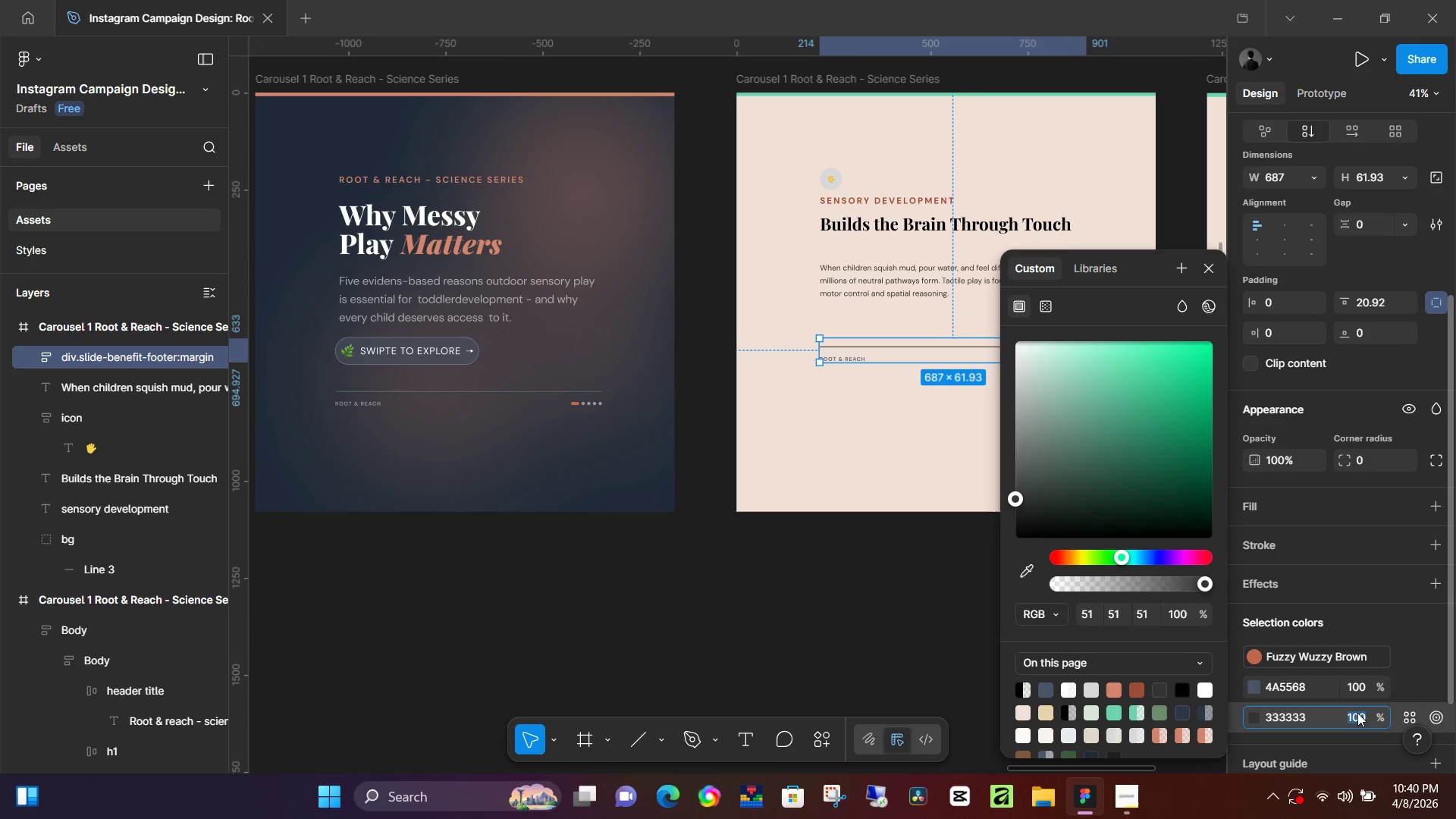 
key(Numpad2)
 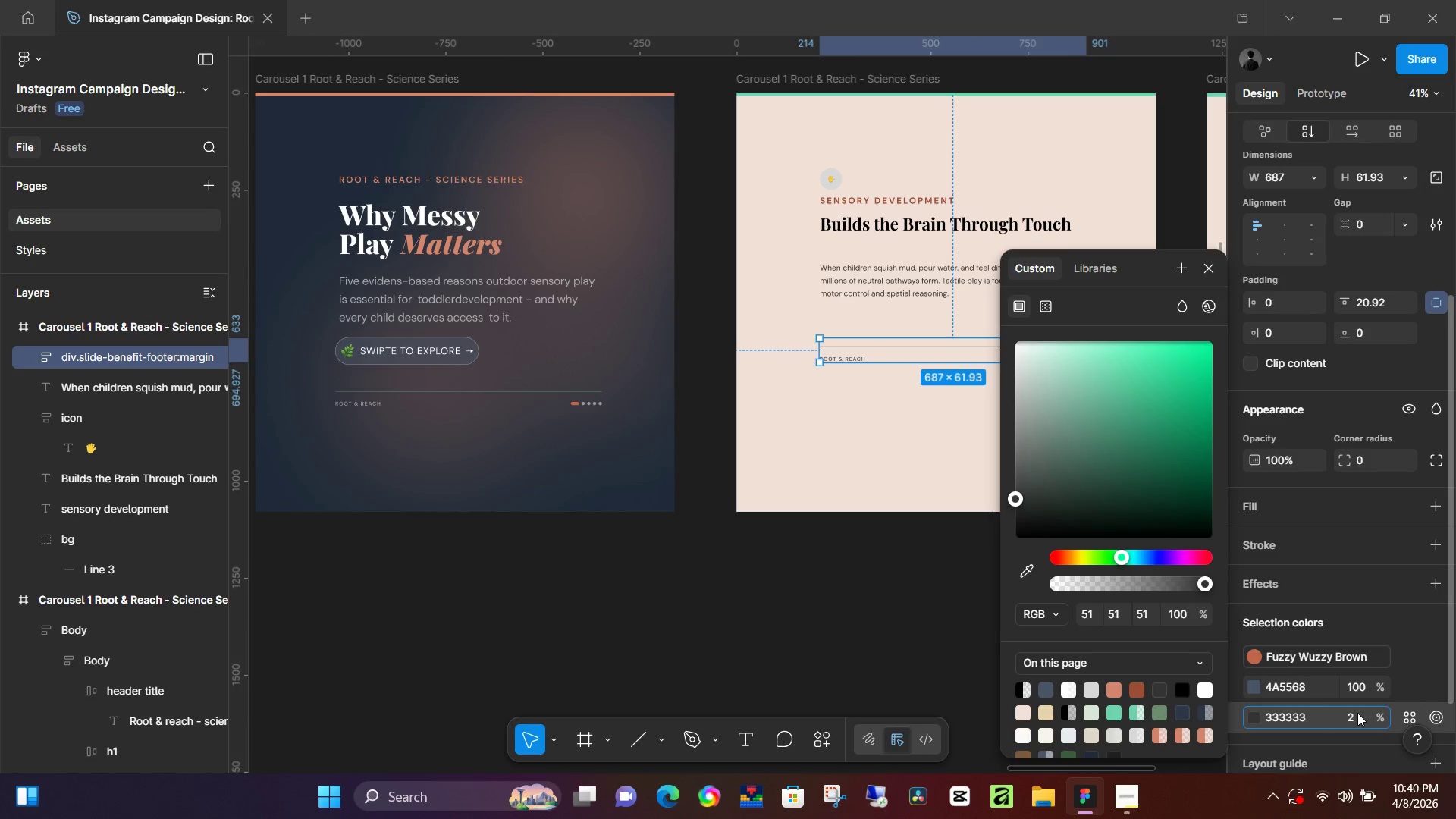 
key(Numpad5)
 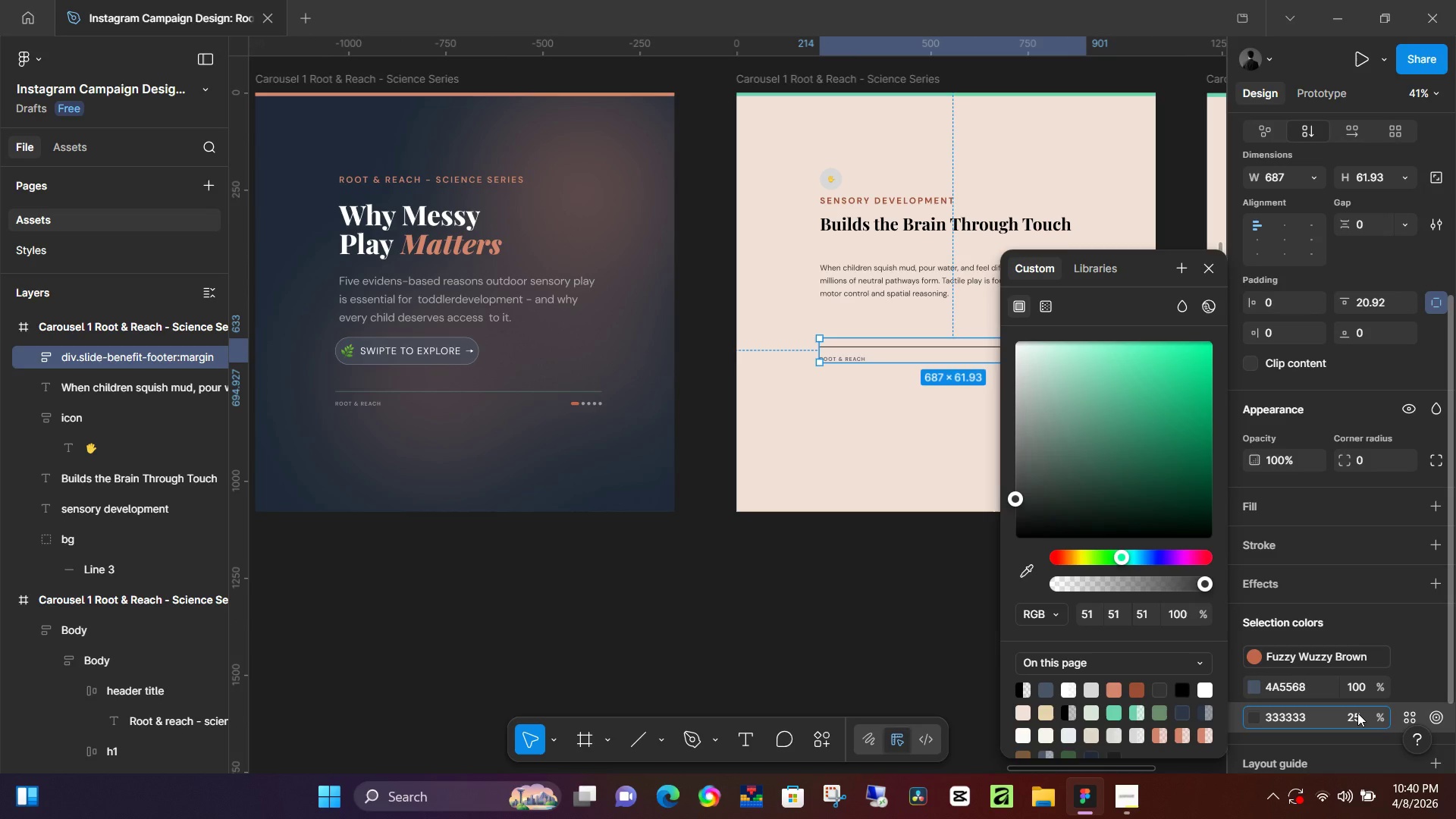 
key(NumpadEnter)
 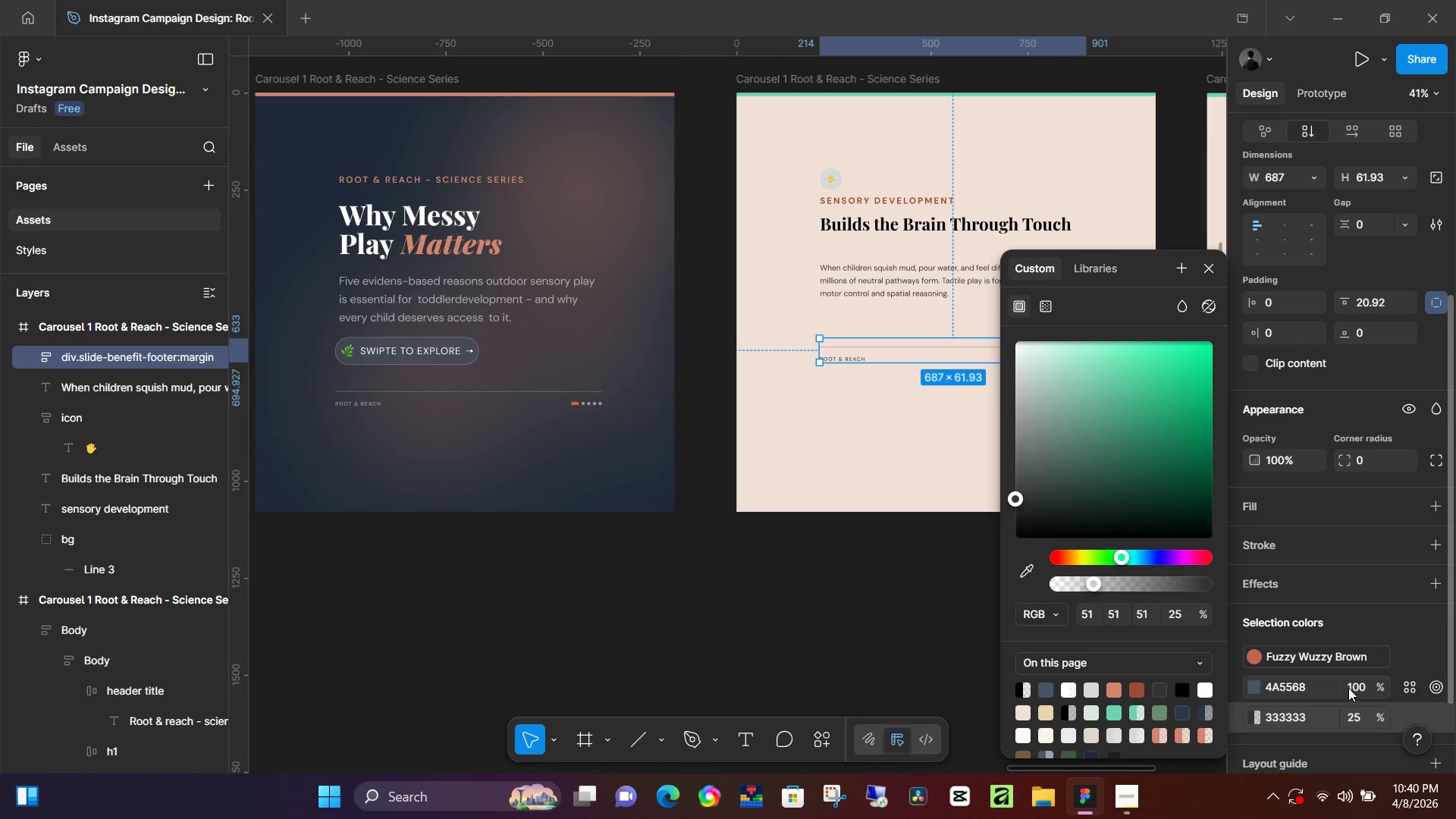 
left_click([1355, 687])
 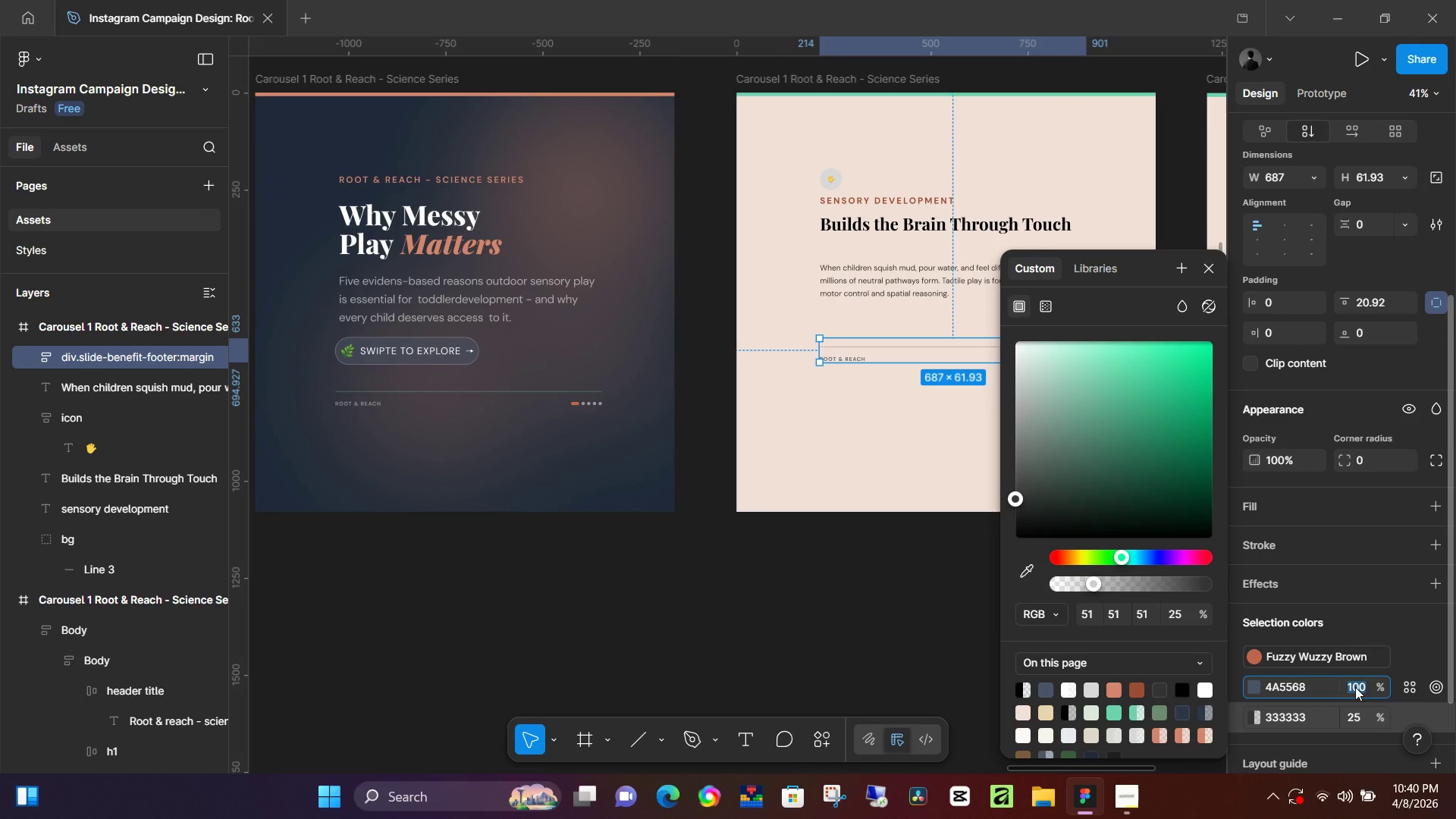 
key(Numpad4)
 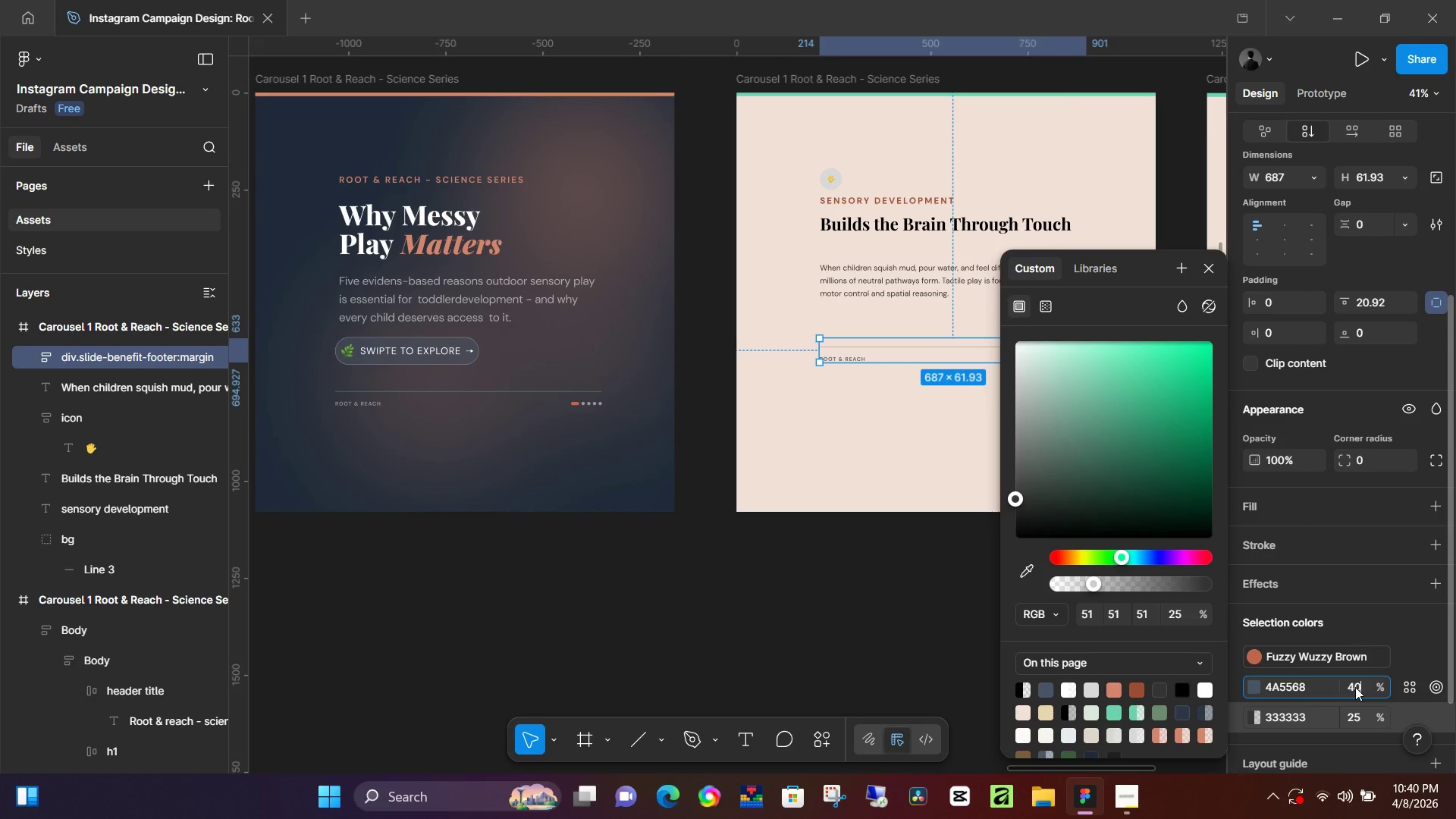 
key(Numpad0)
 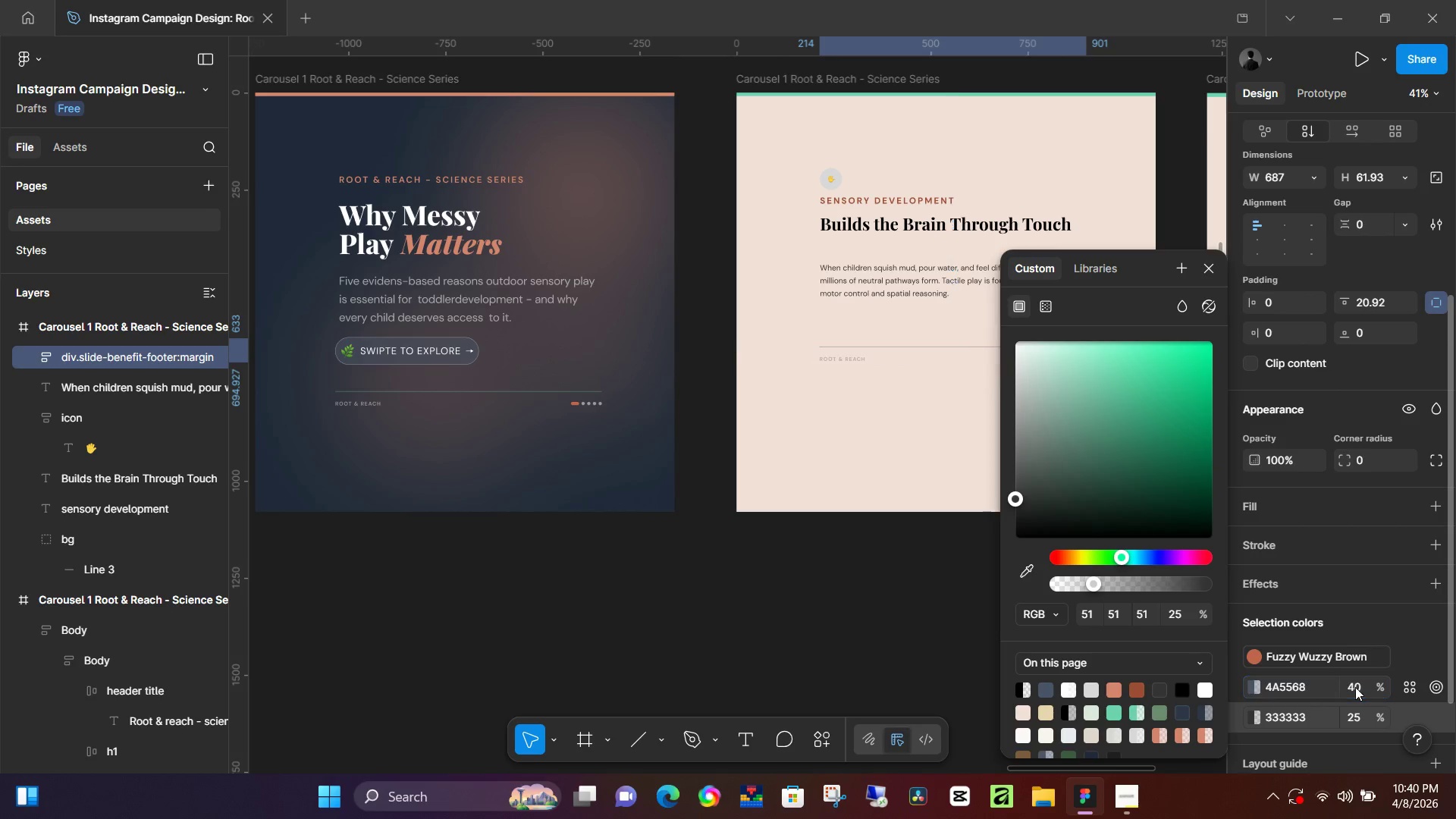 
key(NumpadEnter)
 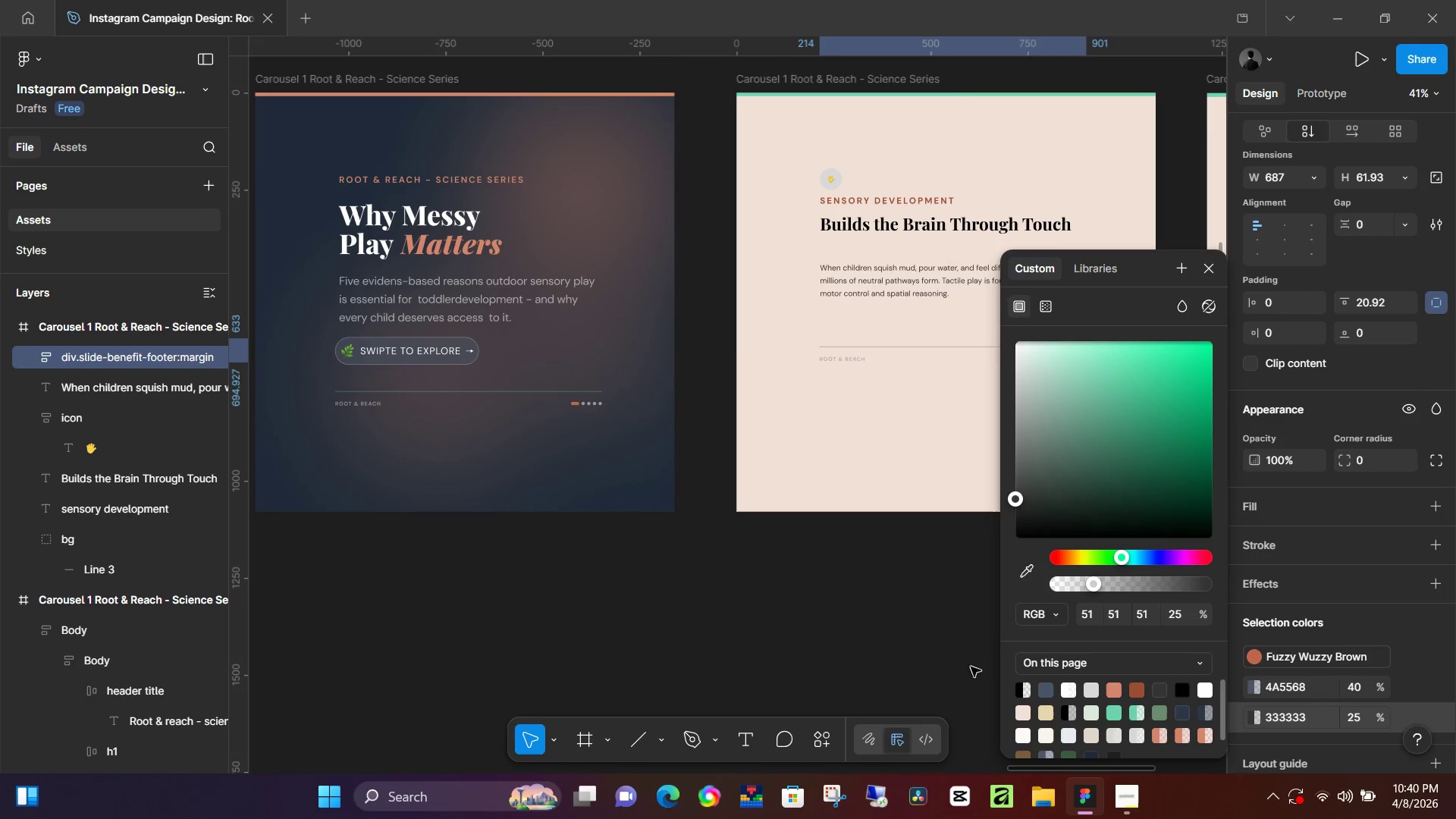 
left_click([908, 640])
 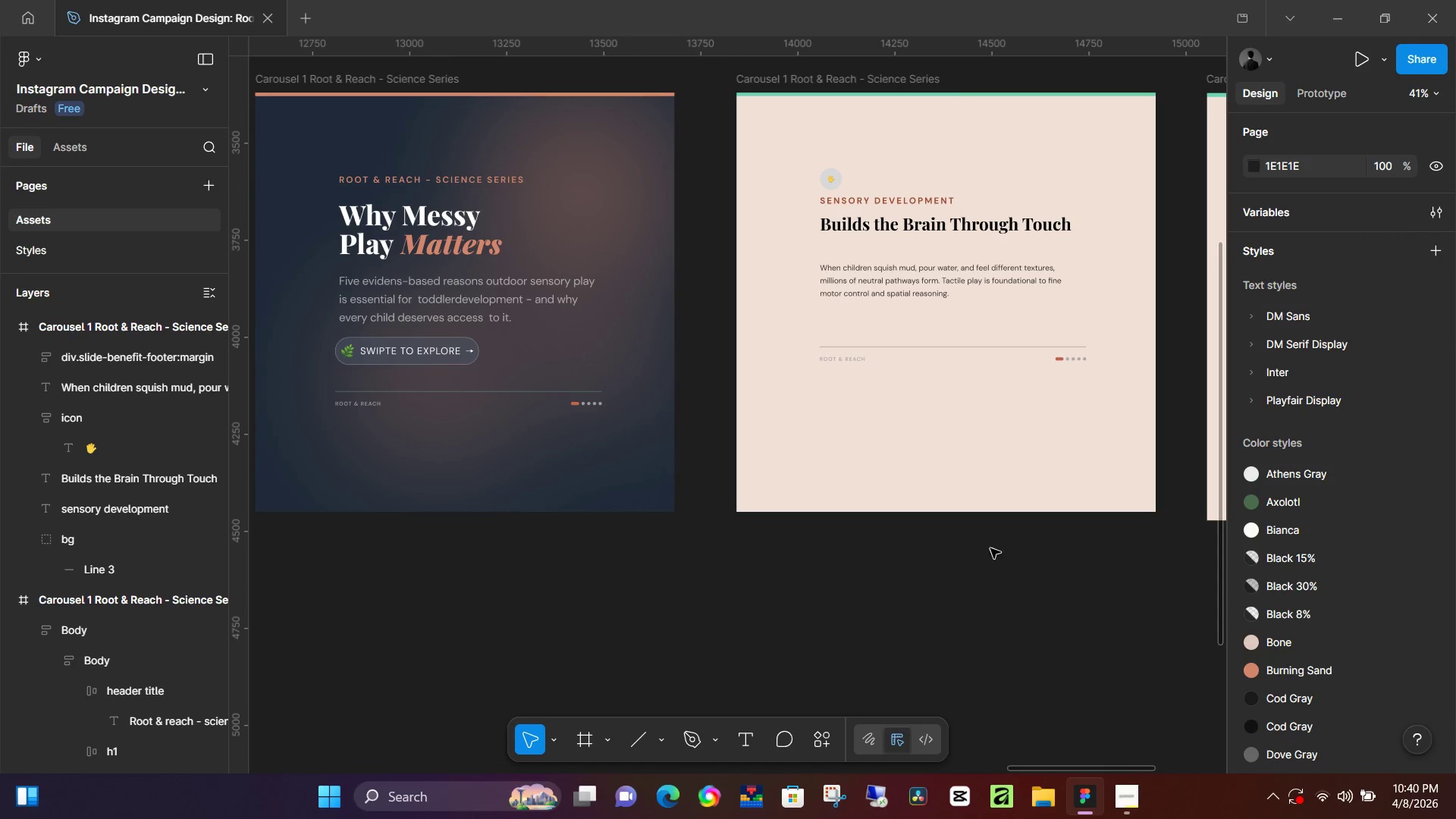 
hold_key(key=ControlLeft, duration=1.11)
 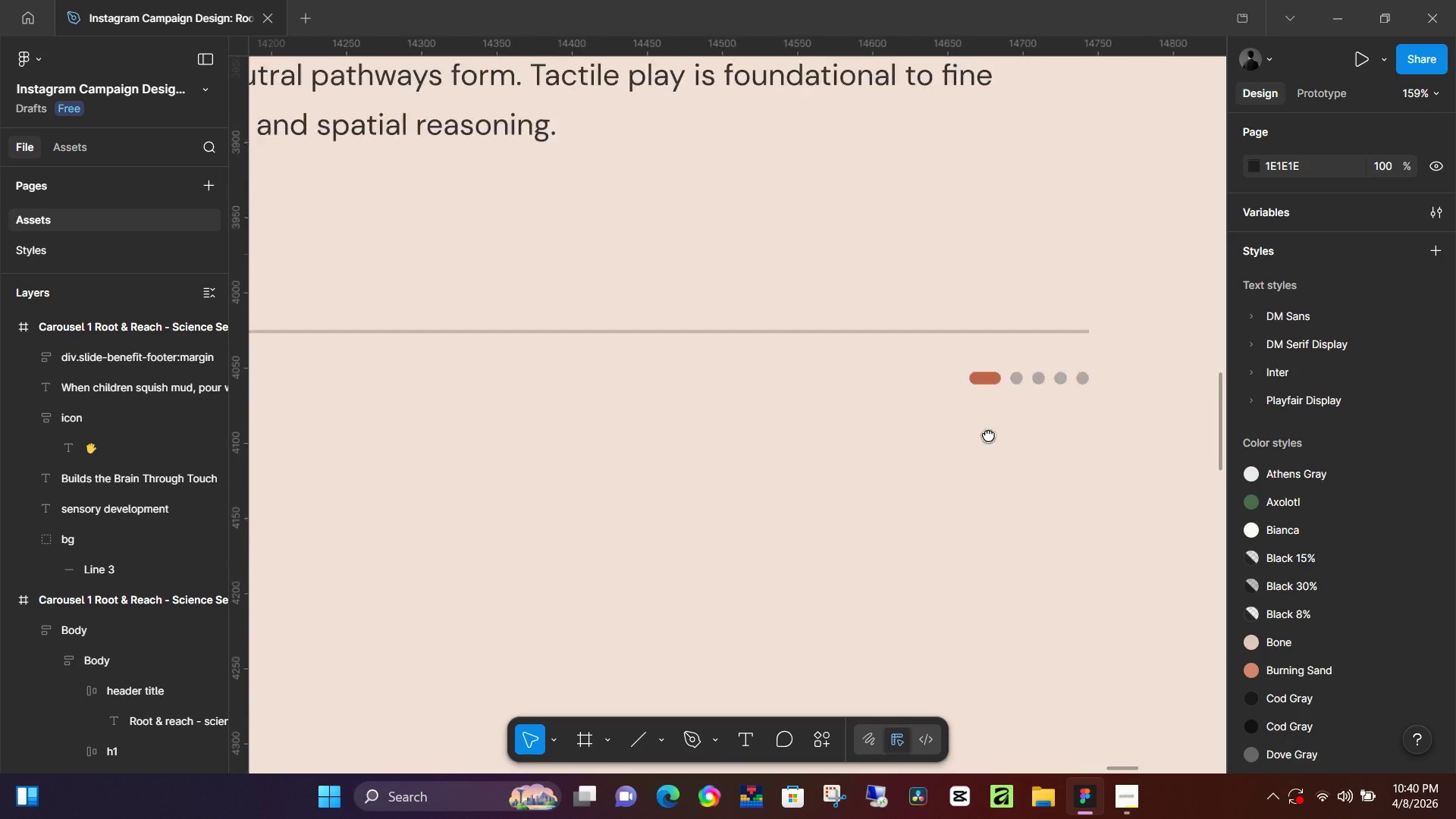 
hold_key(key=Space, duration=0.61)
 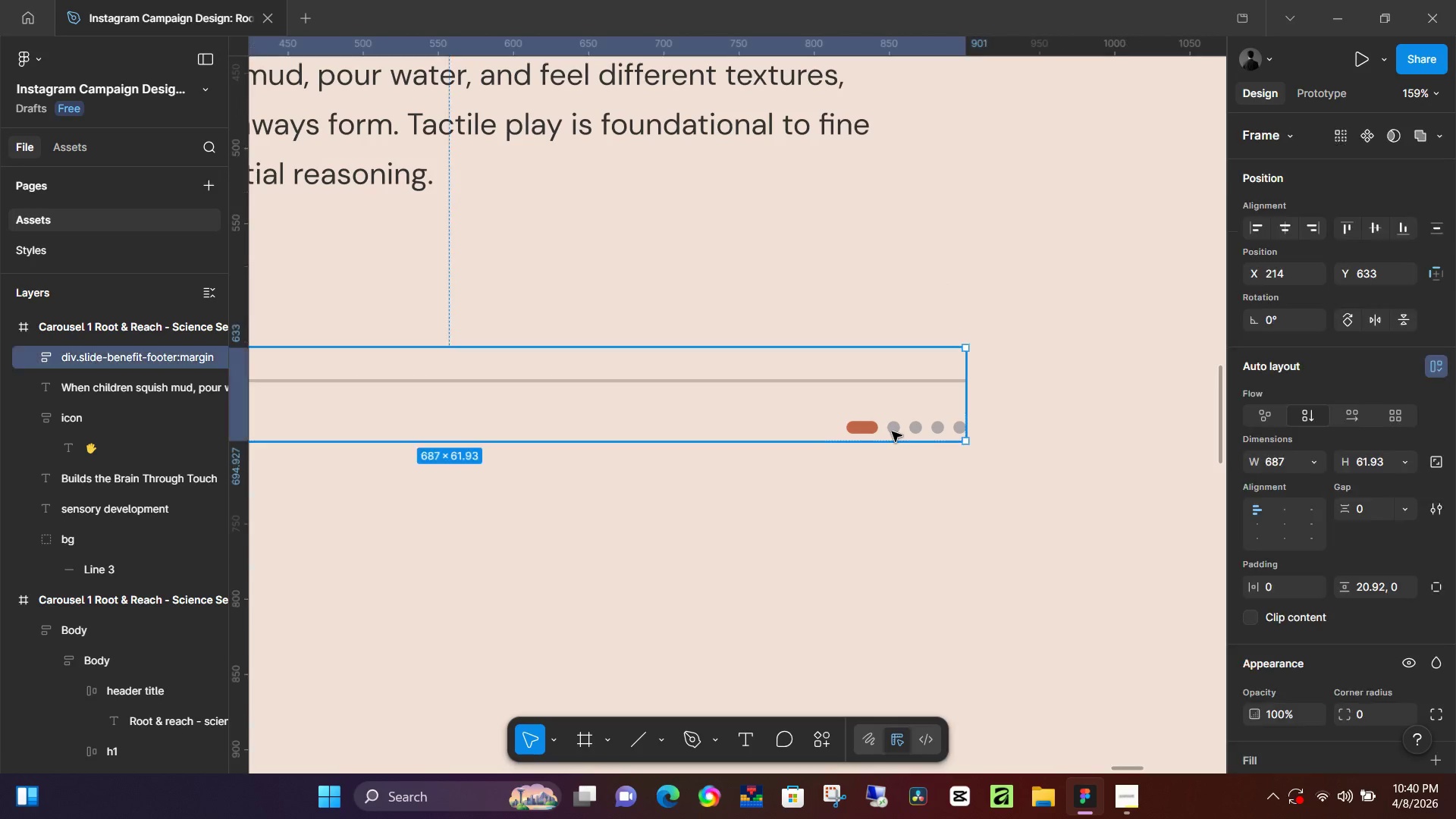 
scroll: coordinate [1073, 378], scroll_direction: up, amount: 13.0
 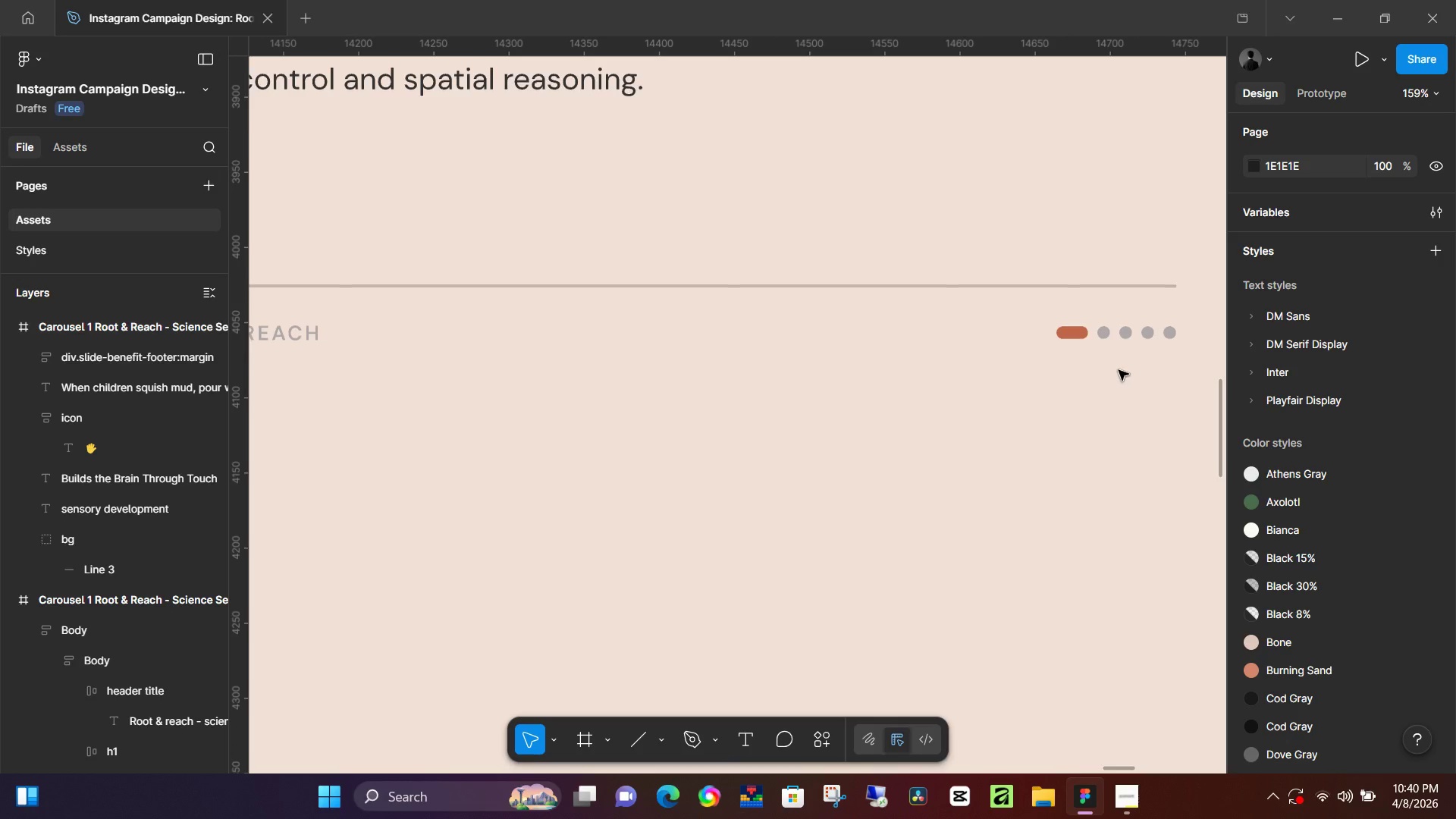 
left_click_drag(start_coordinate=[1112, 370], to_coordinate=[902, 465])
 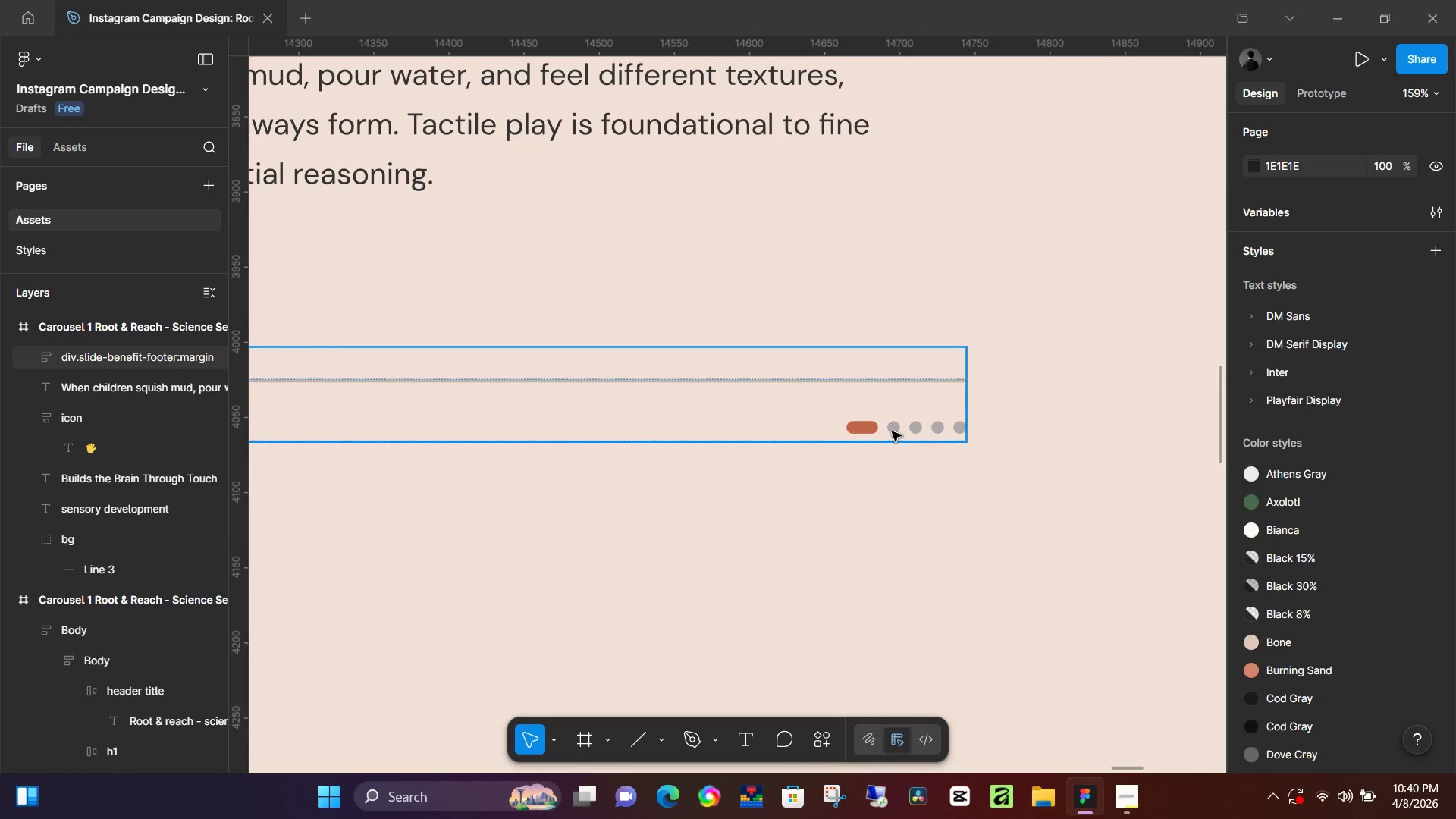 
double_click([892, 431])
 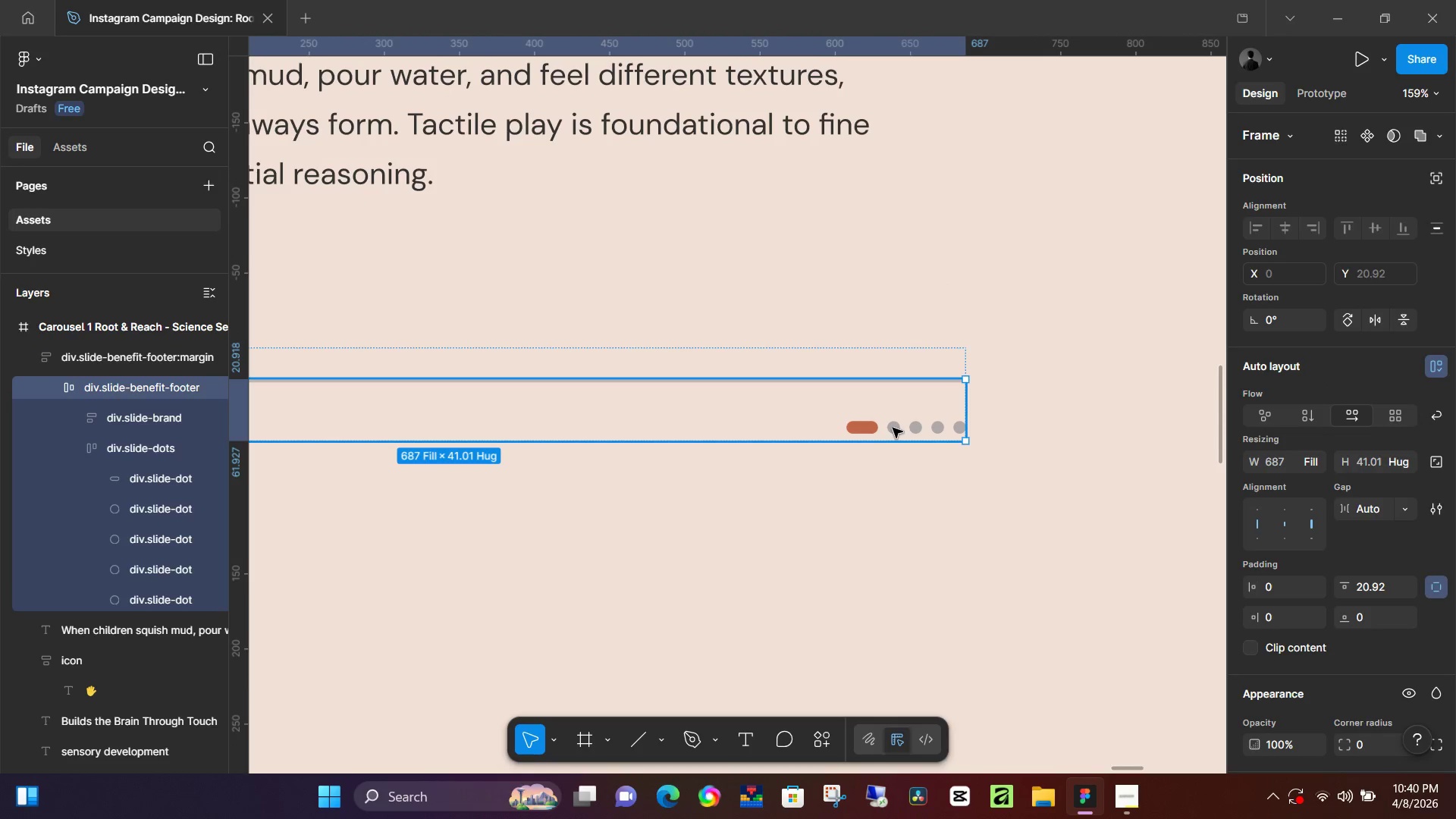 
double_click([893, 428])
 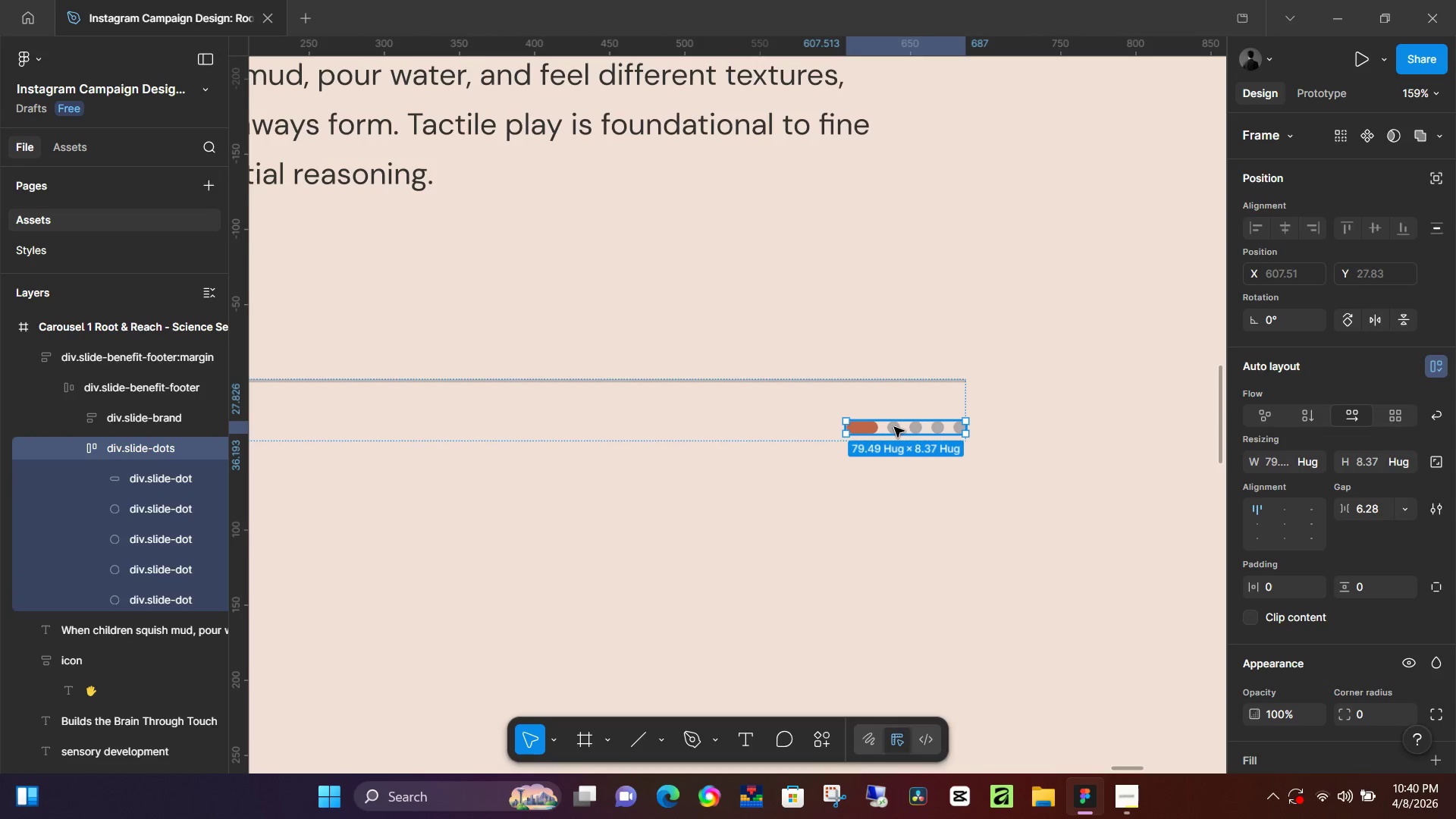 
double_click([894, 427])
 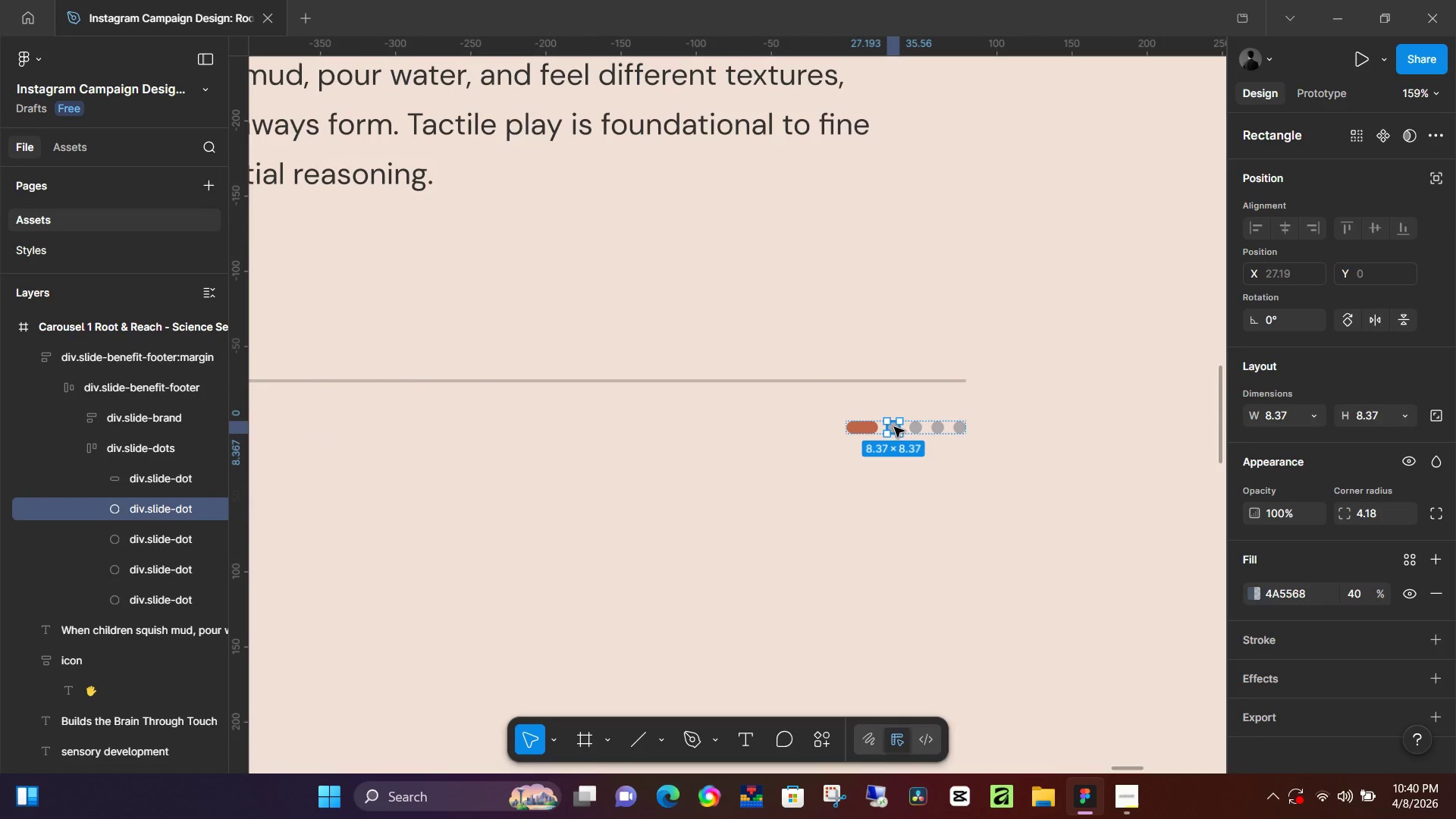 
left_click_drag(start_coordinate=[894, 427], to_coordinate=[859, 429])
 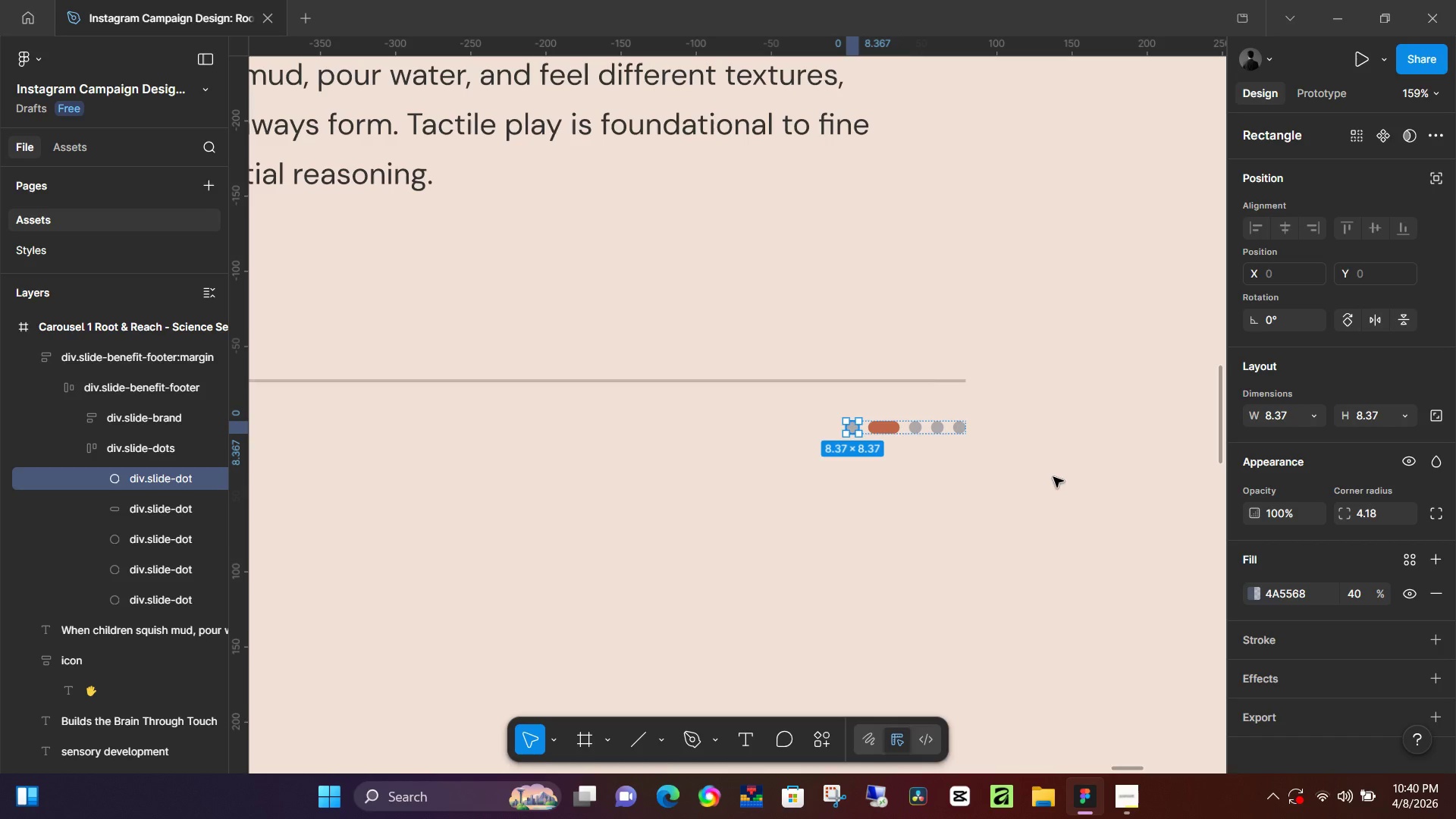 
left_click([1053, 477])
 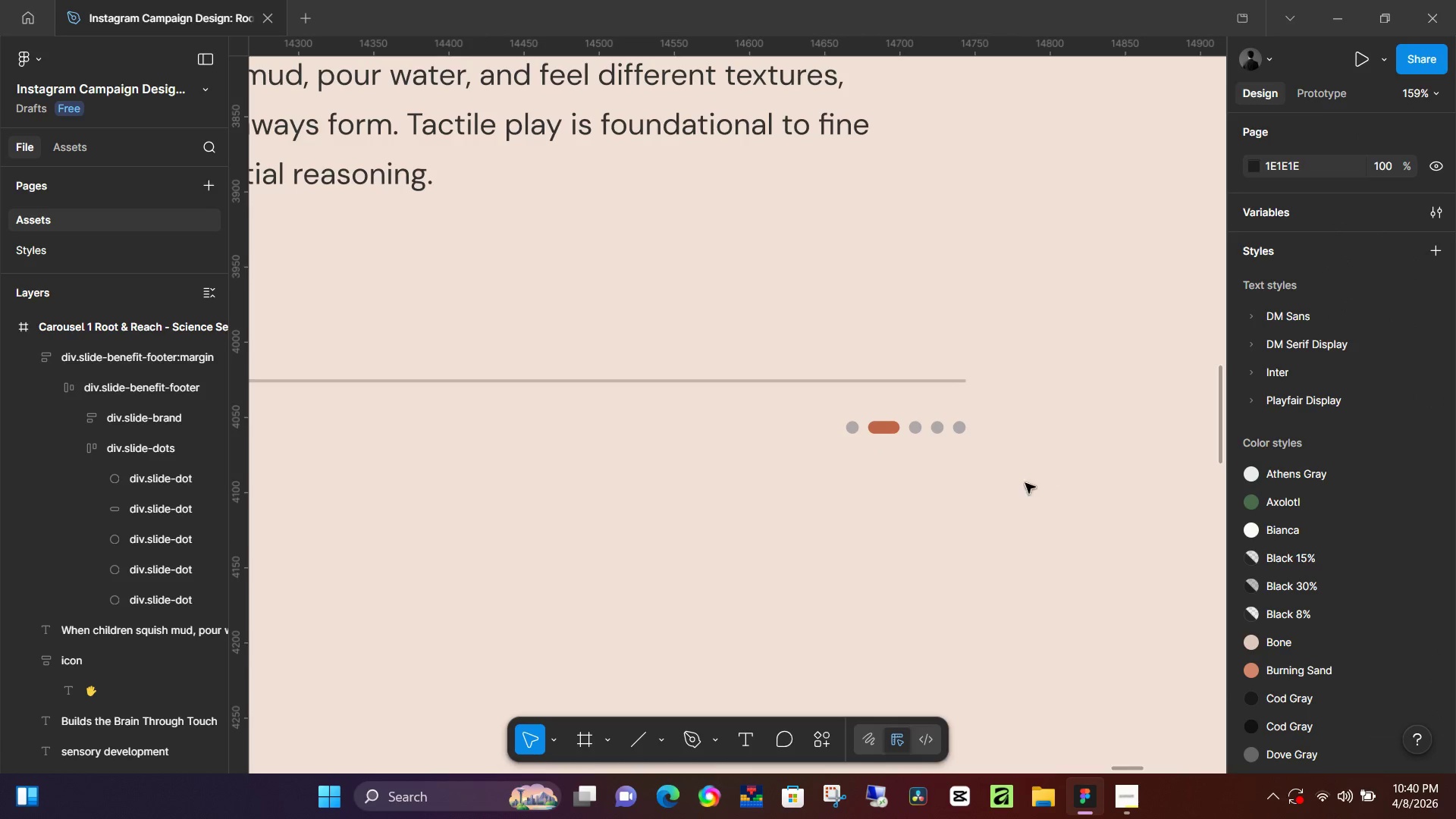 
hold_key(key=ControlLeft, duration=0.89)
scroll: coordinate [970, 484], scroll_direction: down, amount: 10.0
 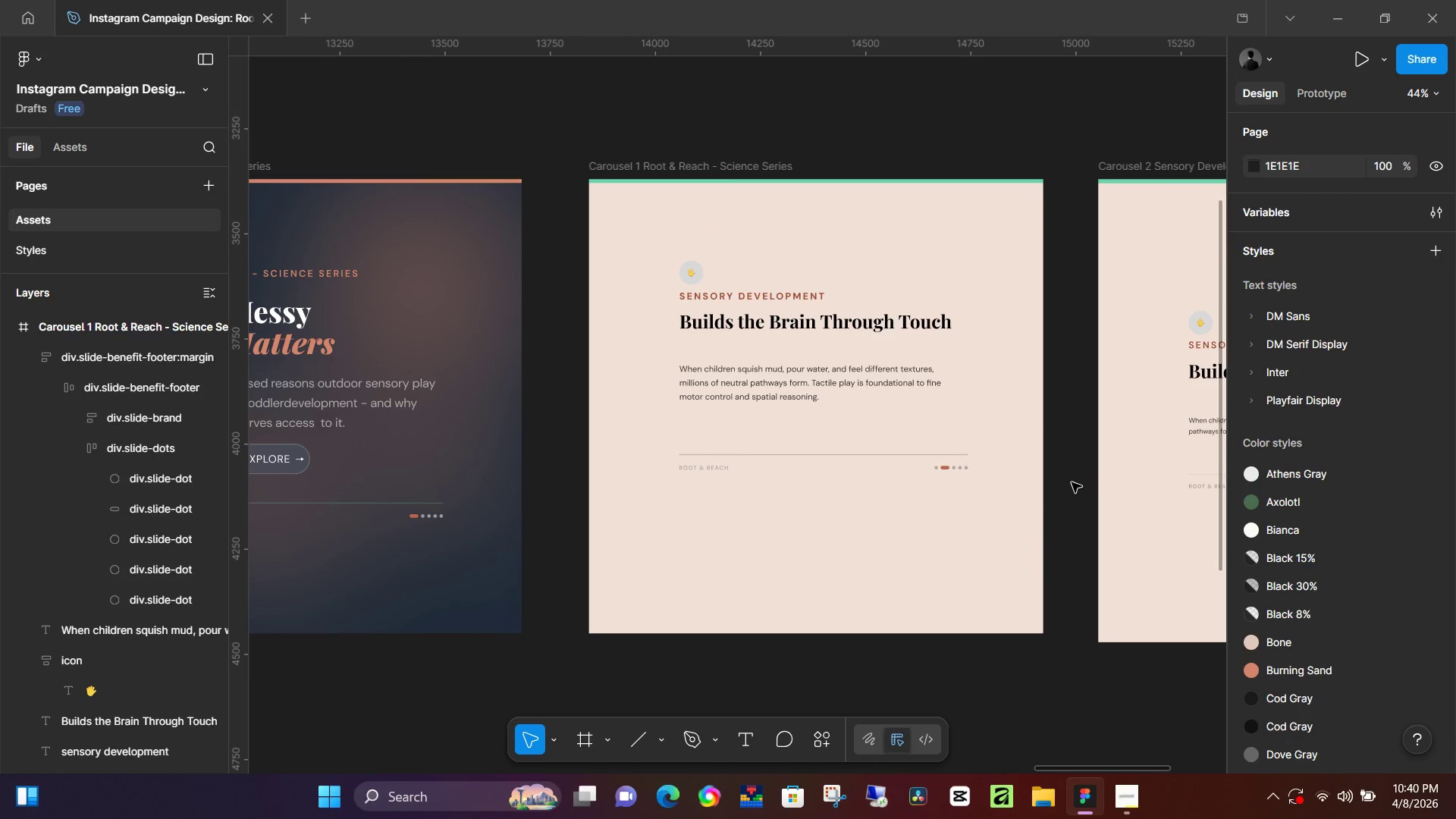 
left_click([1072, 482])
 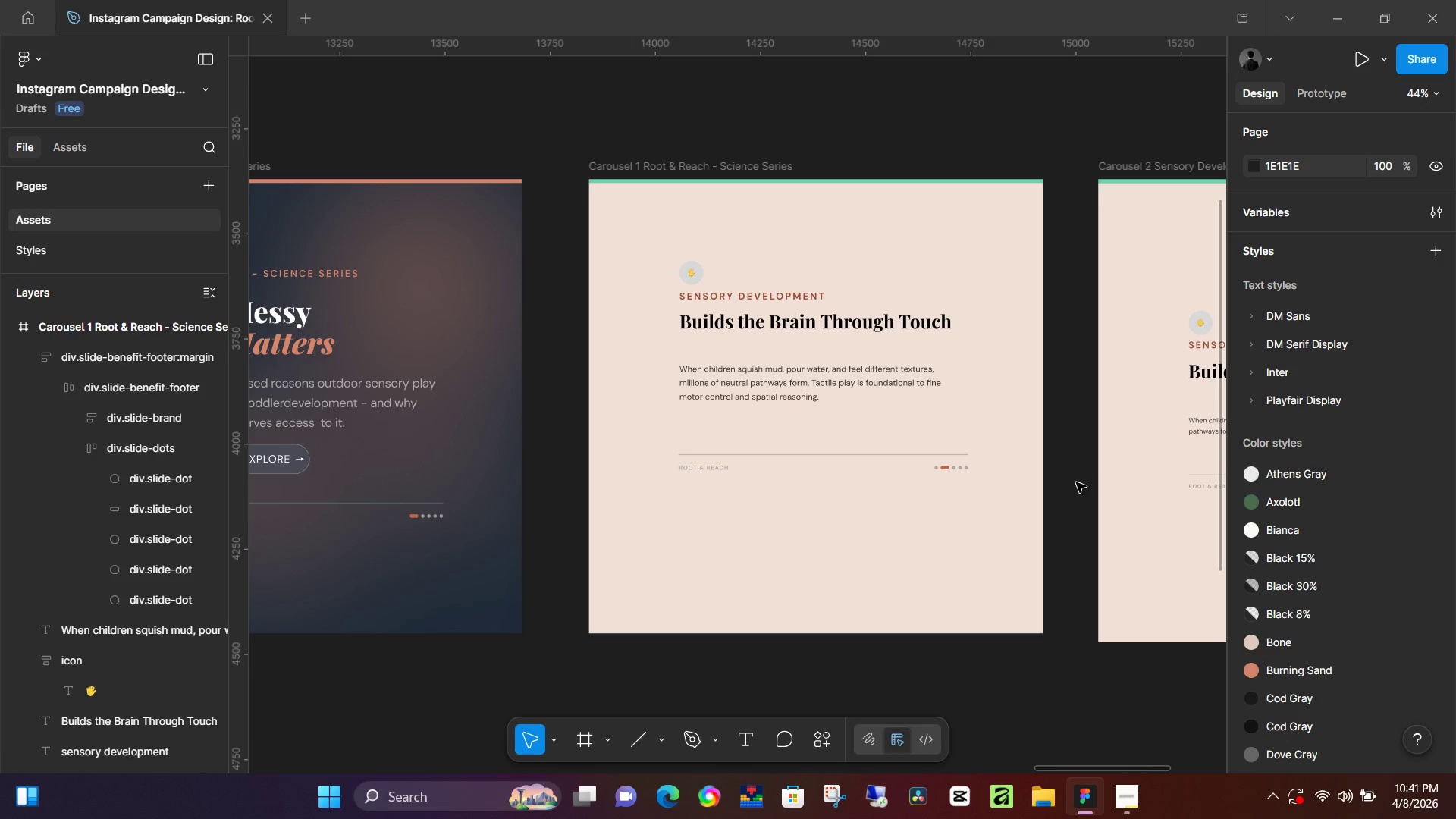 
wait(61.67)
 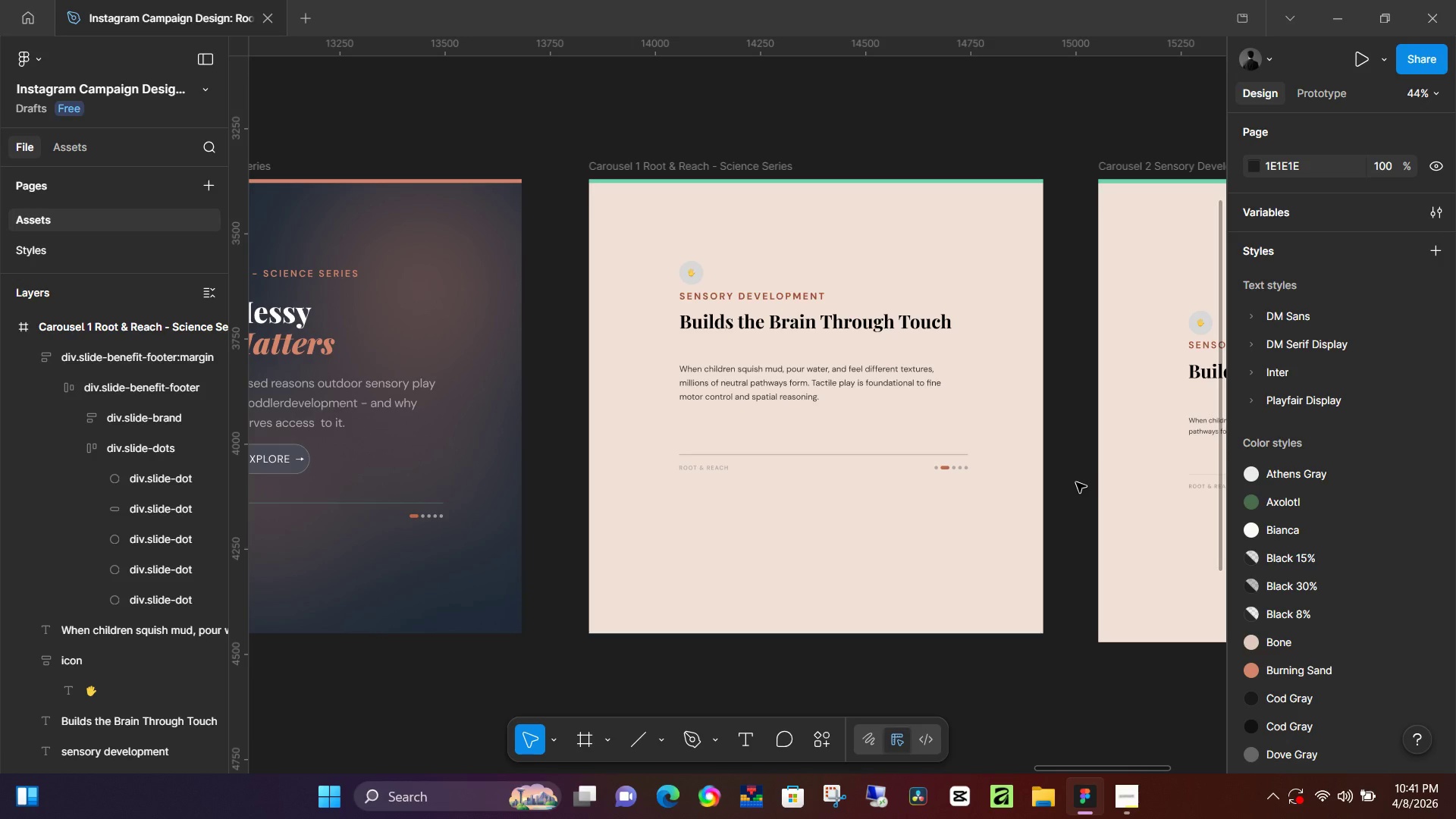 
hold_key(key=ControlLeft, duration=0.39)
scroll: coordinate [807, 378], scroll_direction: down, amount: 1.0
 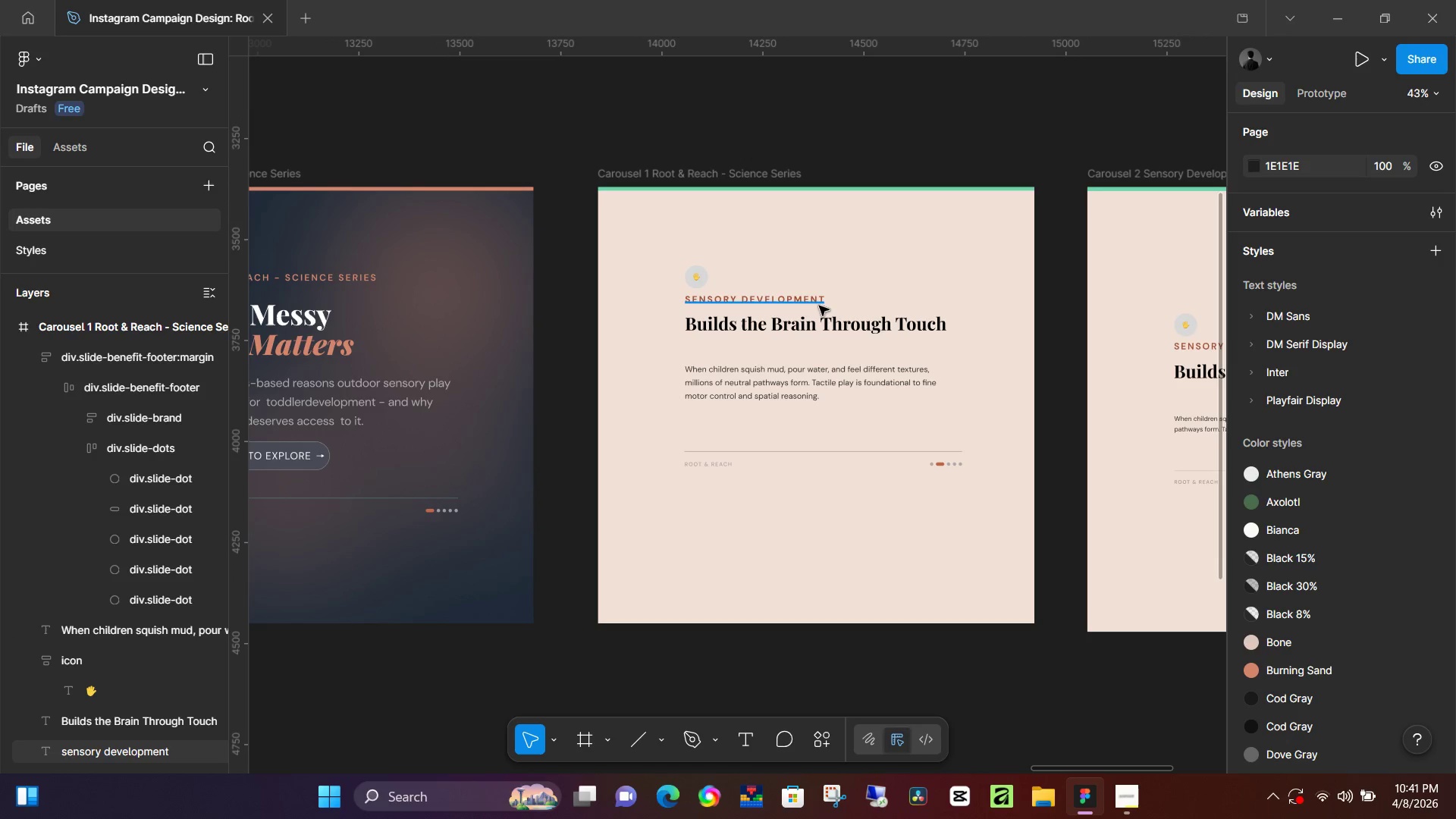 
left_click([802, 299])
 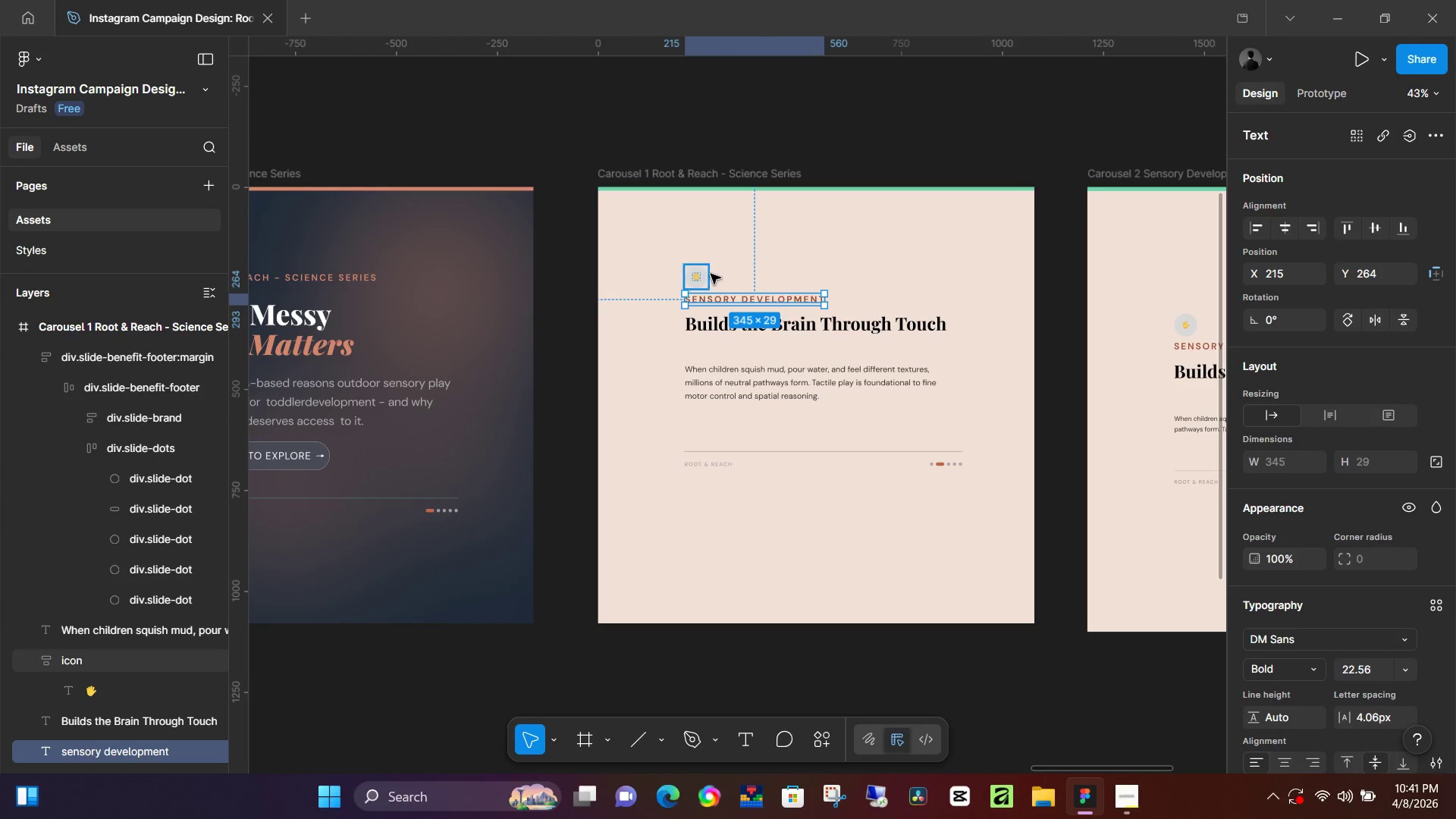 
left_click([701, 272])
 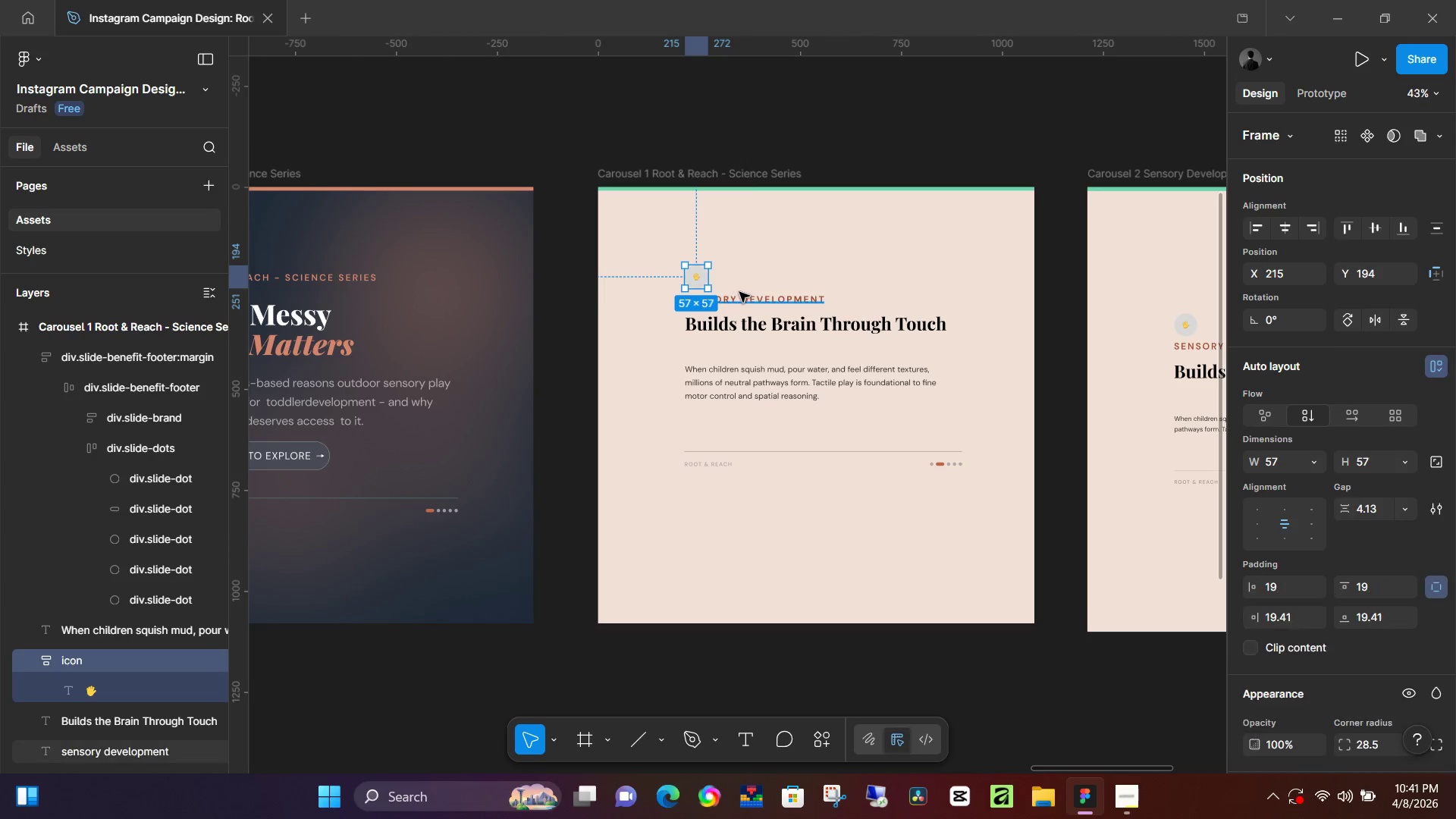 
left_click([743, 297])
 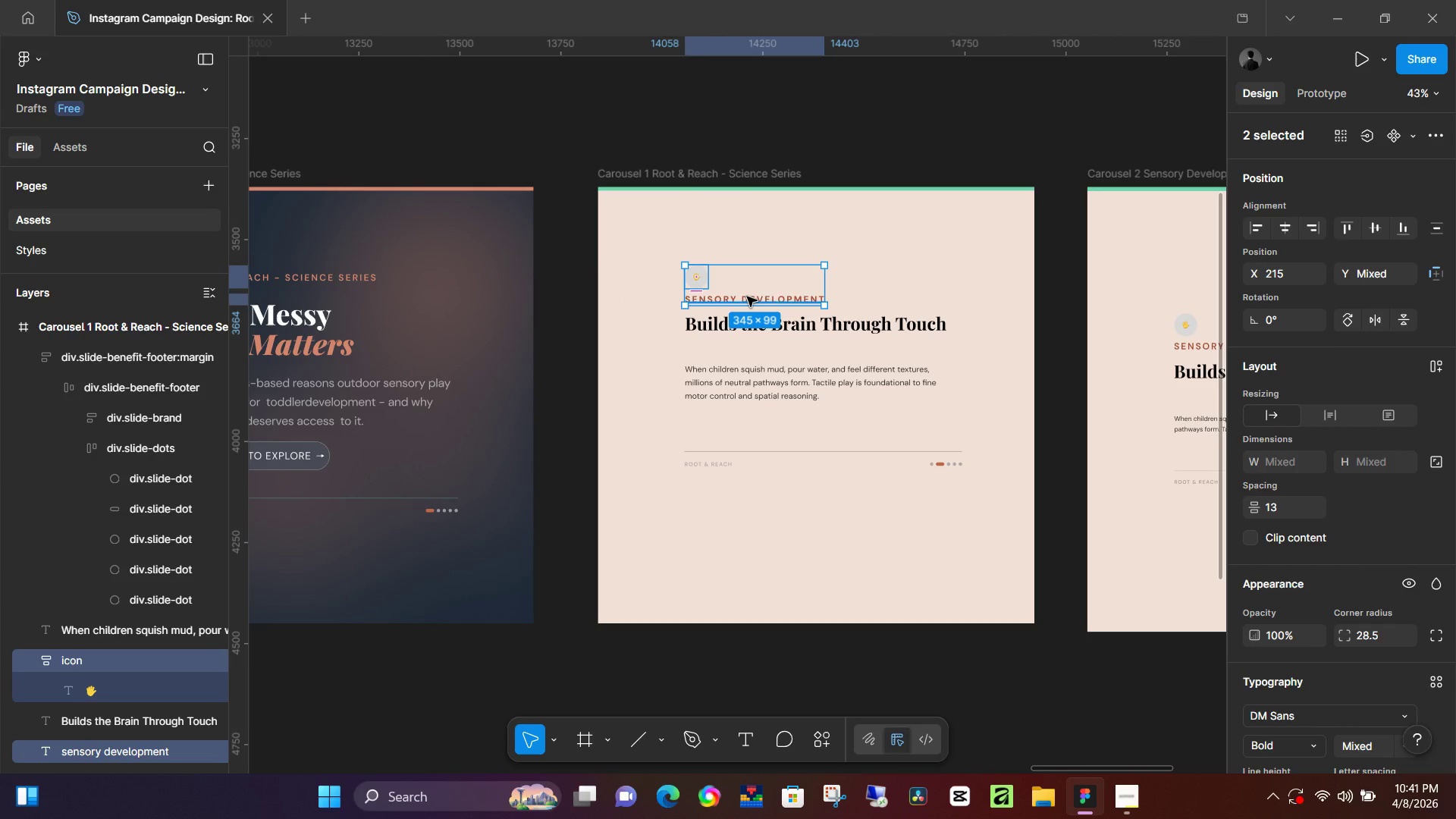 
key(Shift+A)
 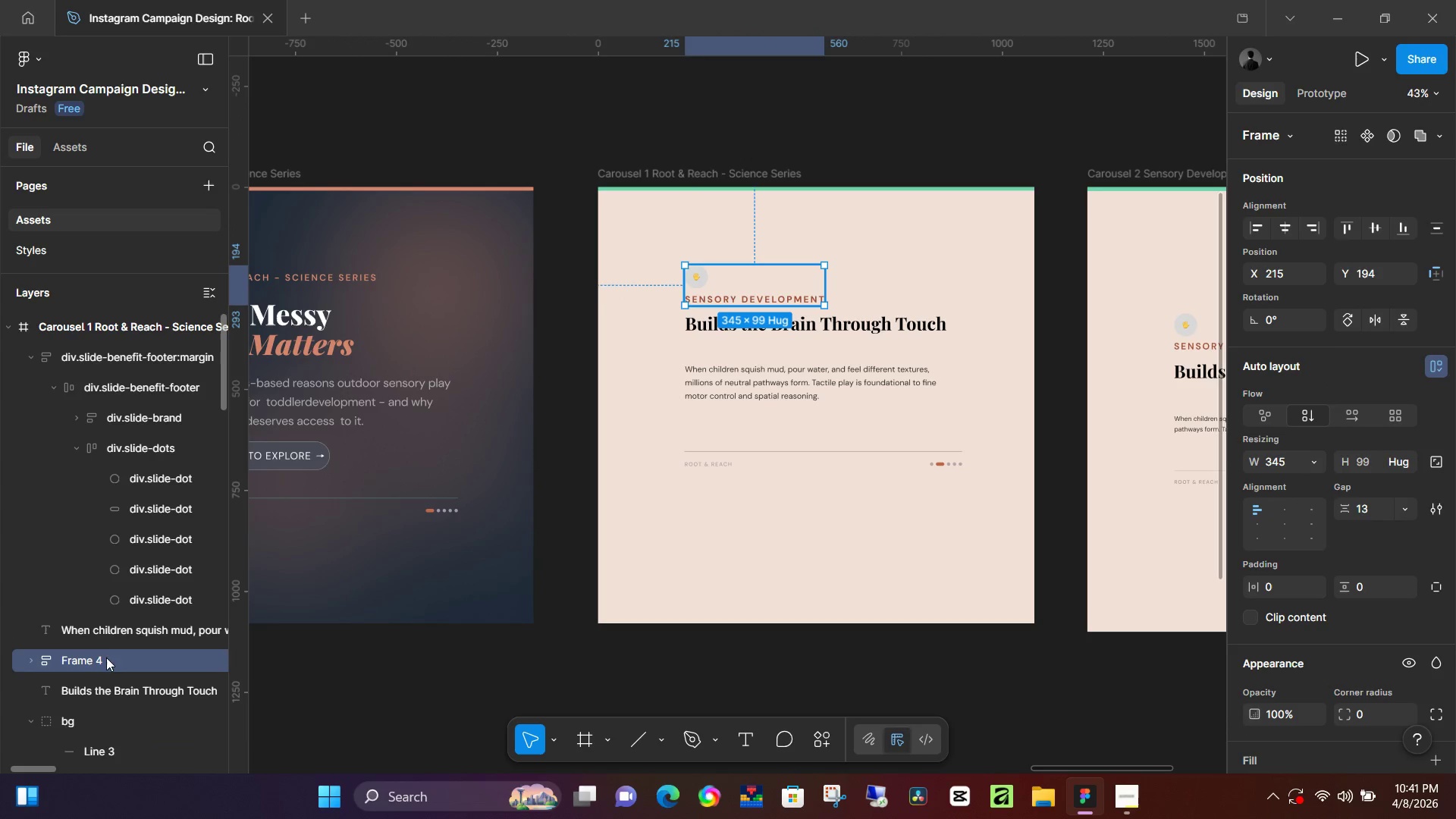 
double_click([105, 661])
 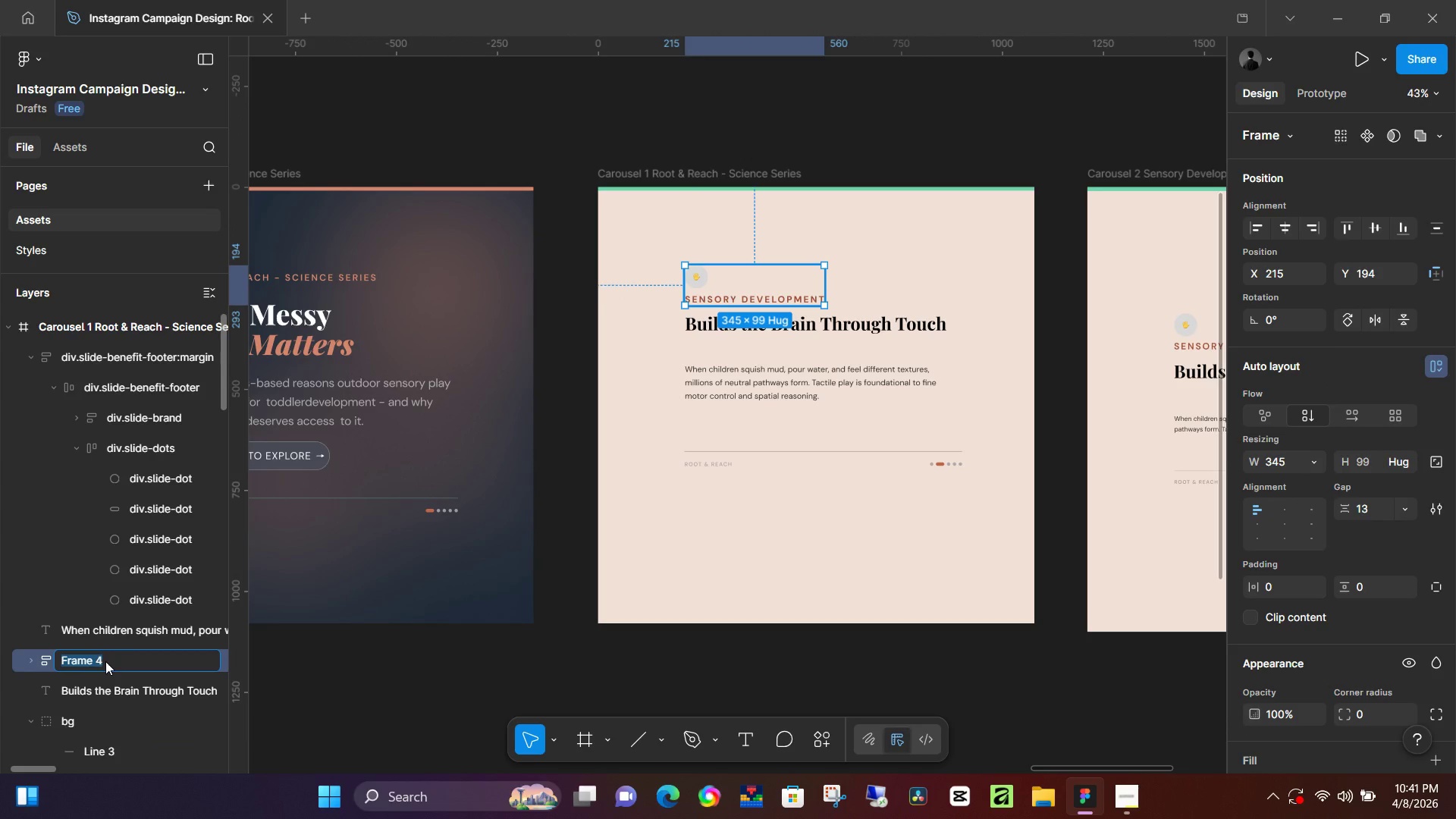 
key(P)
 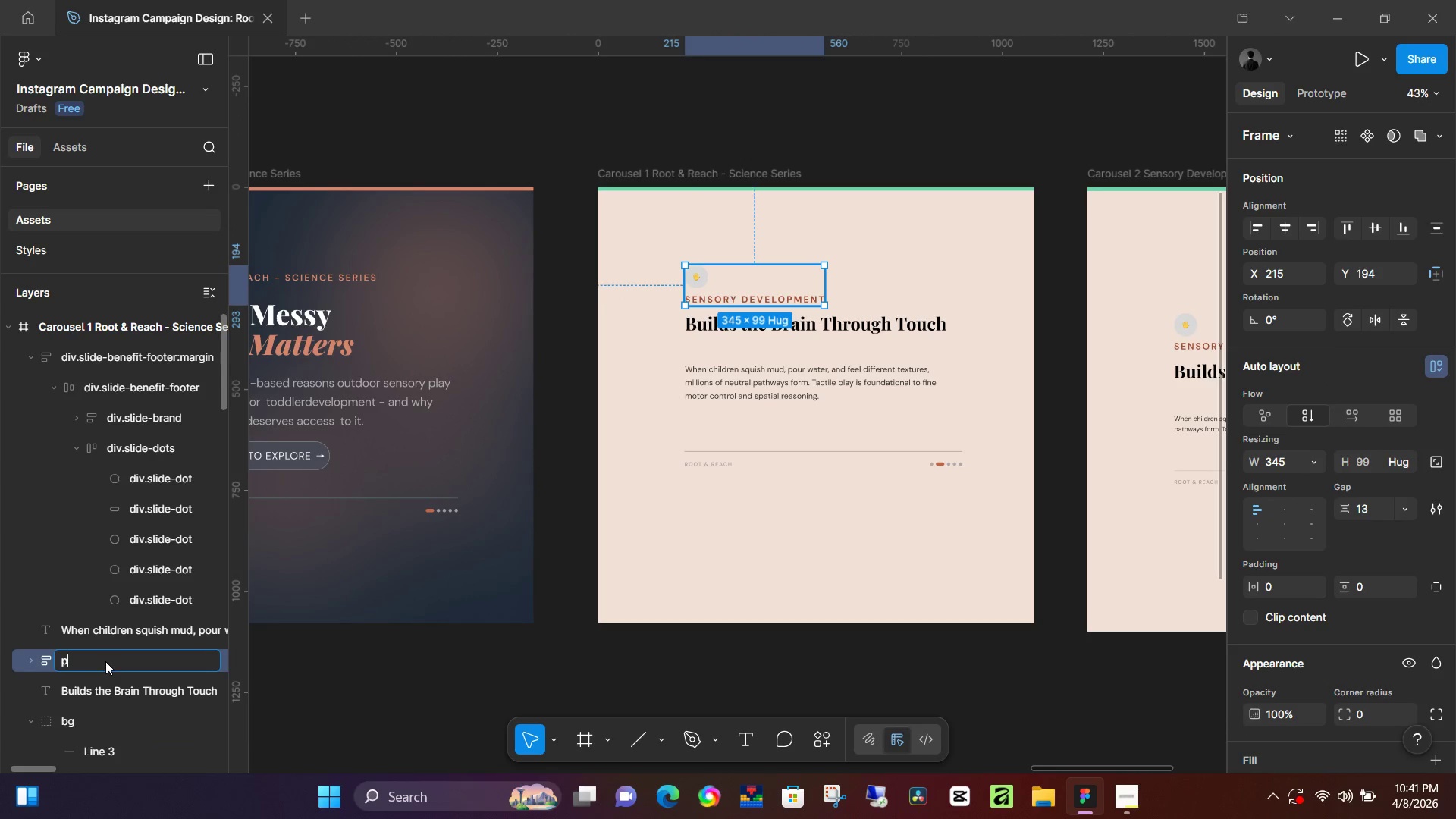 
key(NumpadEnter)
 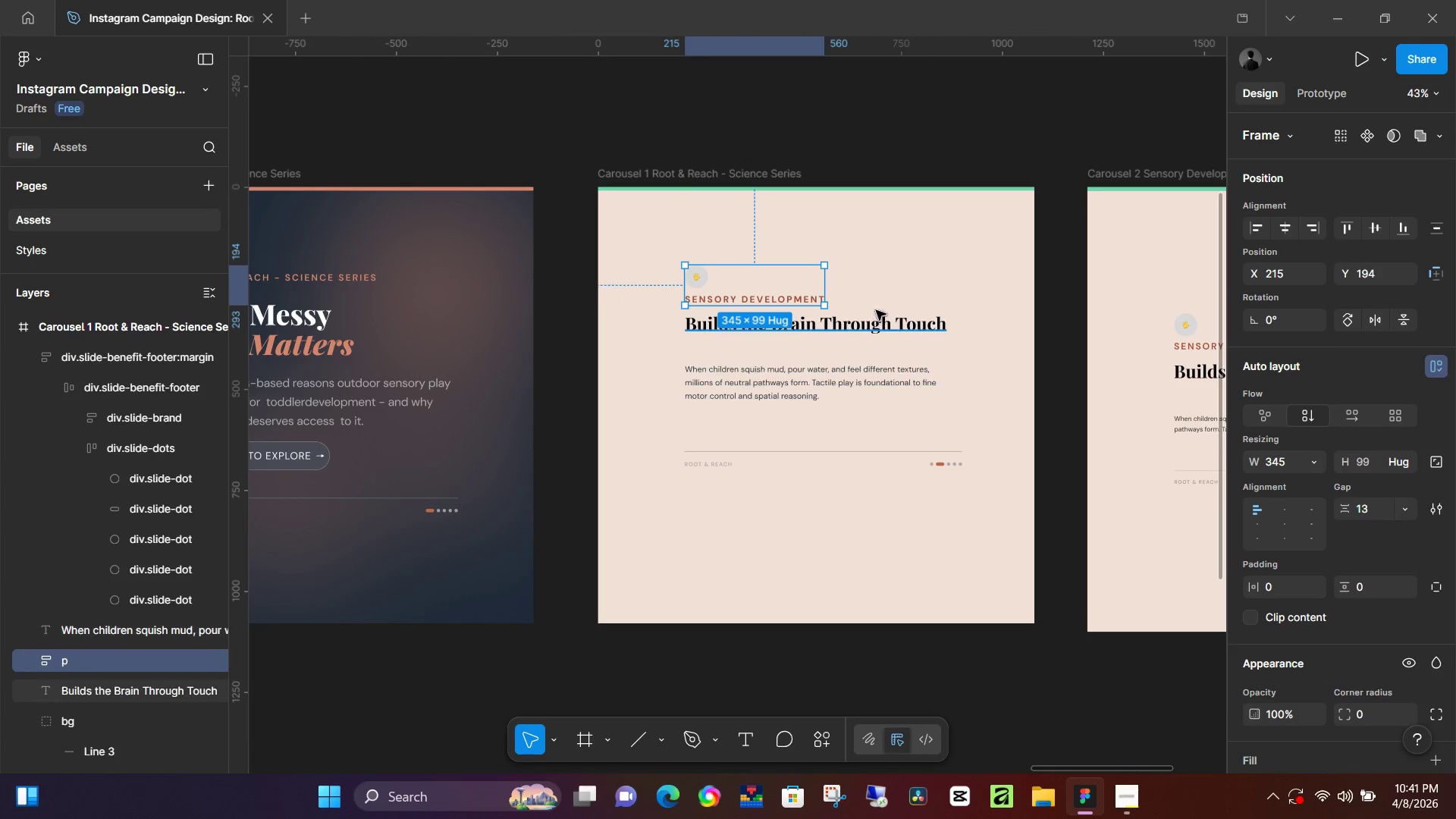 
left_click([868, 318])
 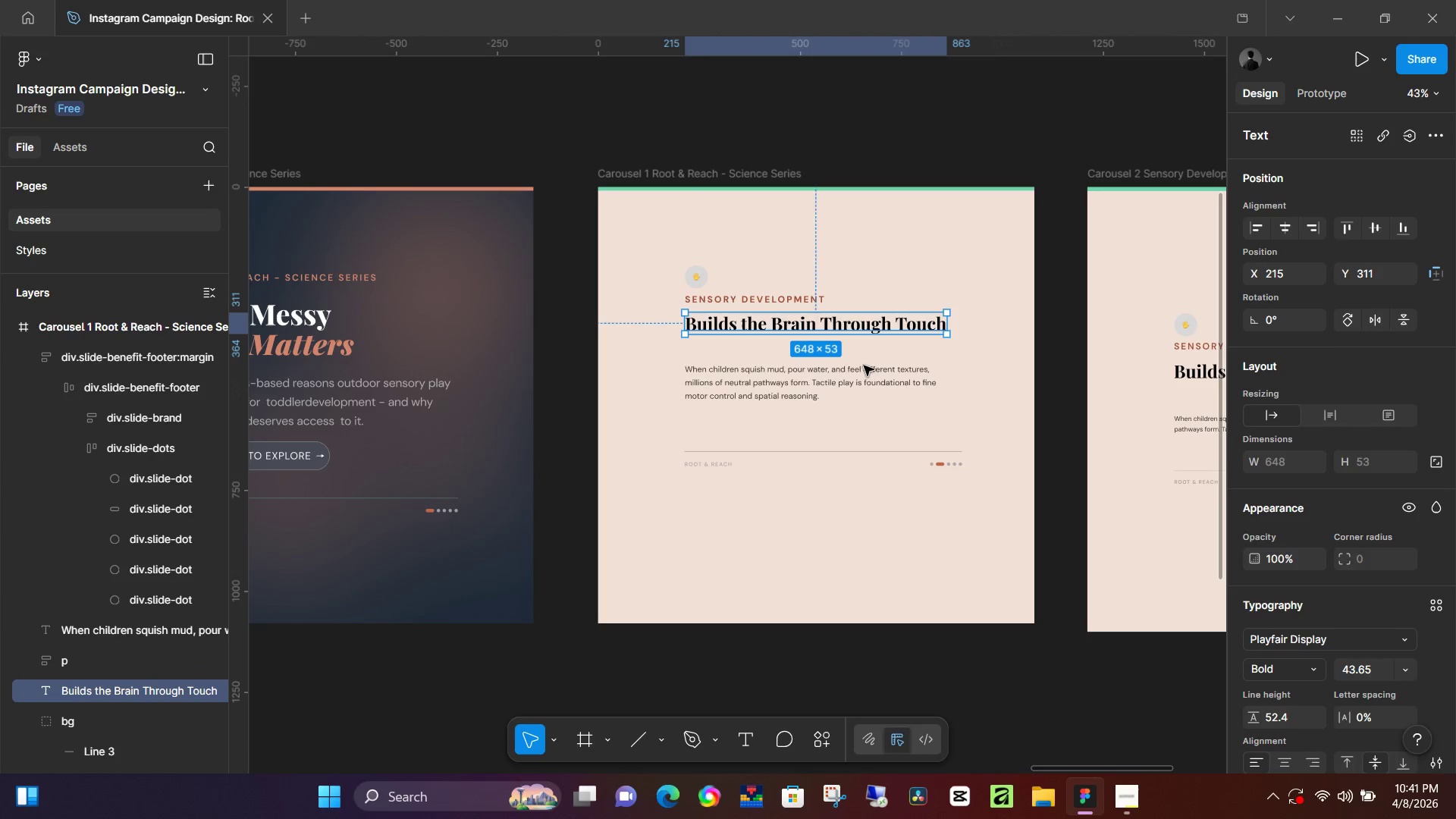 
left_click([865, 381])
 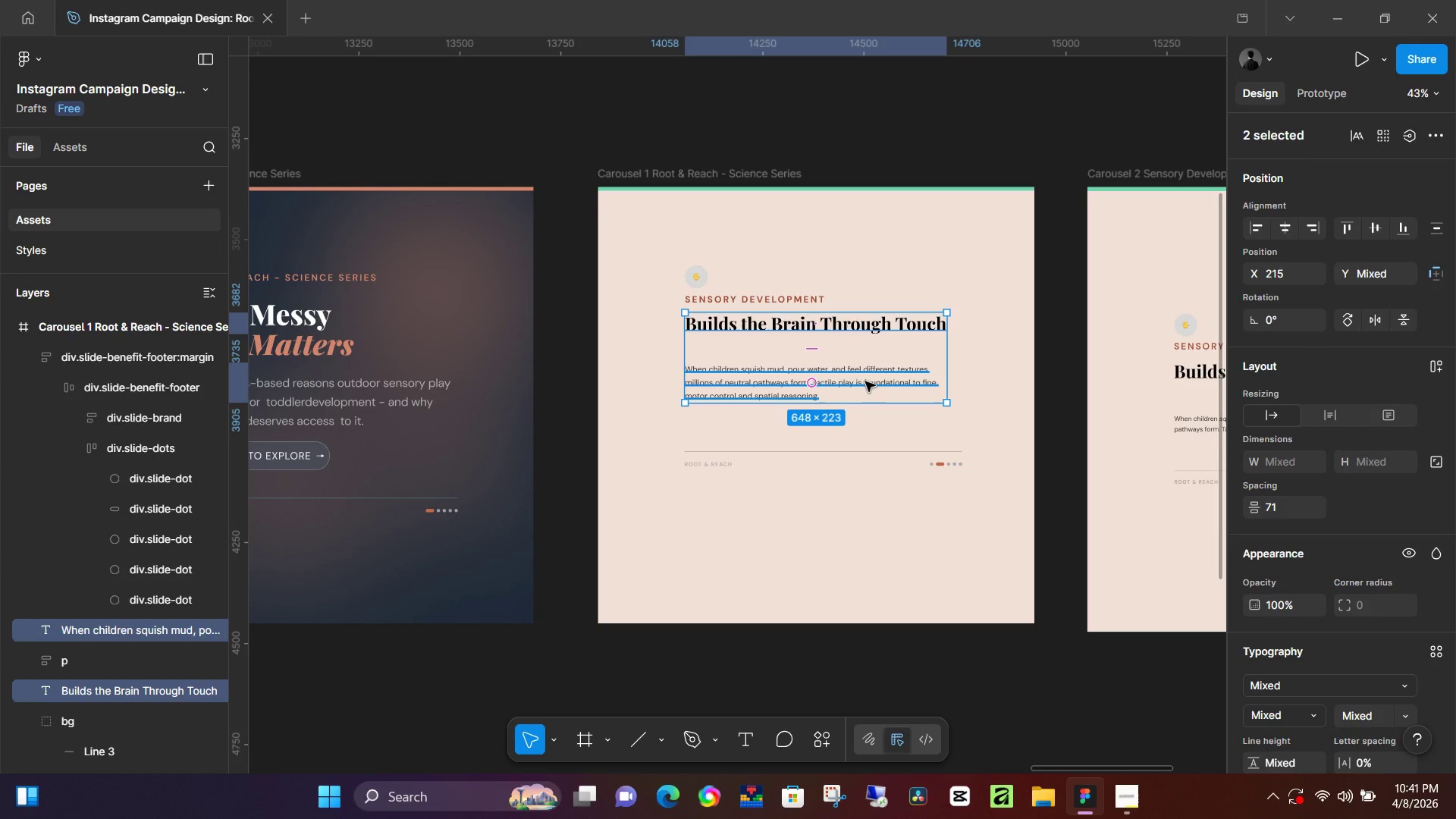 
key(Shift+A)
 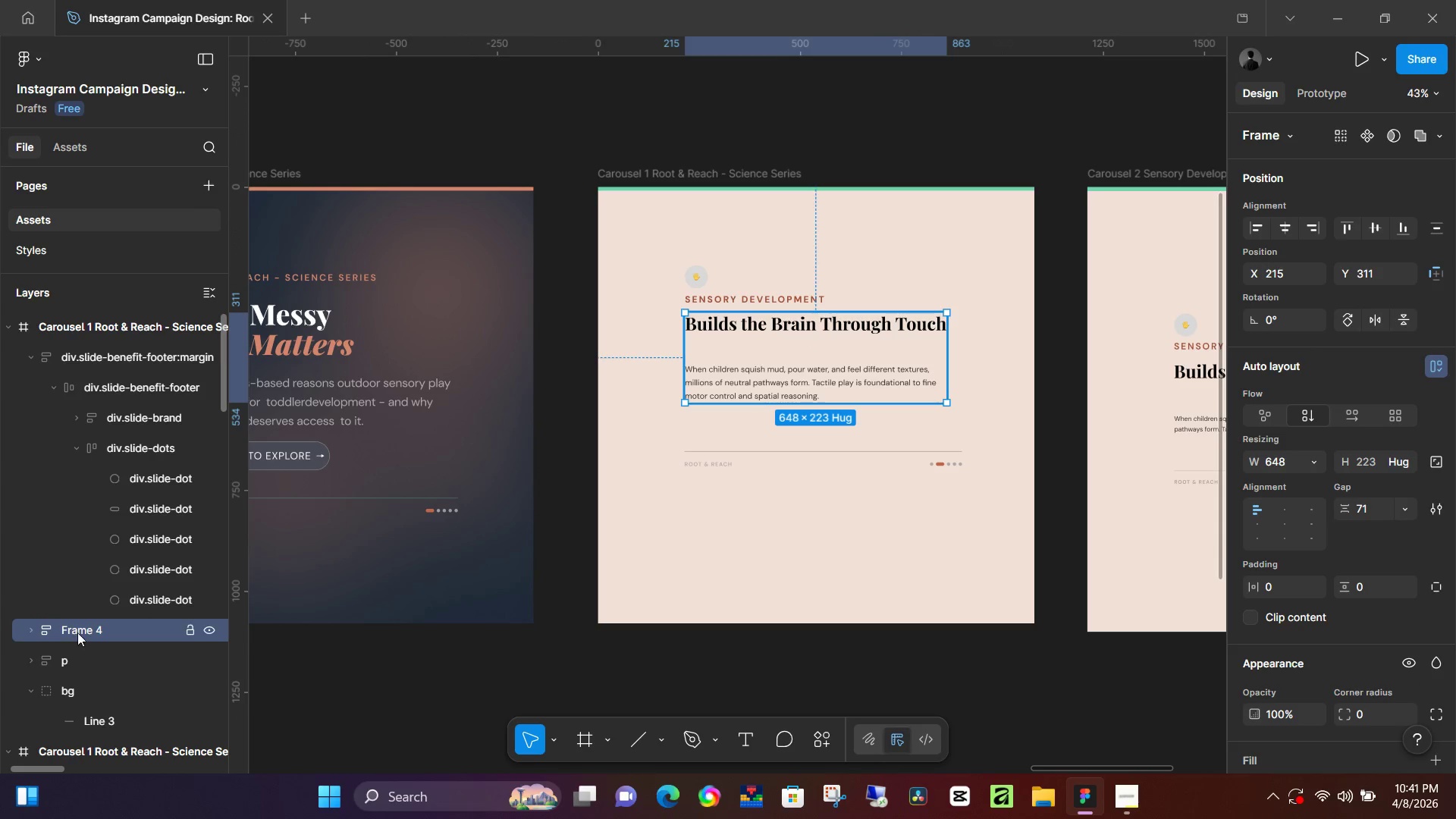 
double_click([86, 632])
 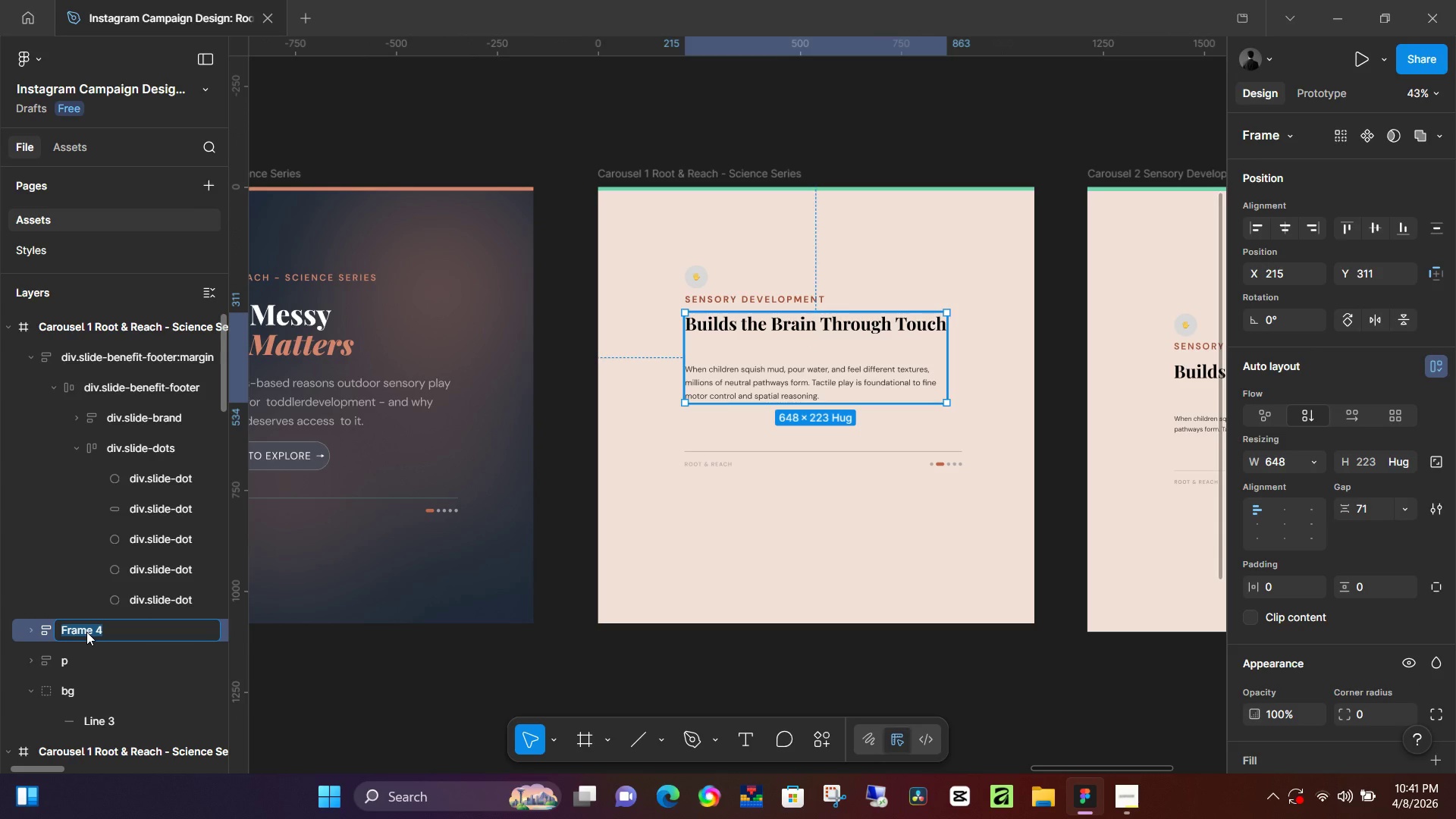 
key(Control+Z)
 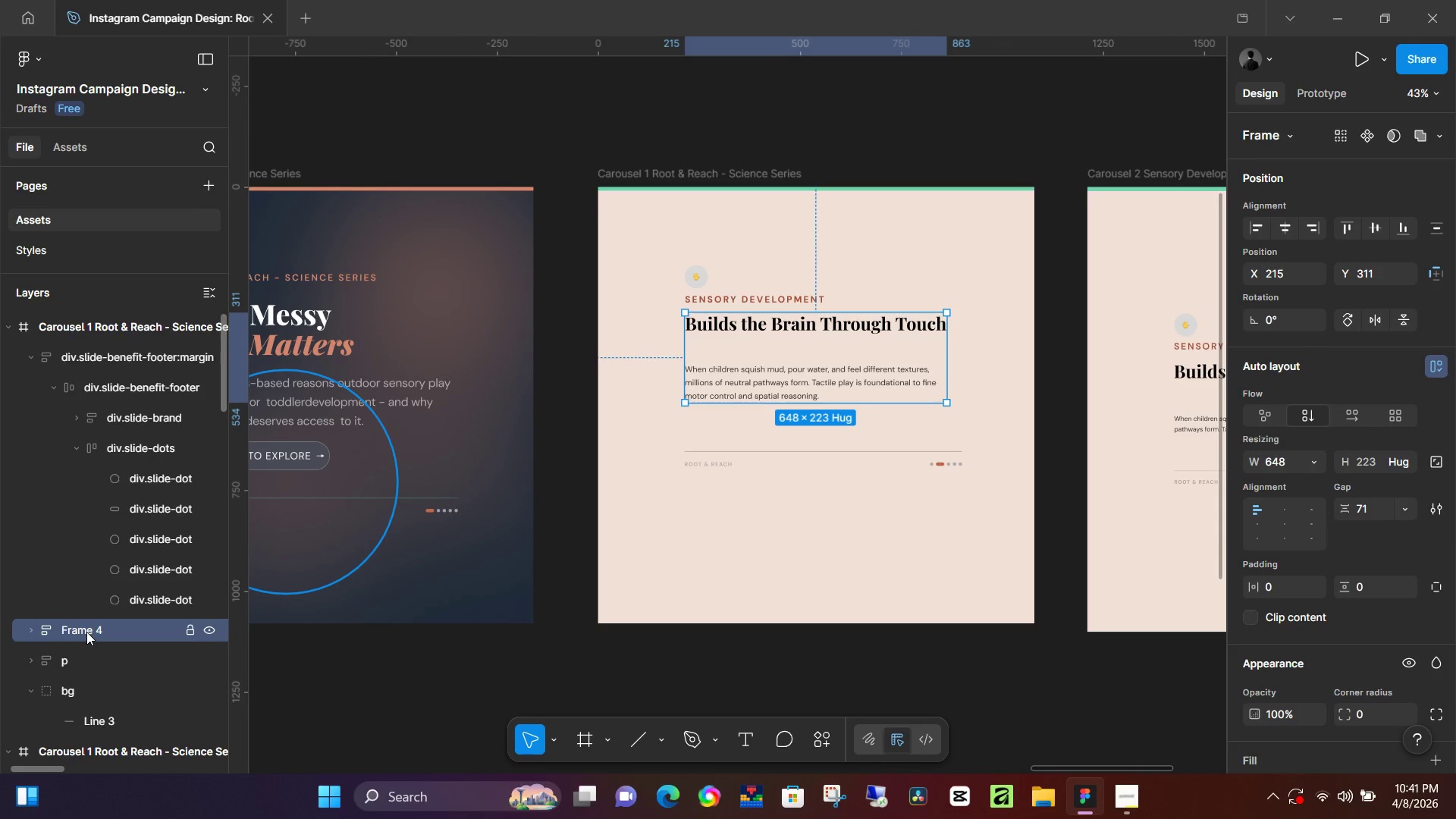 
key(Control+Z)
 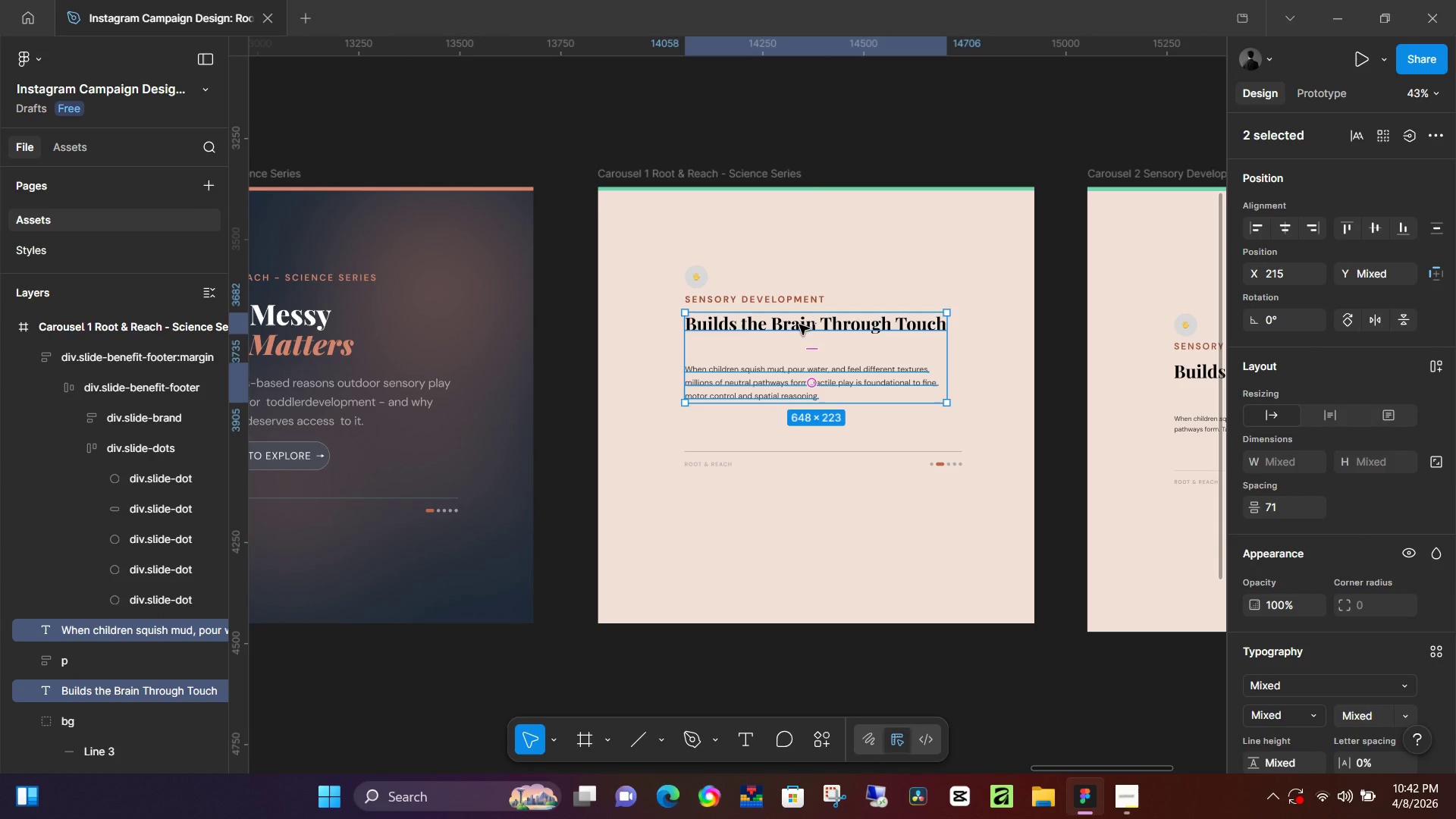 
left_click([799, 325])
 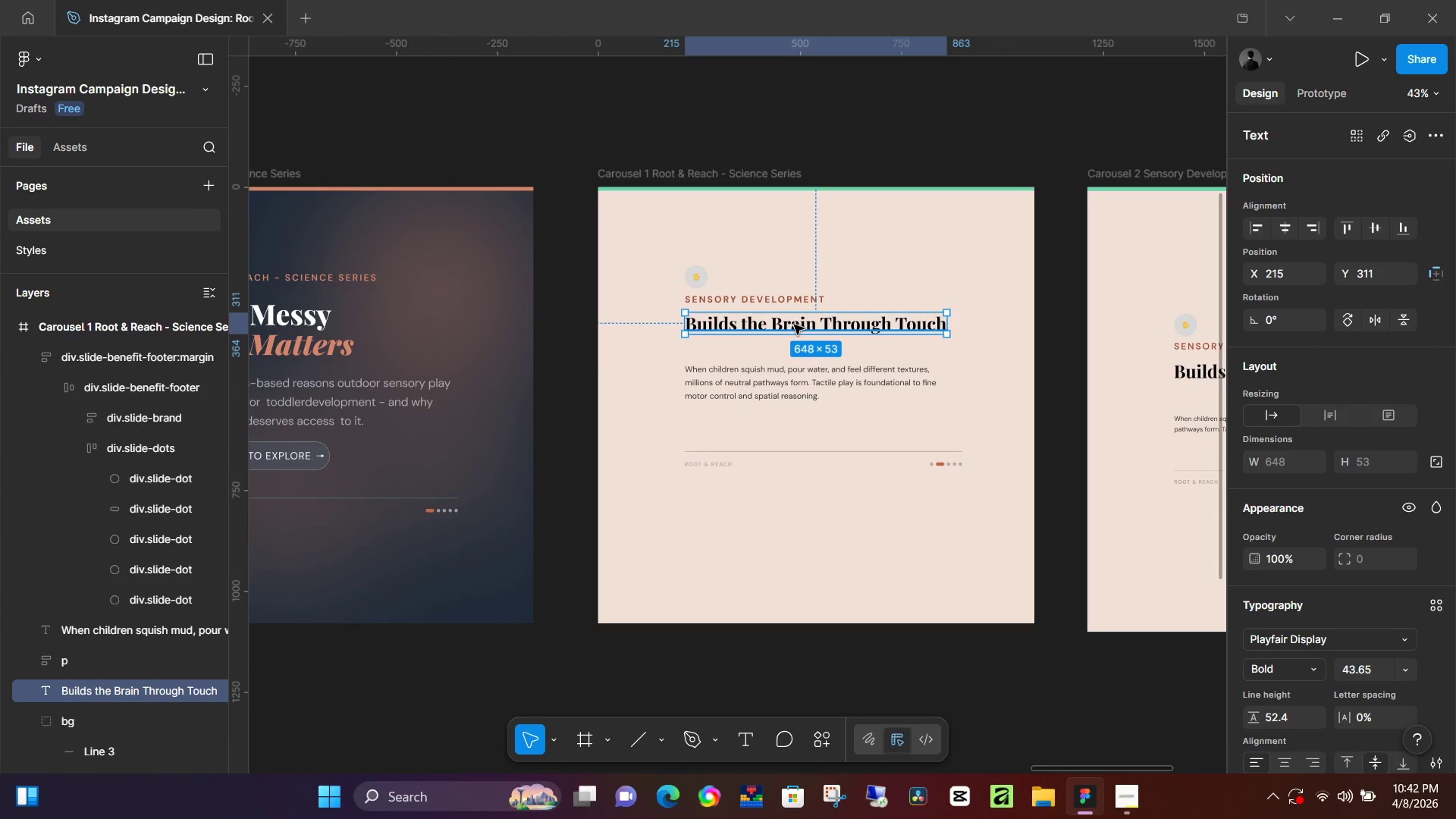 
key(Shift+A)
 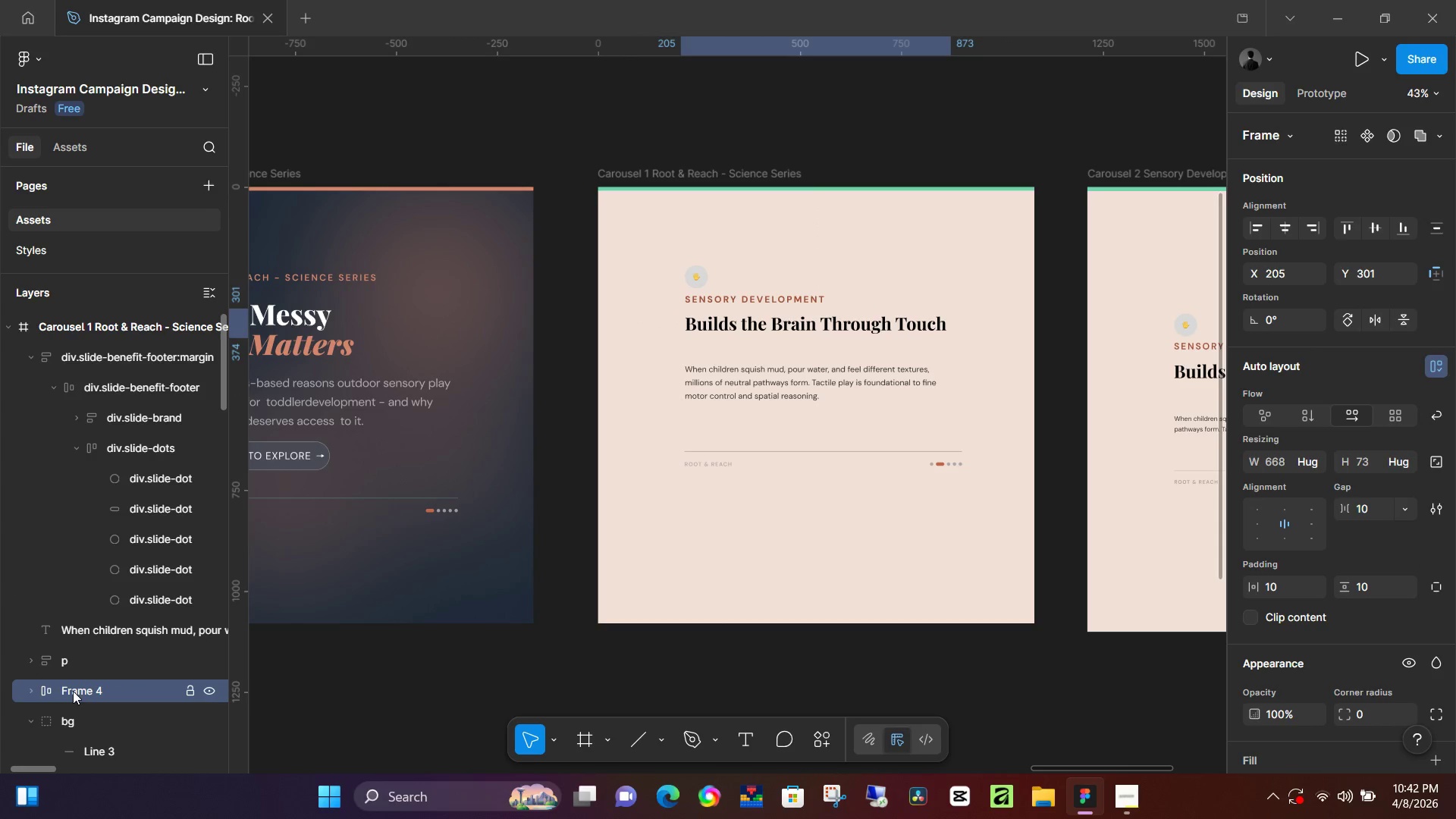 
double_click([73, 691])
 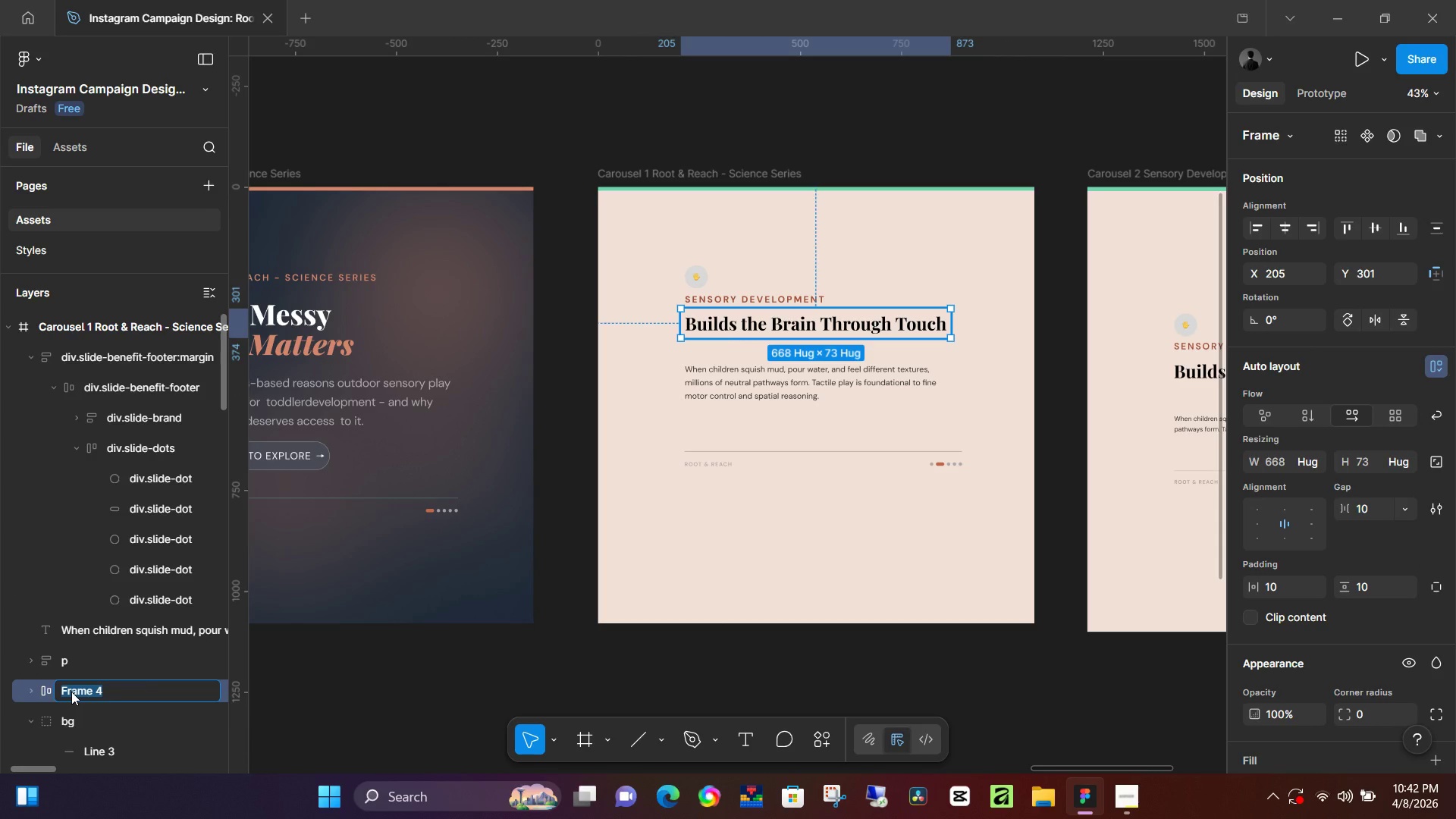 
type(Heading)
 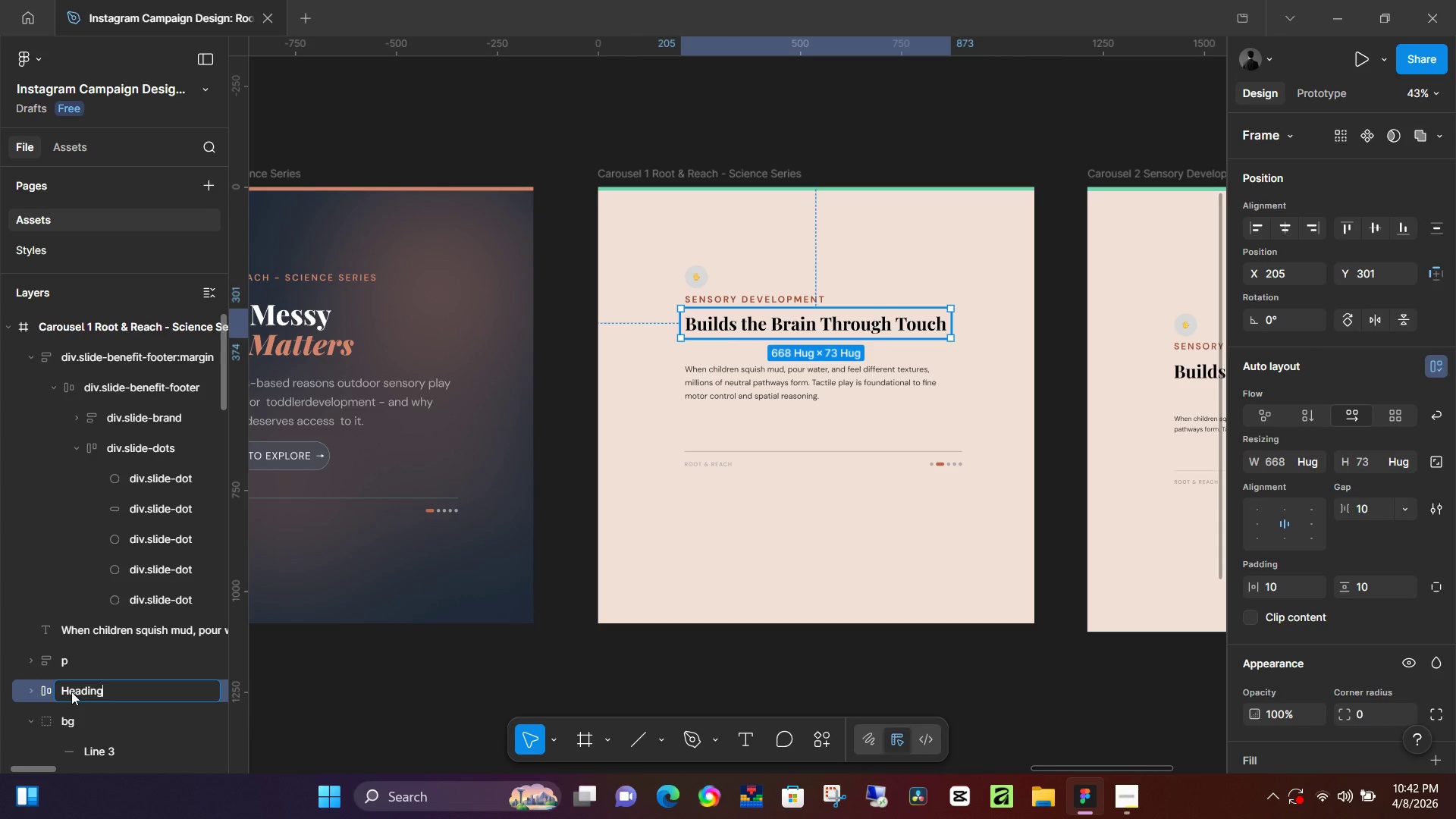 
key(Enter)
 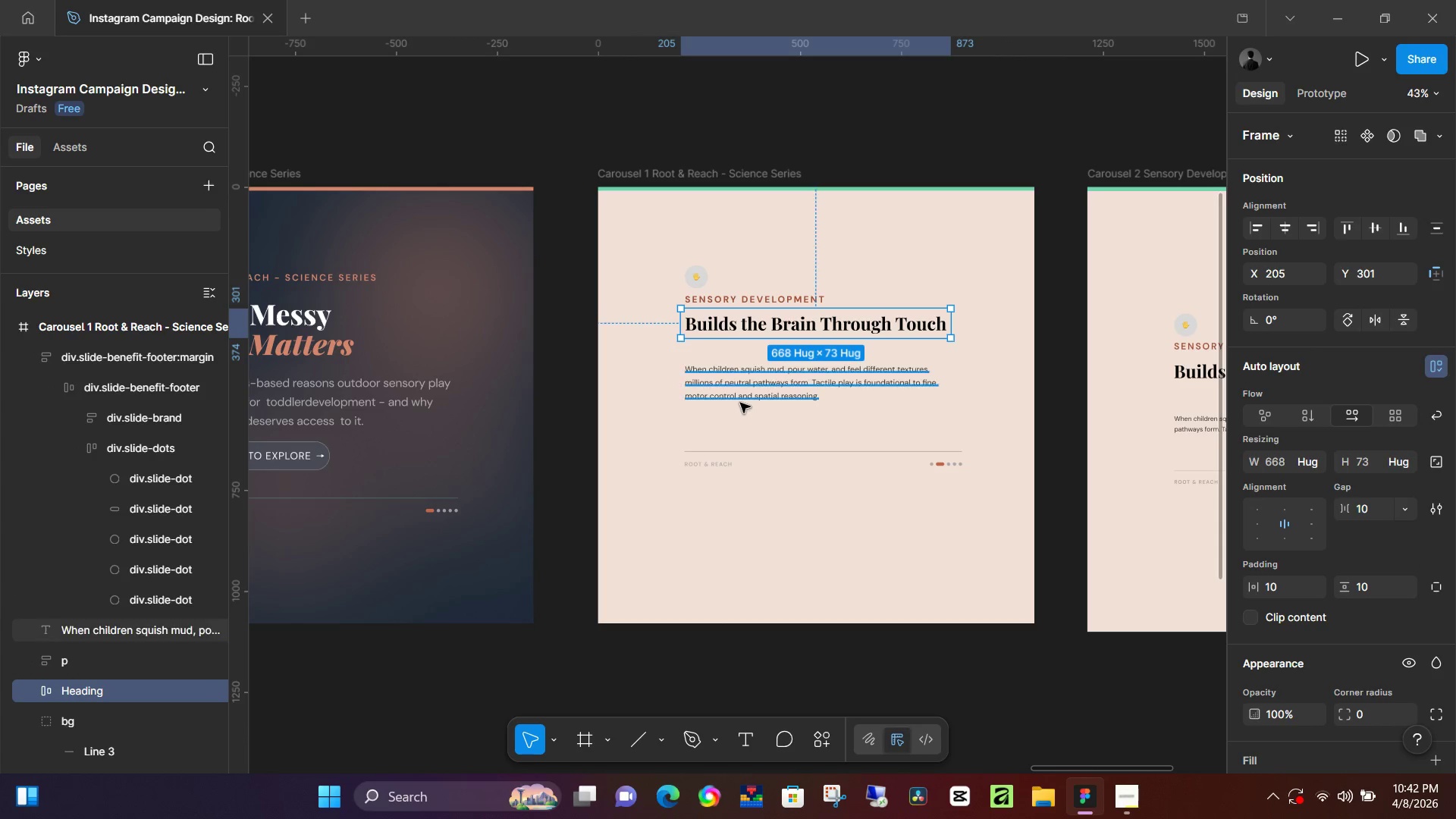 
left_click([736, 400])
 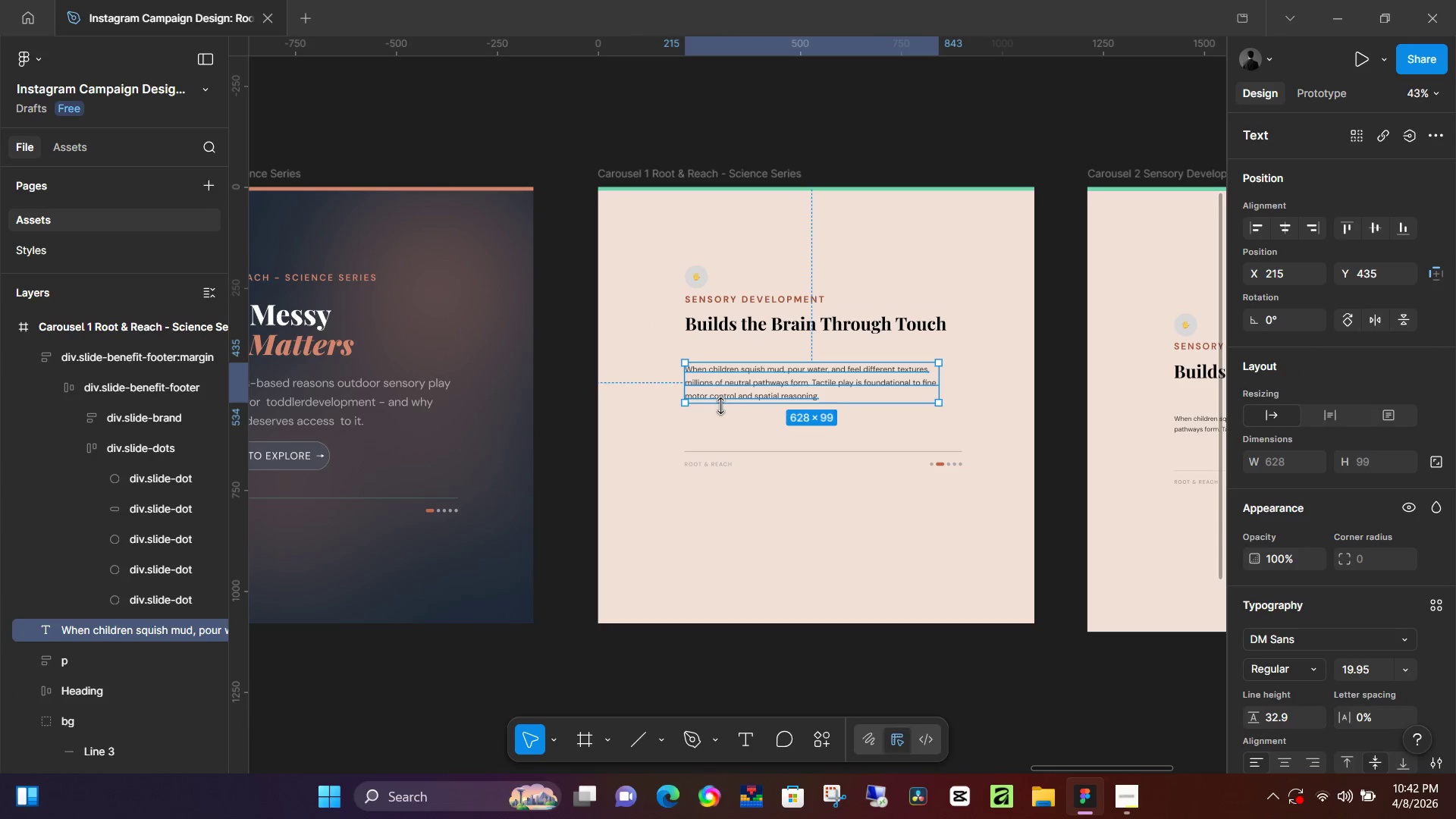 
key(Shift+A)
 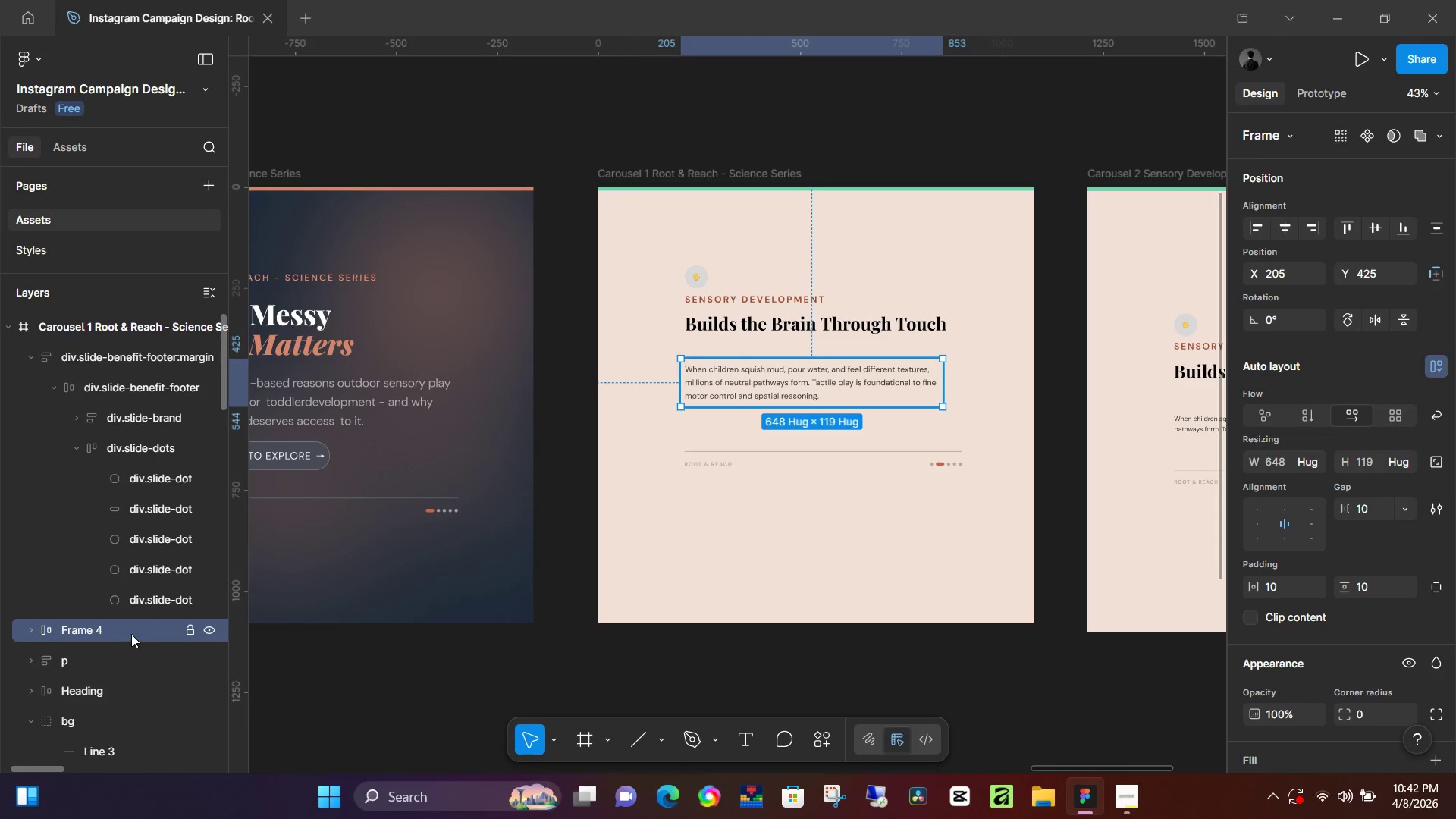 
double_click([131, 634])
 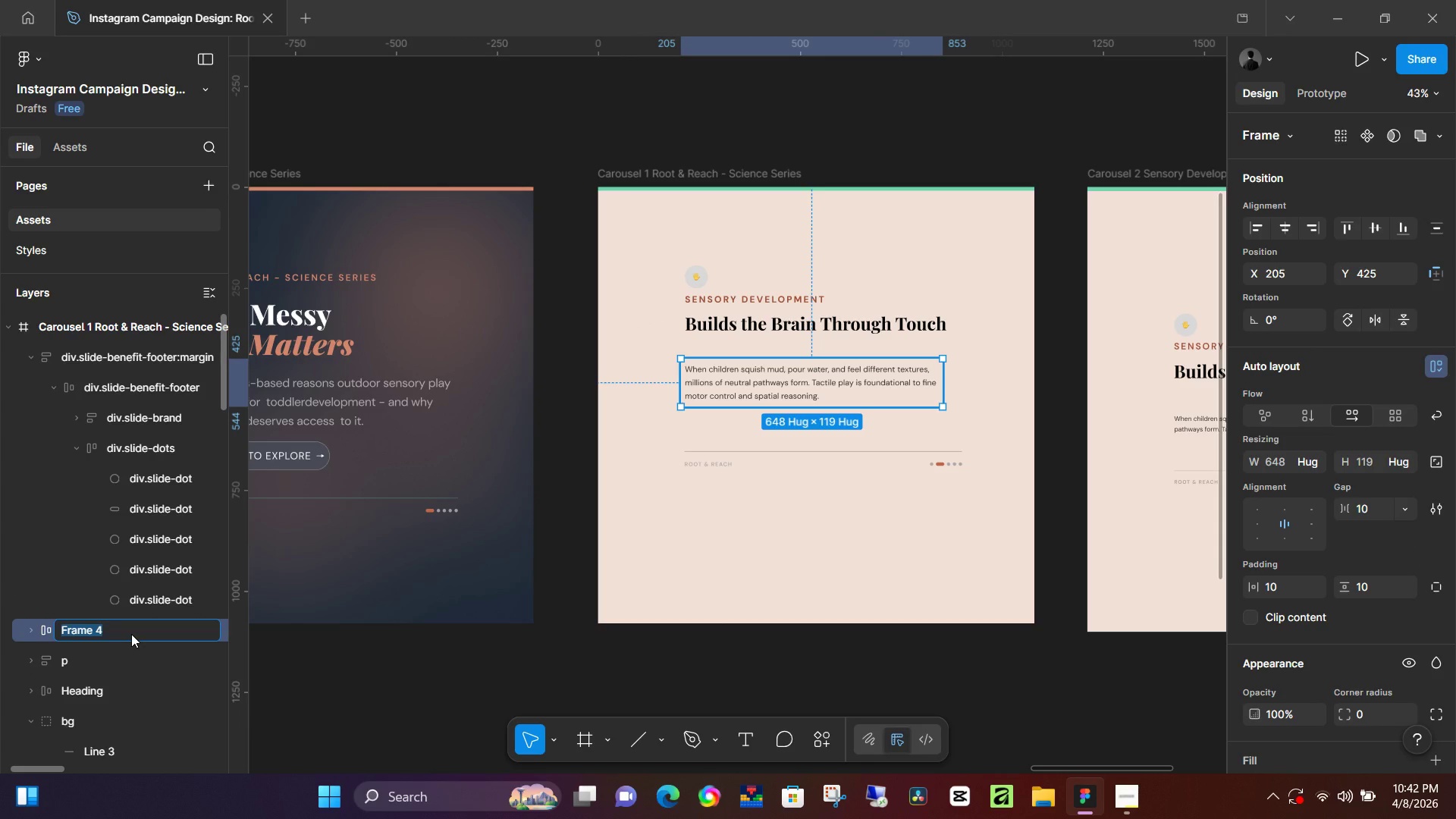 
key(B)
 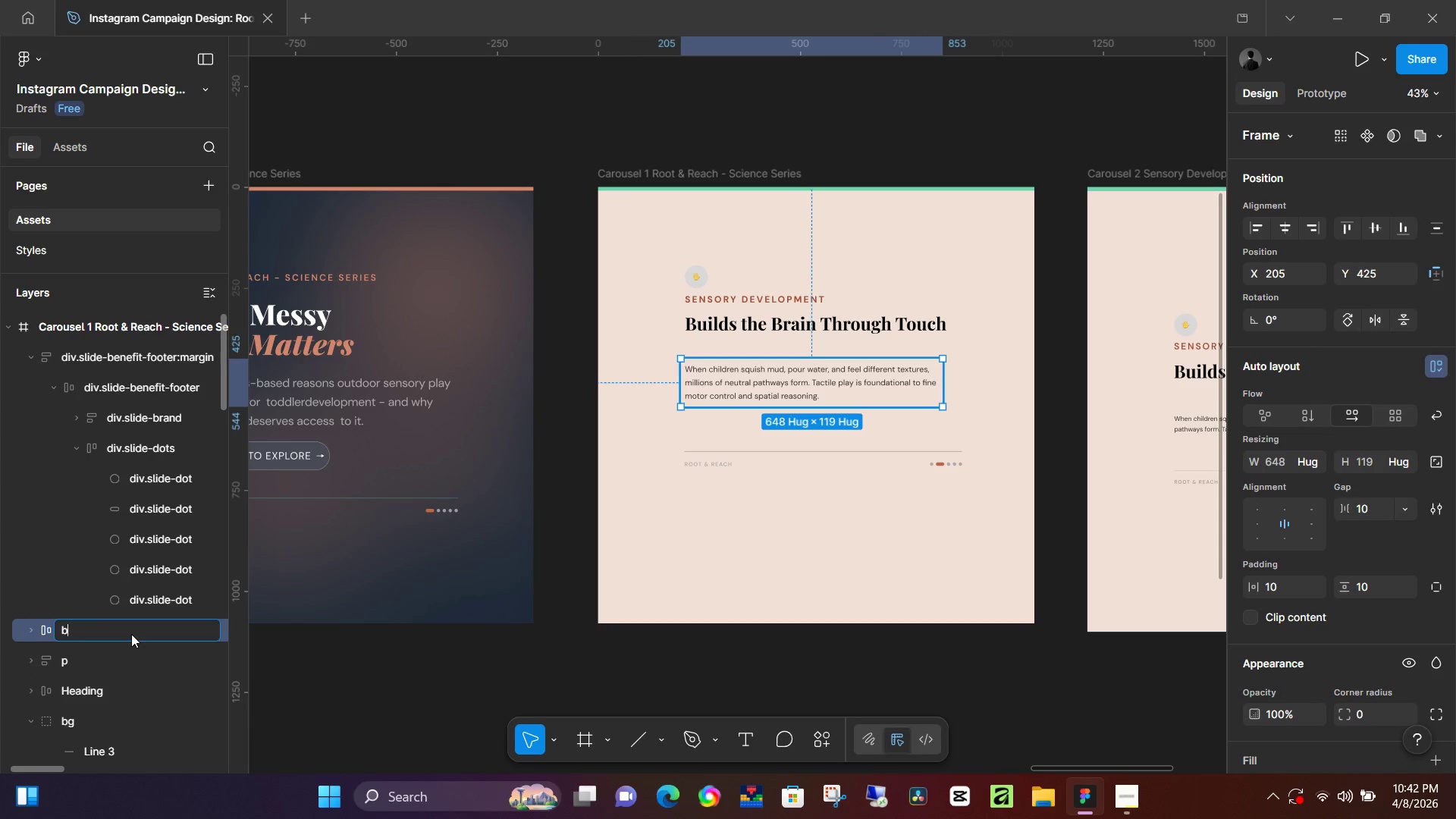 
key(NumpadEnter)
 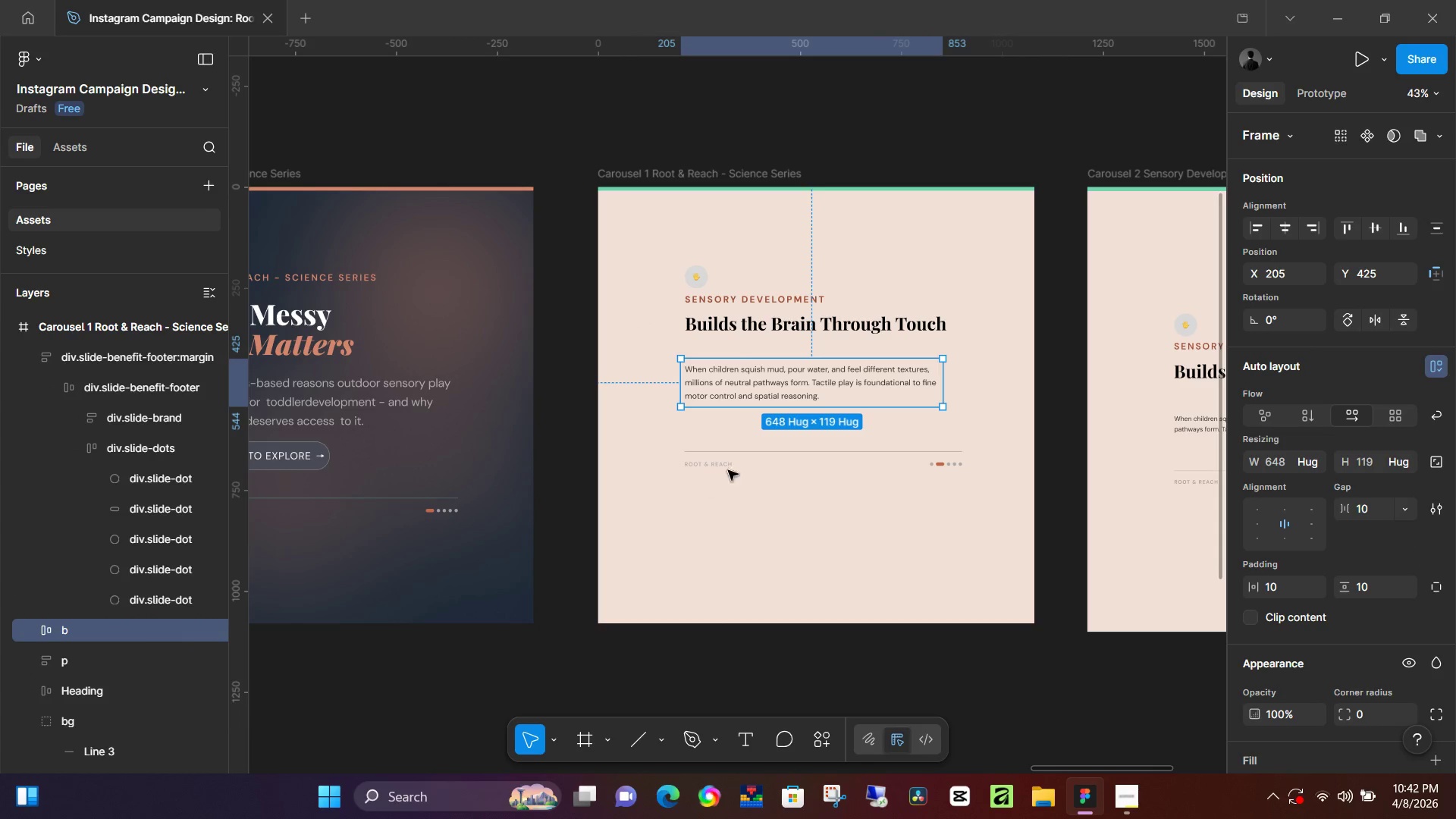 
left_click([734, 466])
 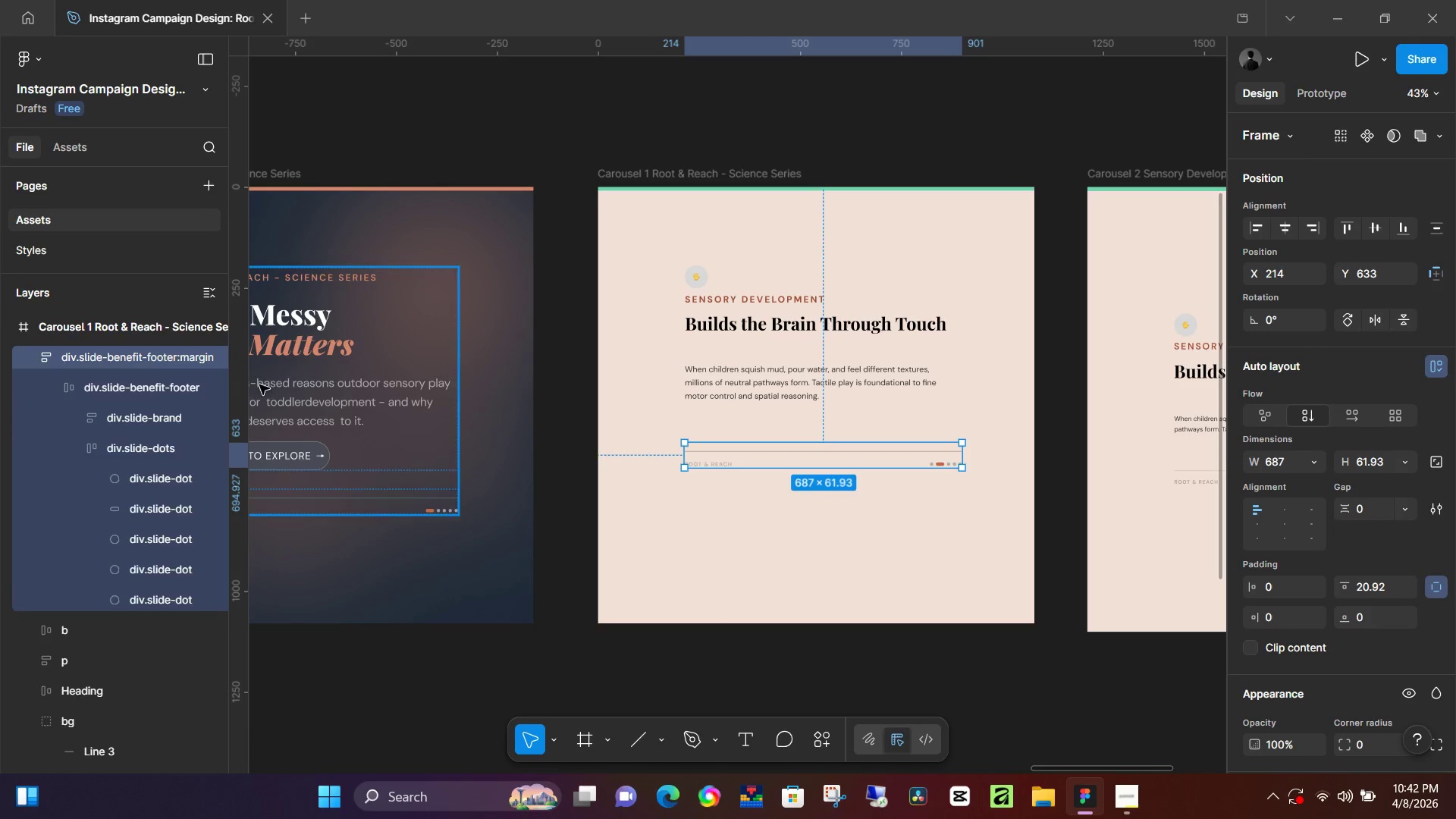 
double_click([142, 350])
 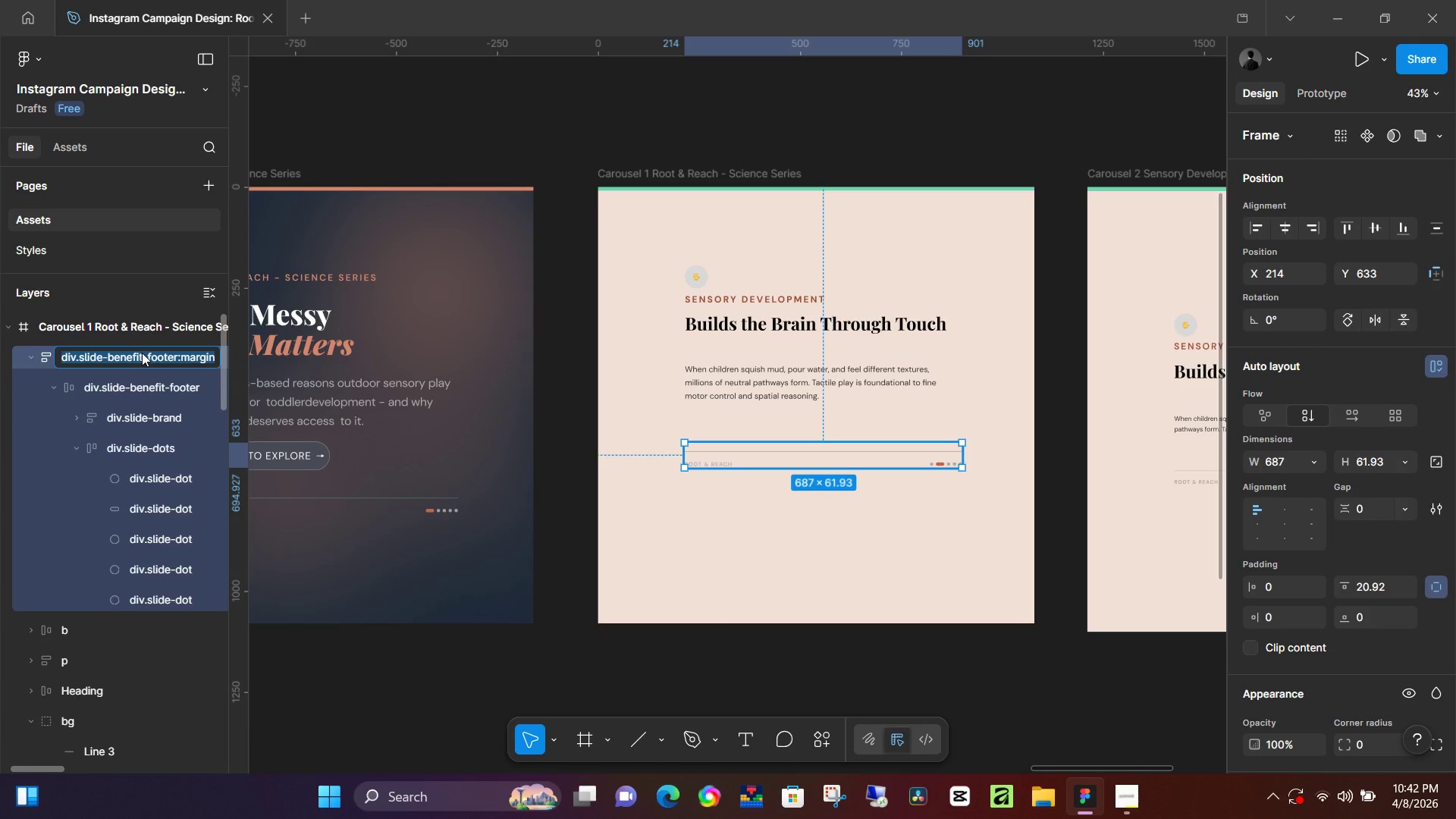 
type(footer)
 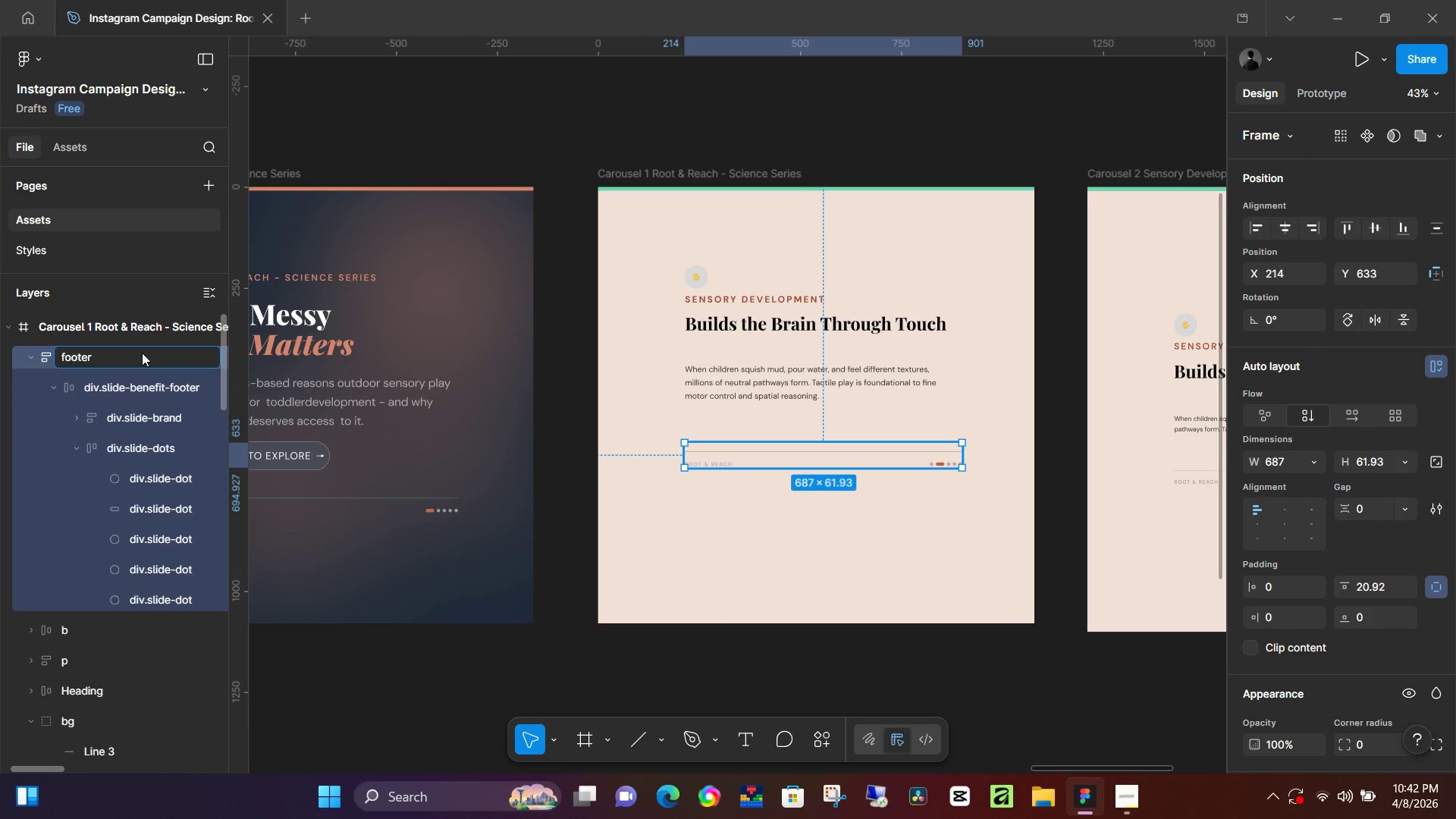 
key(Enter)
 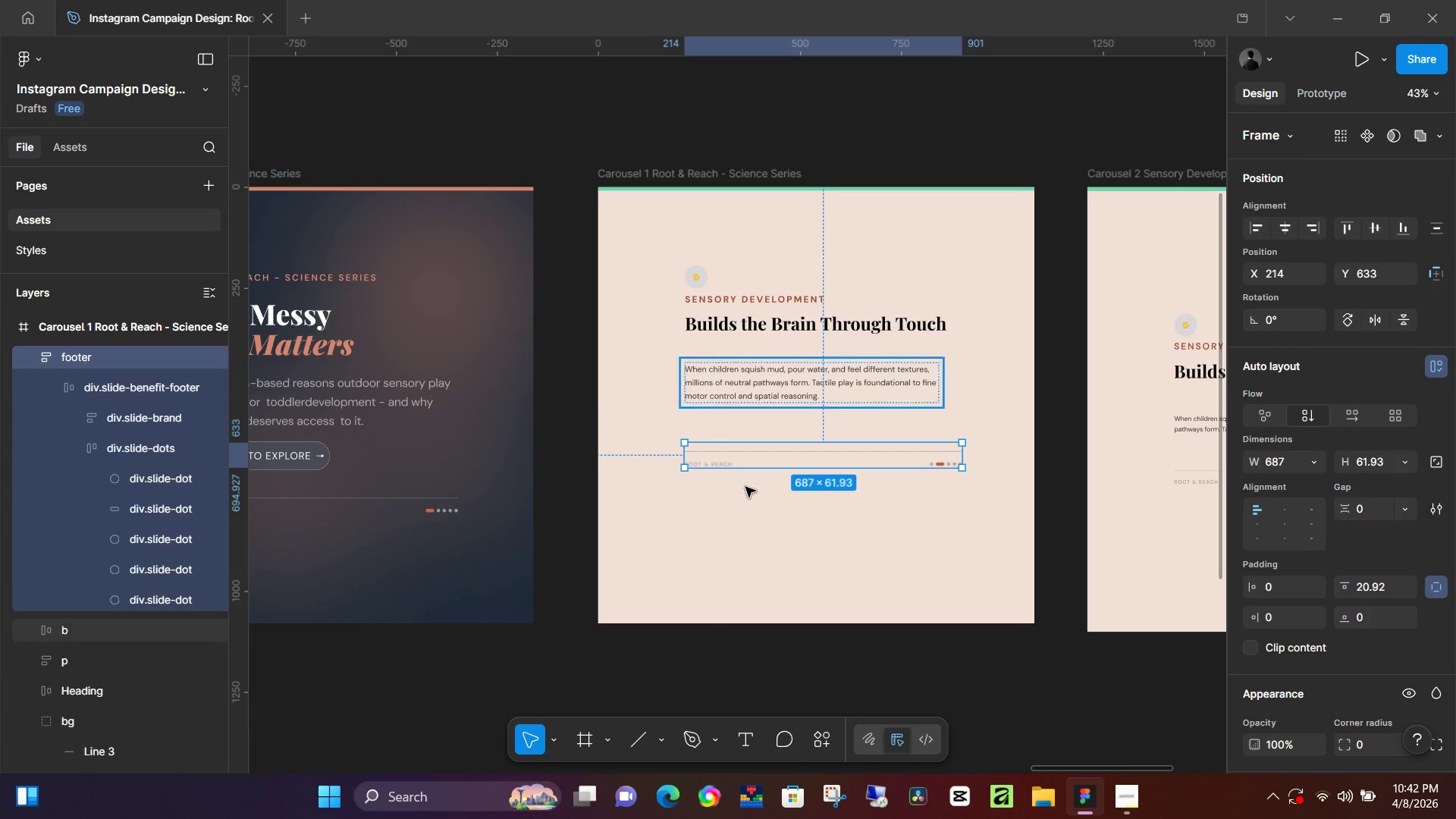 
left_click([777, 560])
 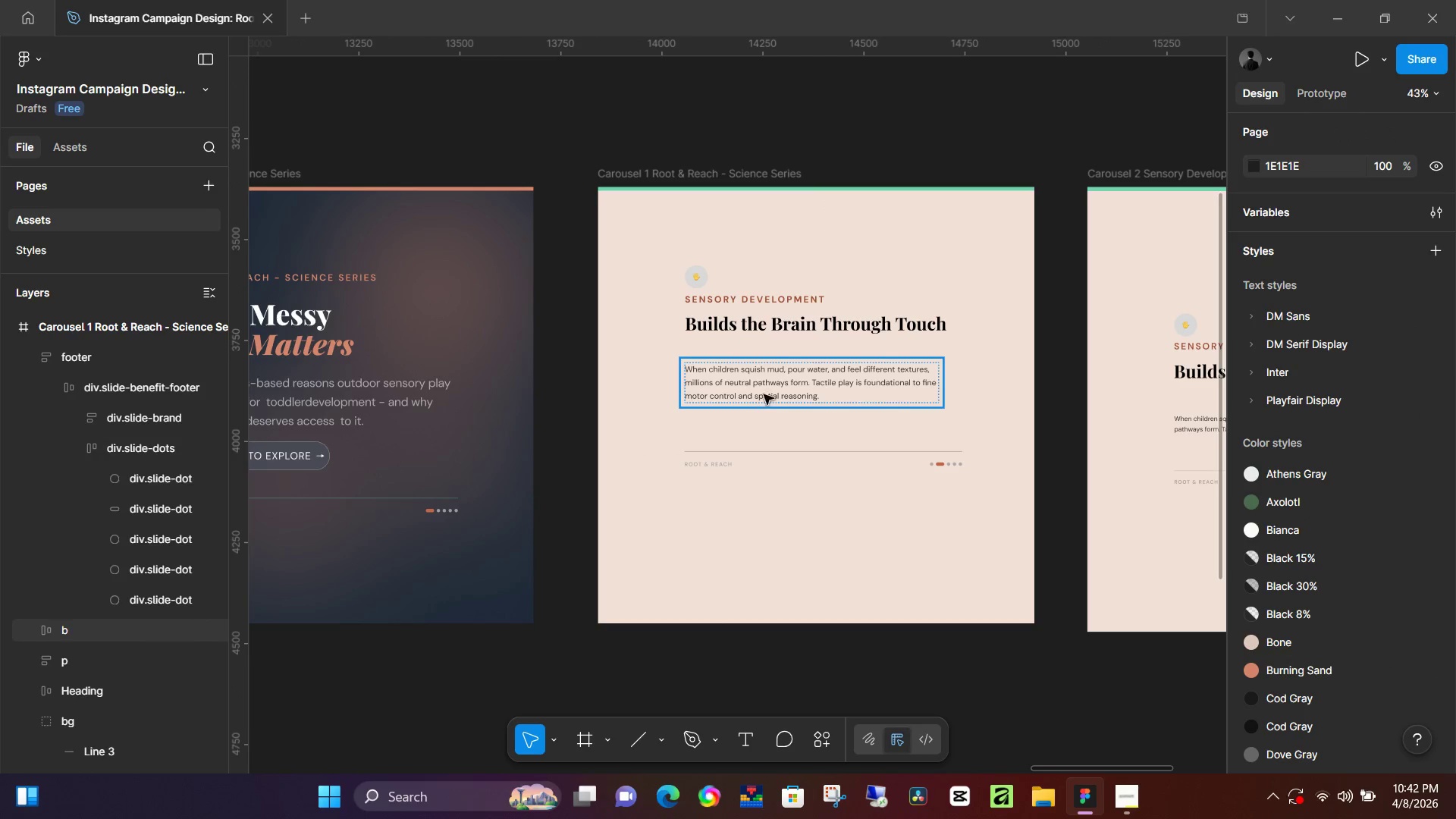 
left_click([766, 390])
 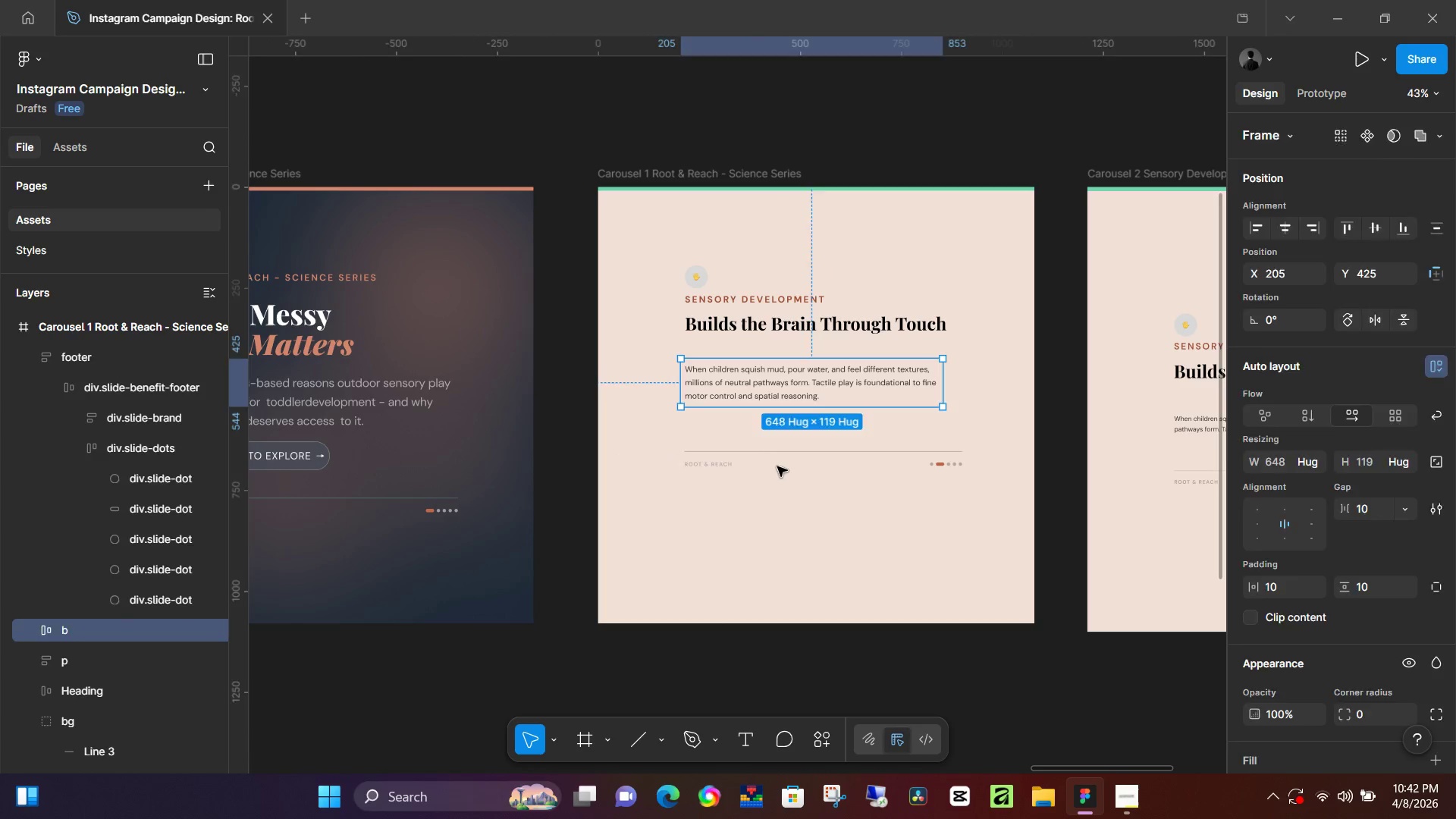 
double_click([777, 460])
 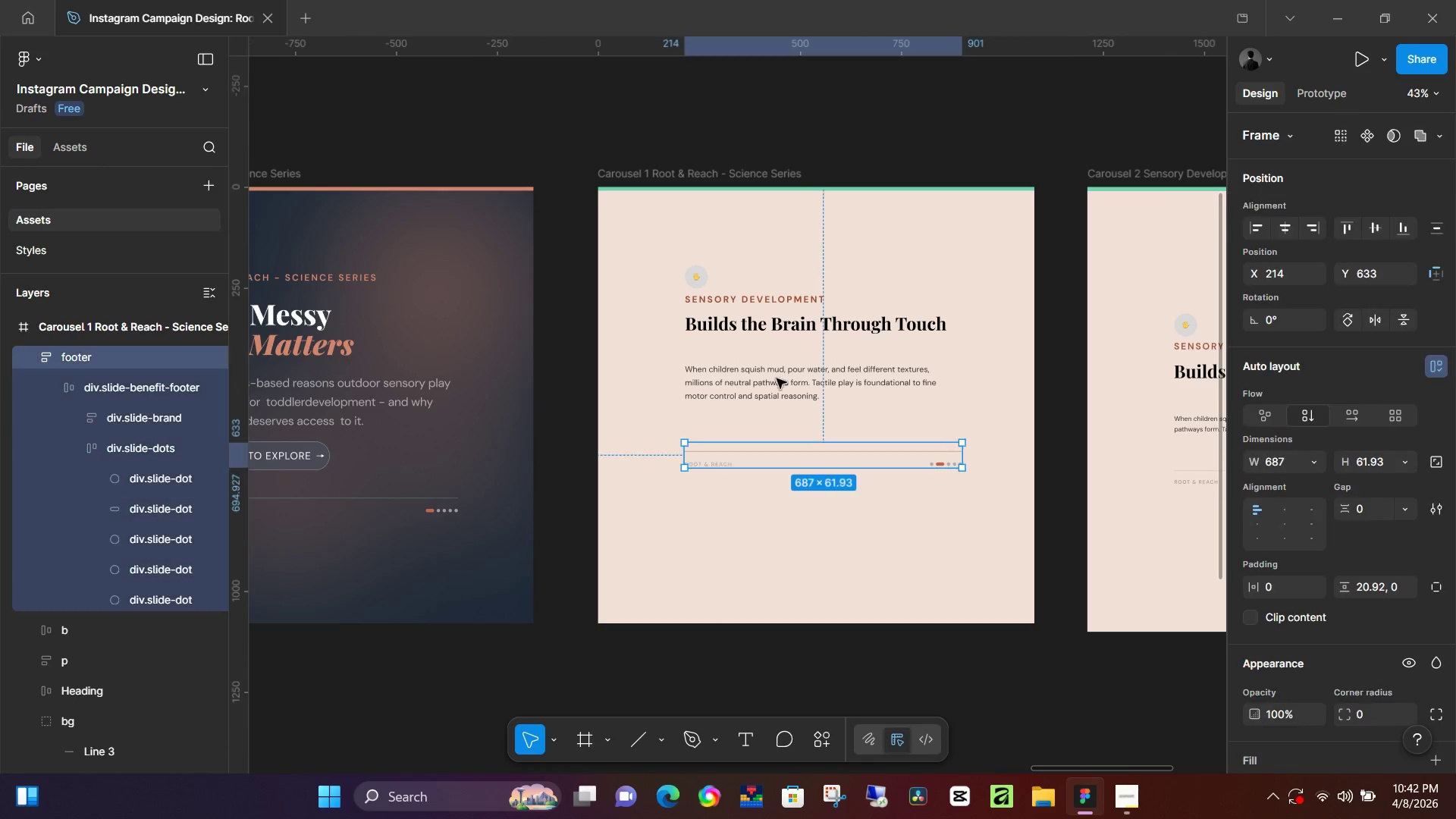 
hold_key(key=ShiftLeft, duration=1.5)
left_click([775, 375])
 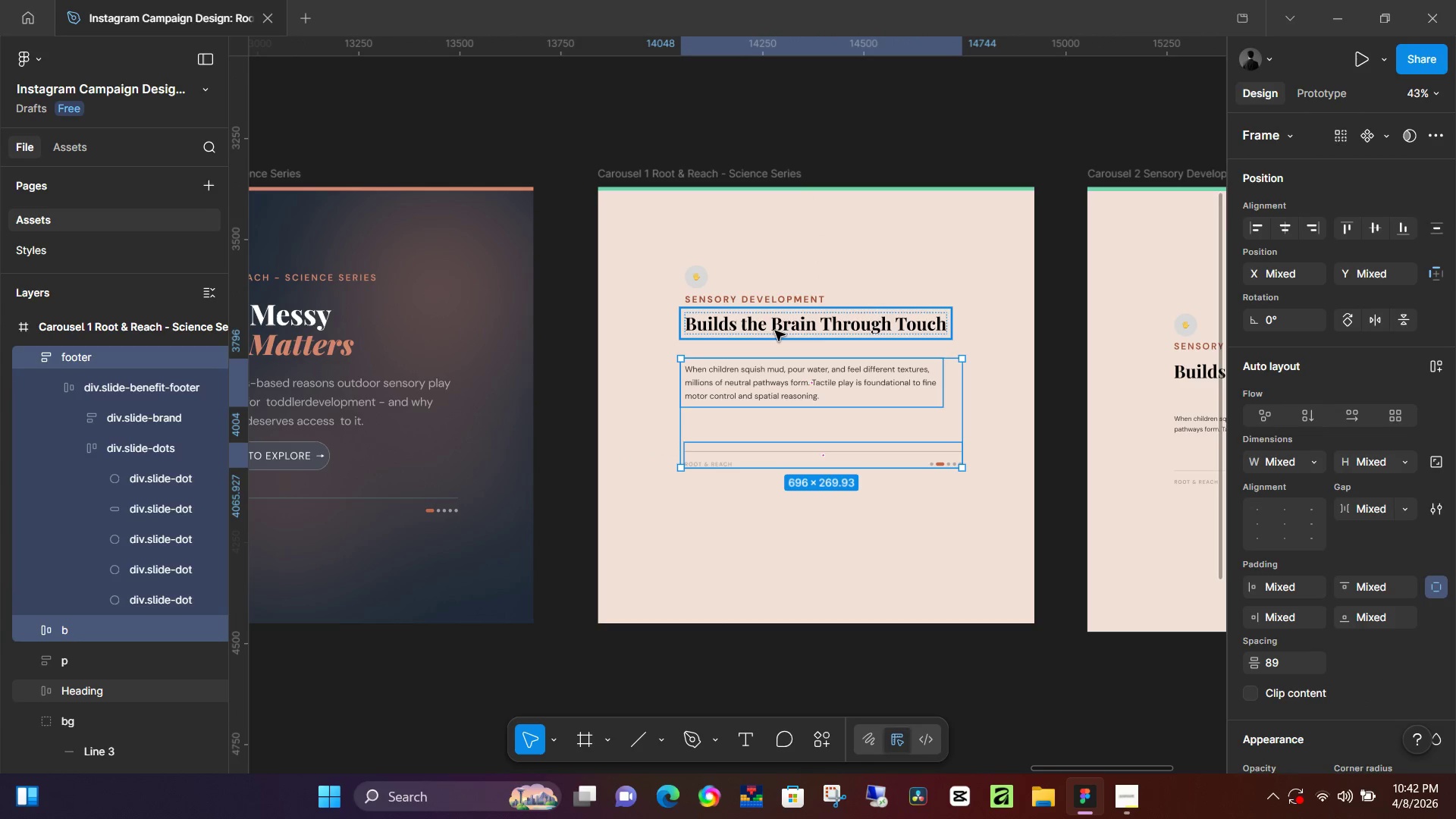 
left_click([775, 331])
 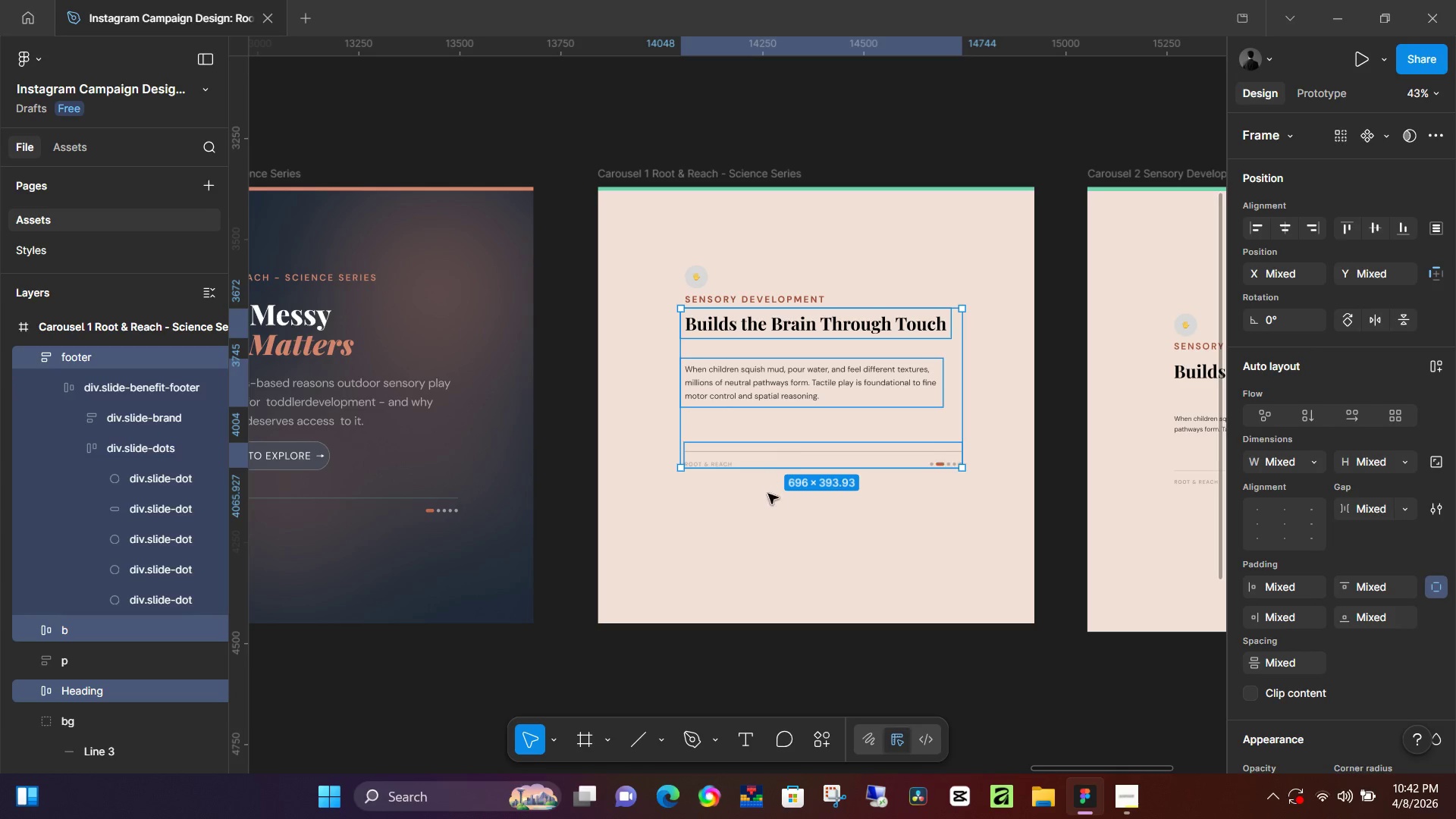 
key(Shift+A)
 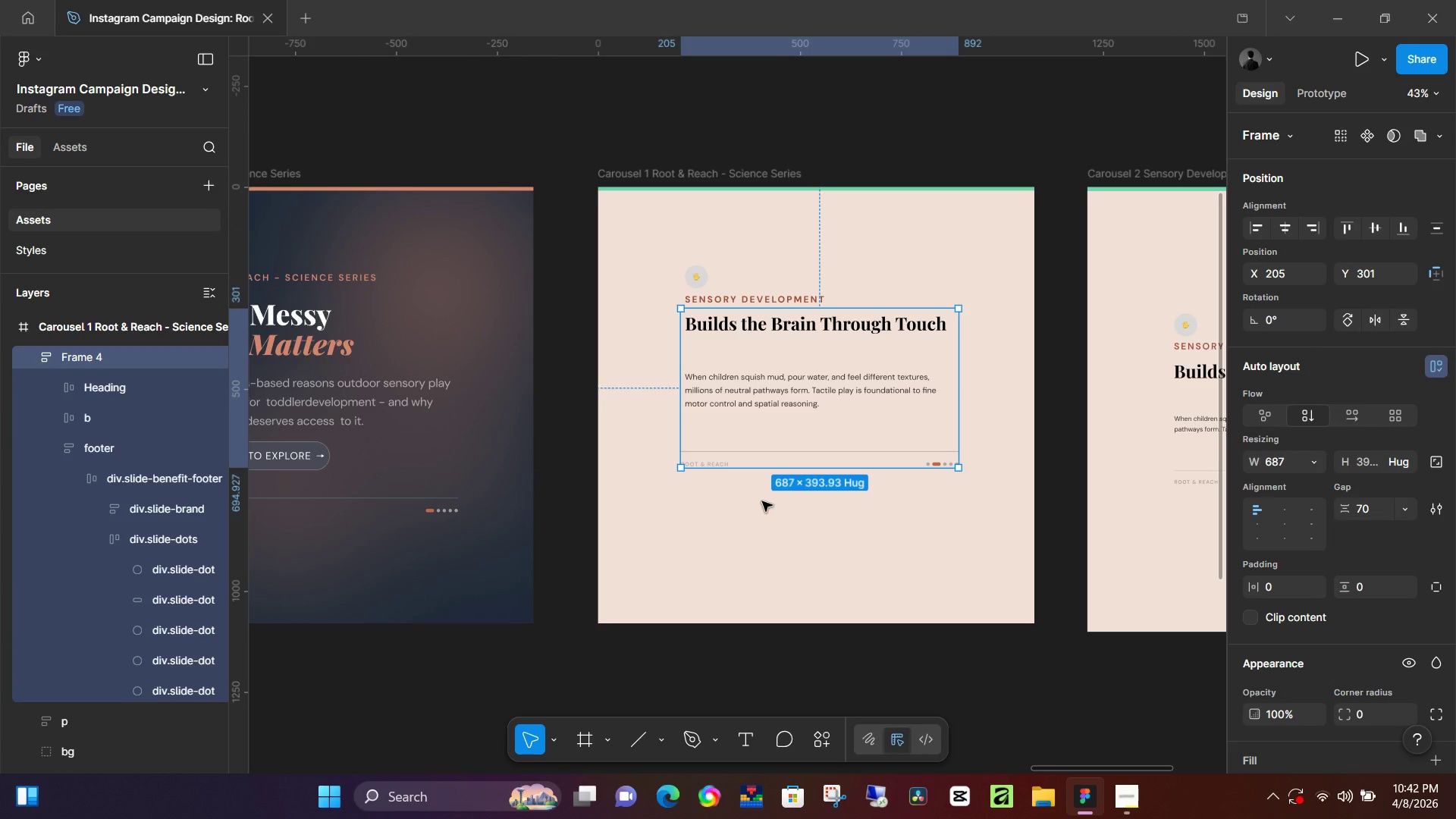 
wait(5.52)
 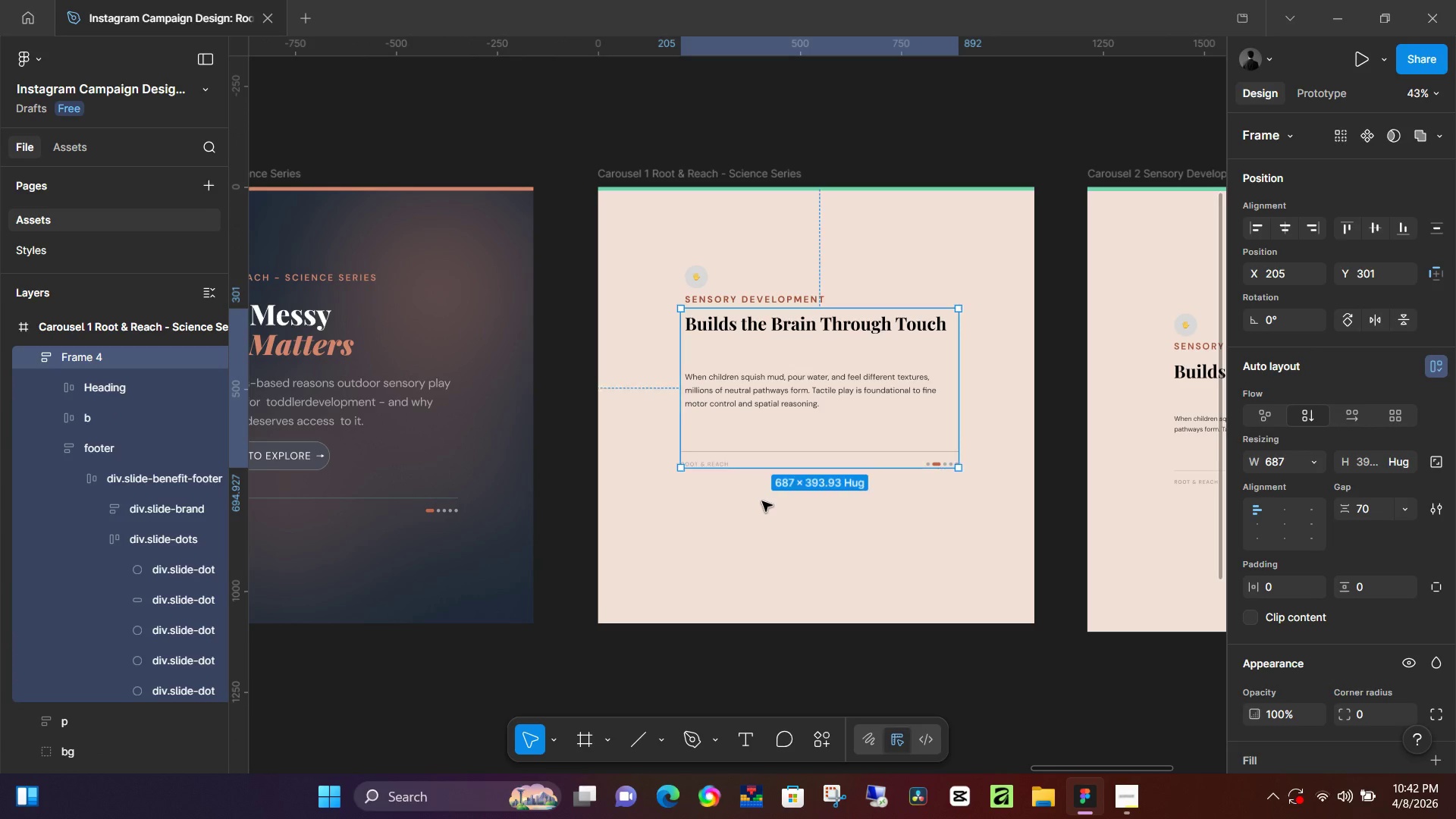 
double_click([118, 367])
 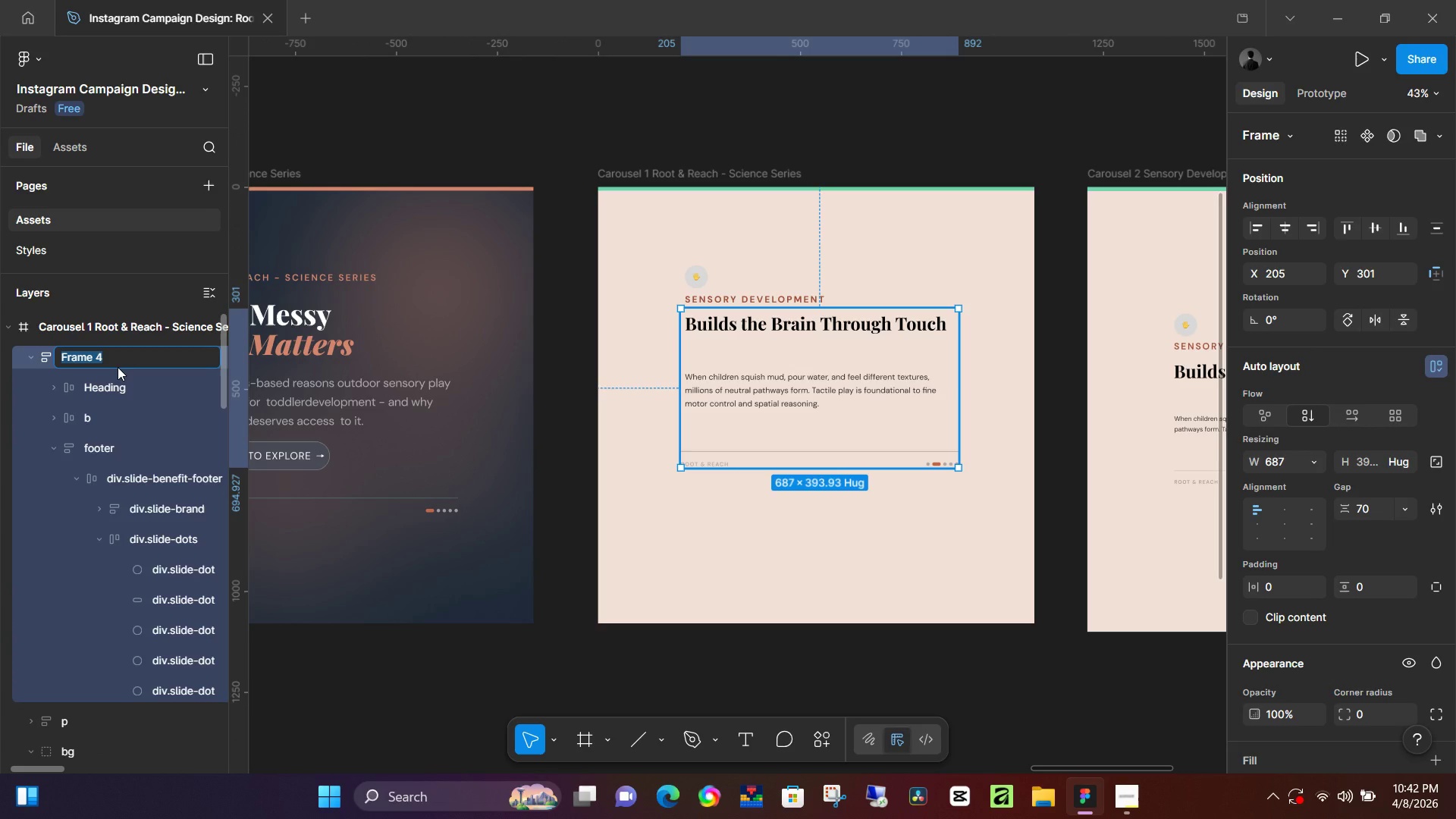 
type(Body)
 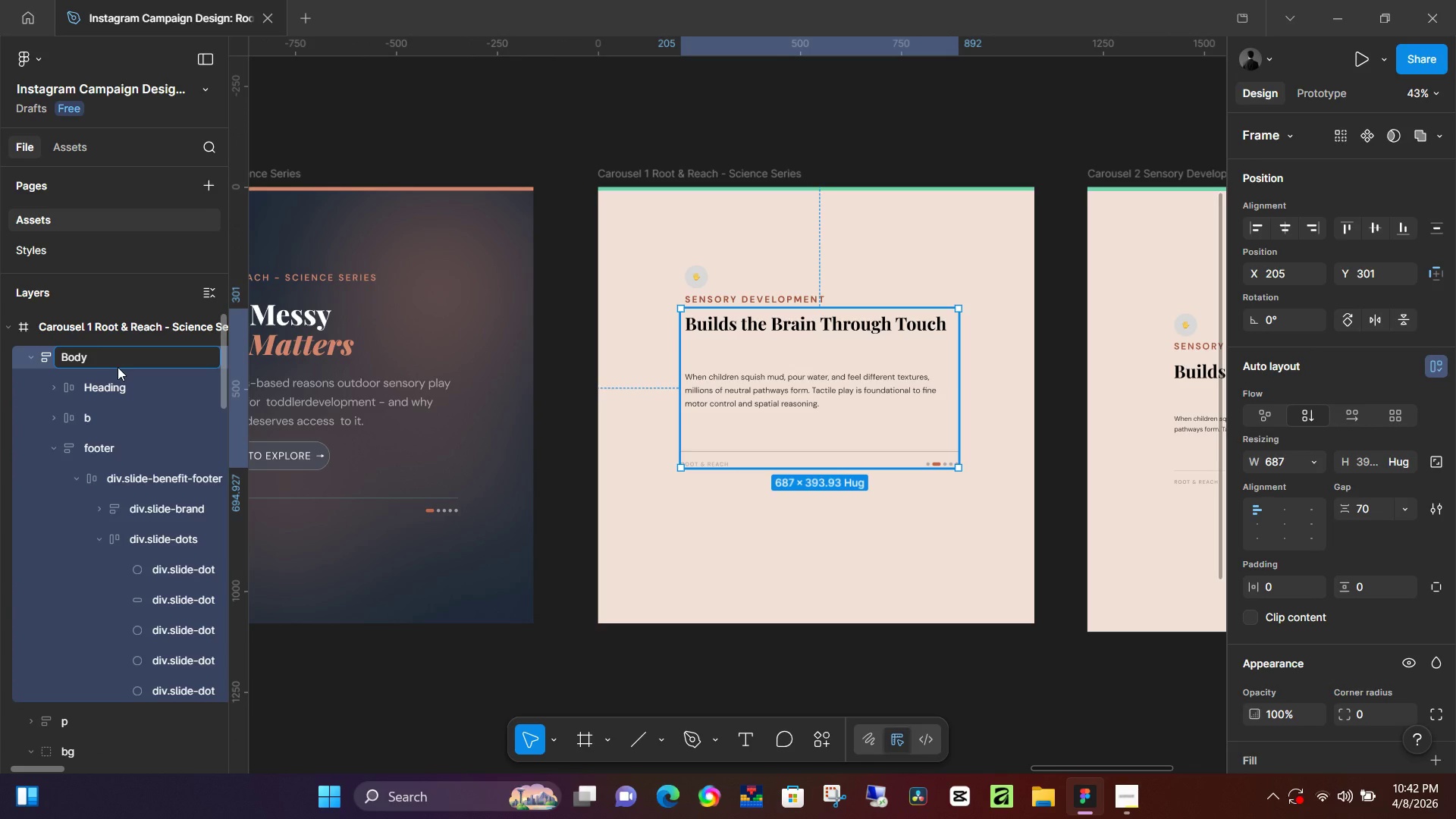 
key(Enter)
 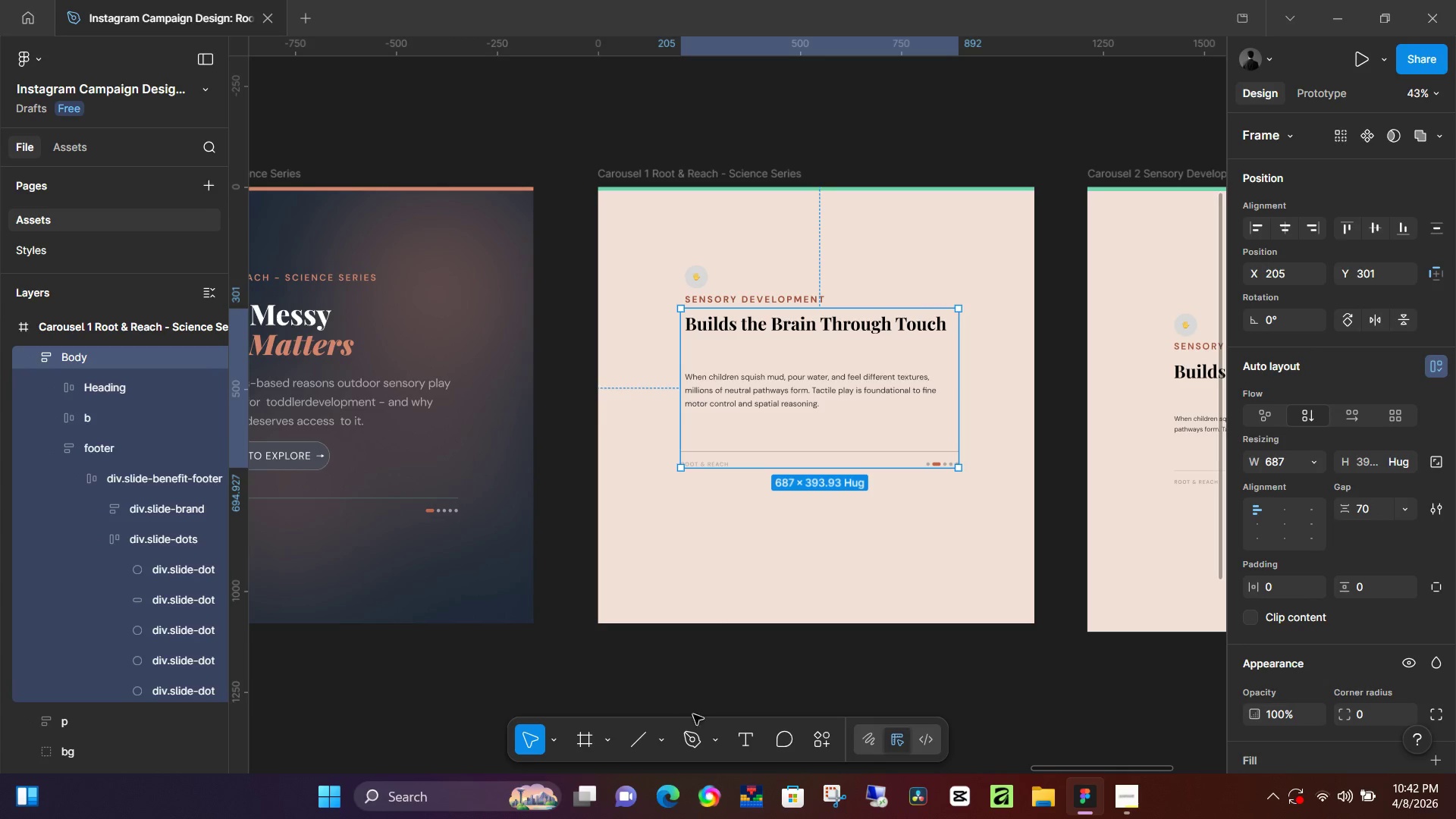 
left_click([783, 681])
 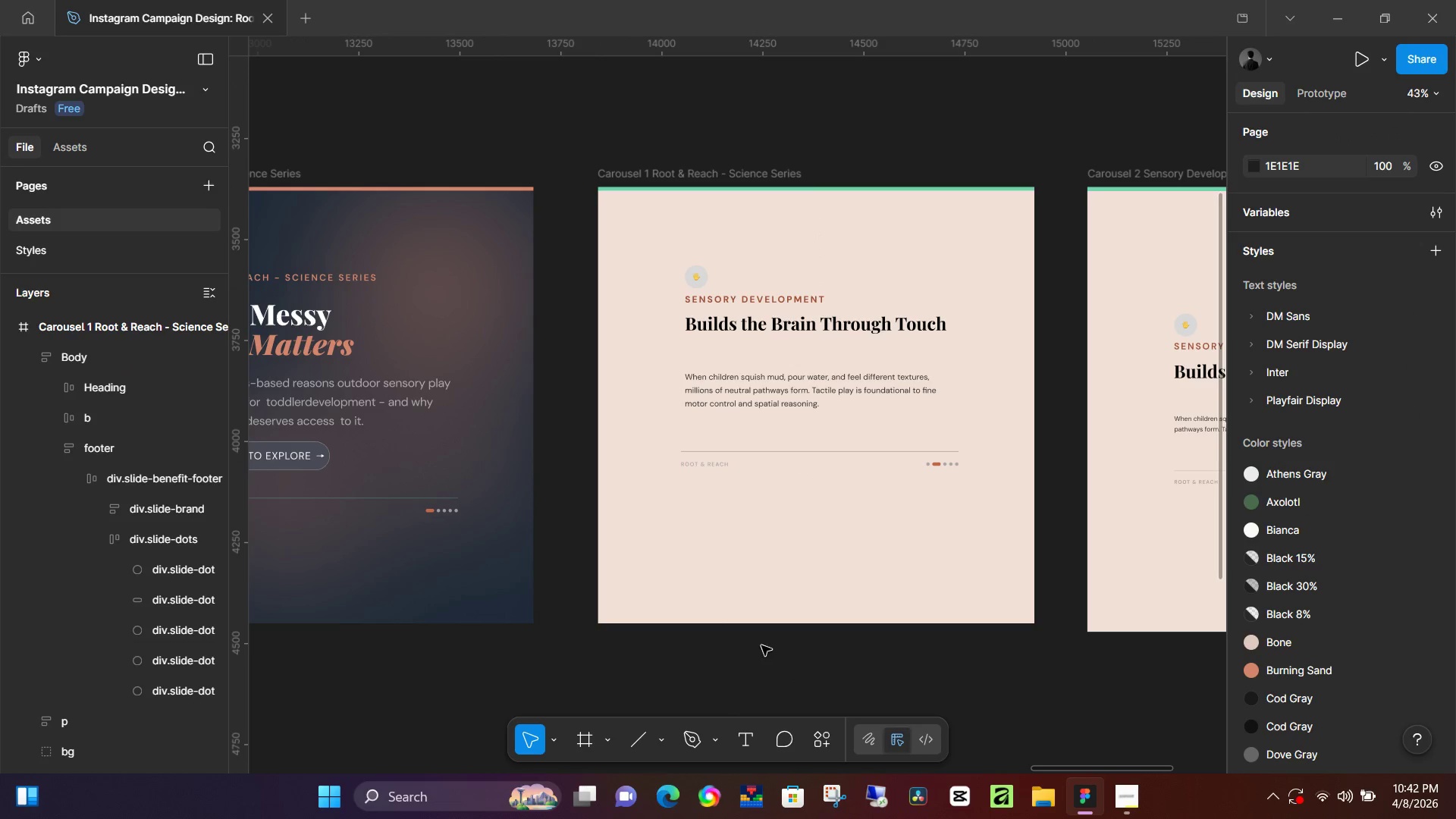 
wait(9.42)
 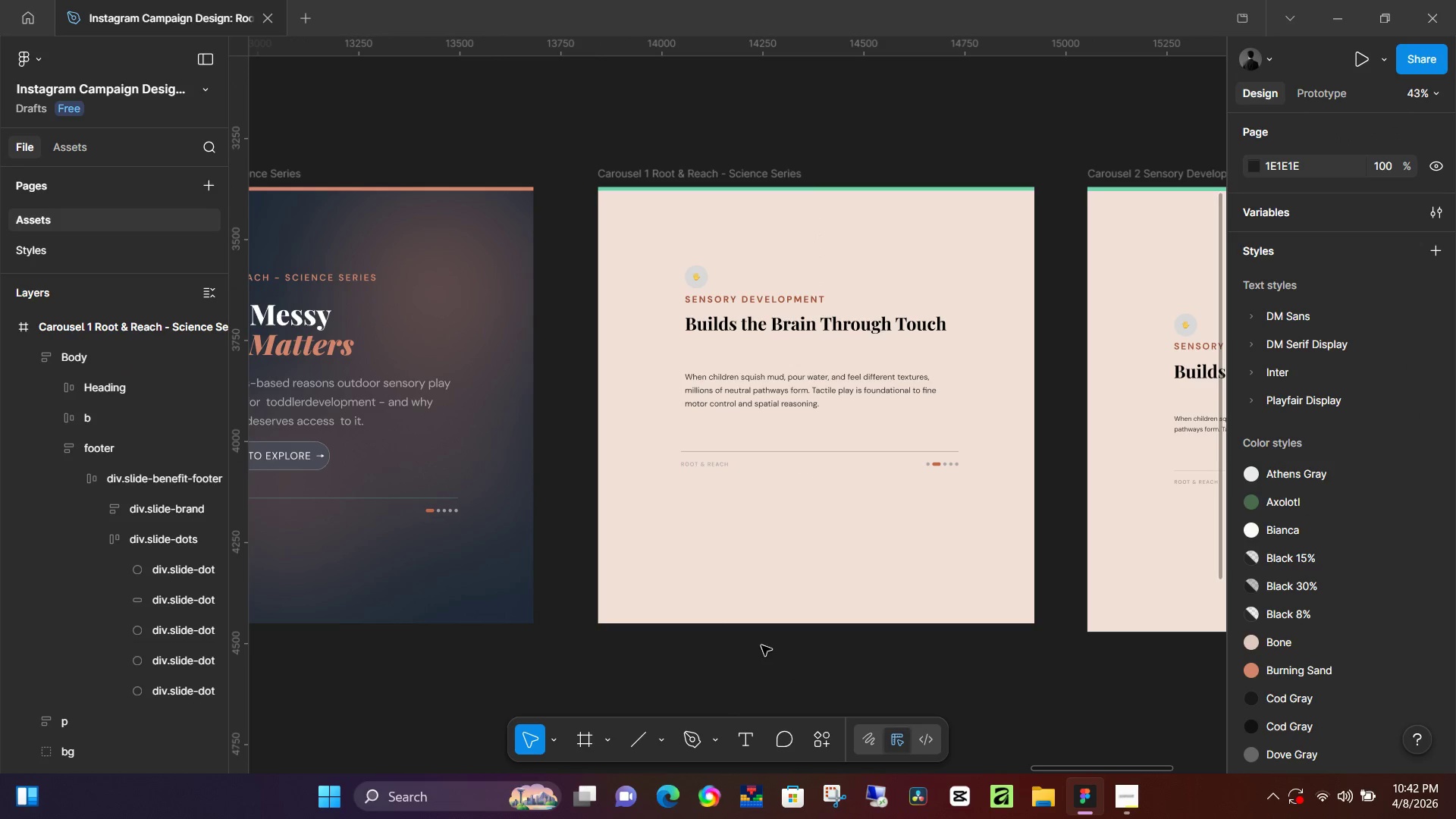 
hold_key(key=ControlLeft, duration=0.44)
scroll: coordinate [743, 627], scroll_direction: down, amount: 3.0
 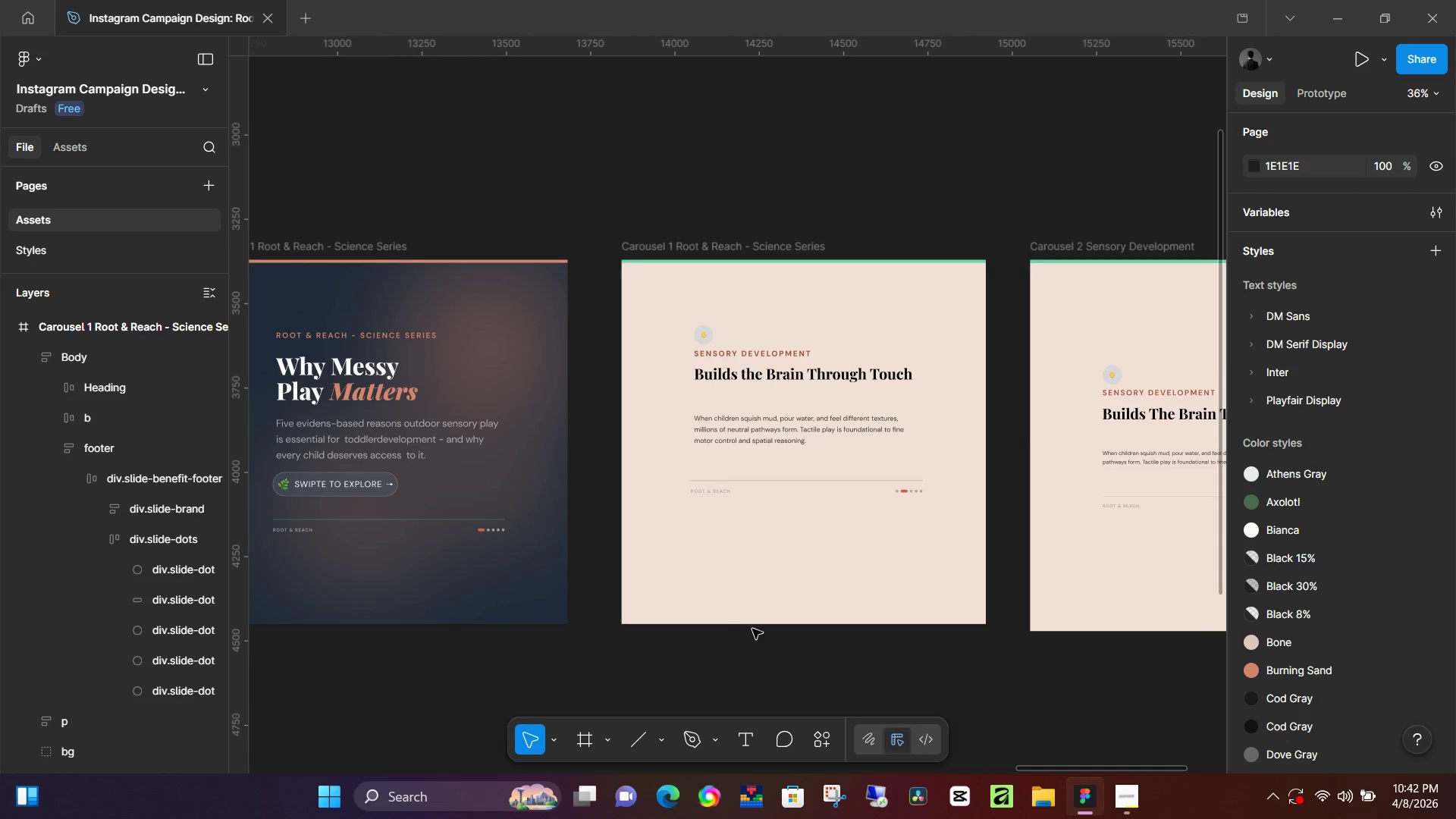 
hold_key(key=Space, duration=1.53)
 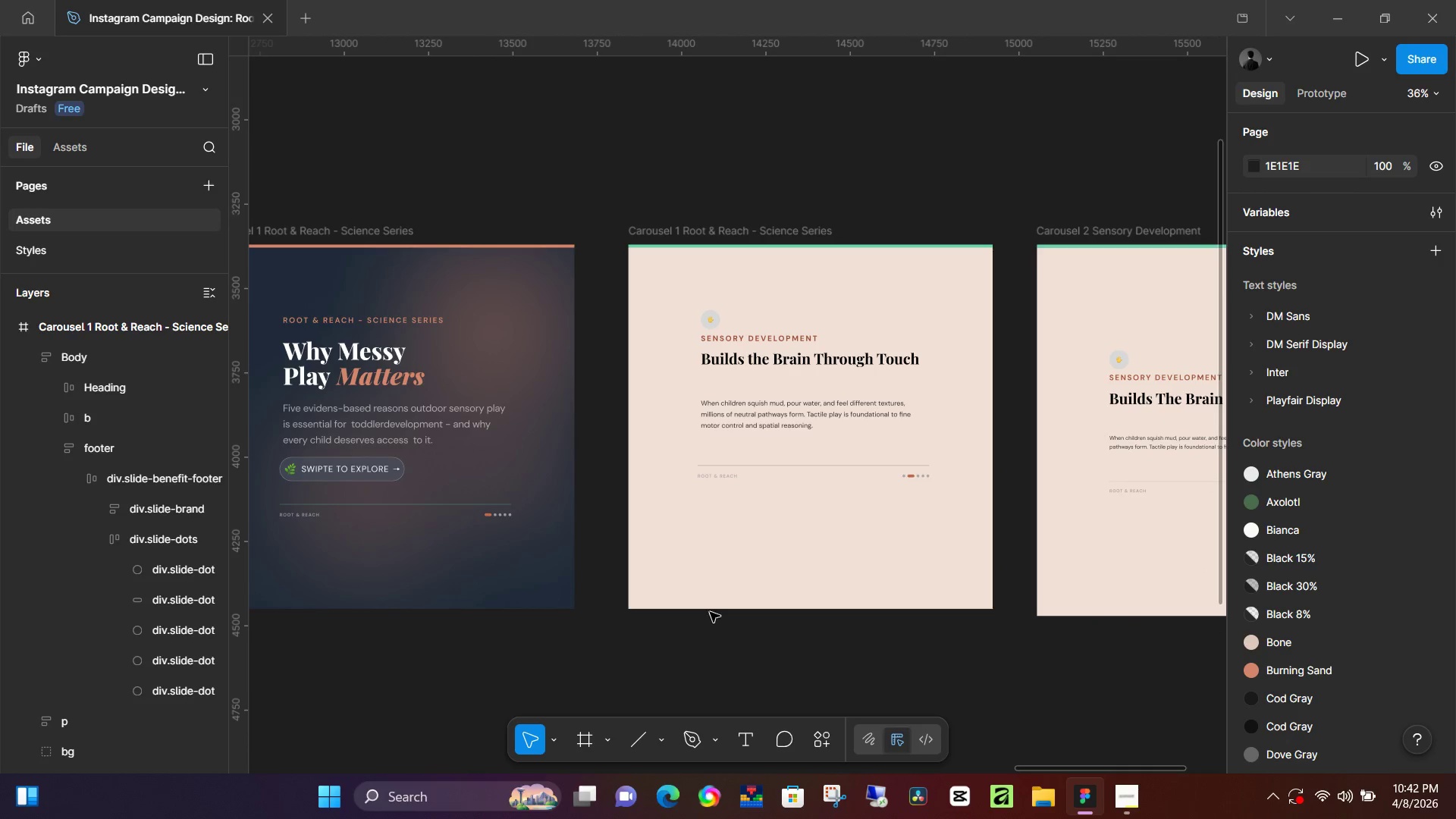 
left_click_drag(start_coordinate=[697, 629], to_coordinate=[704, 613])
 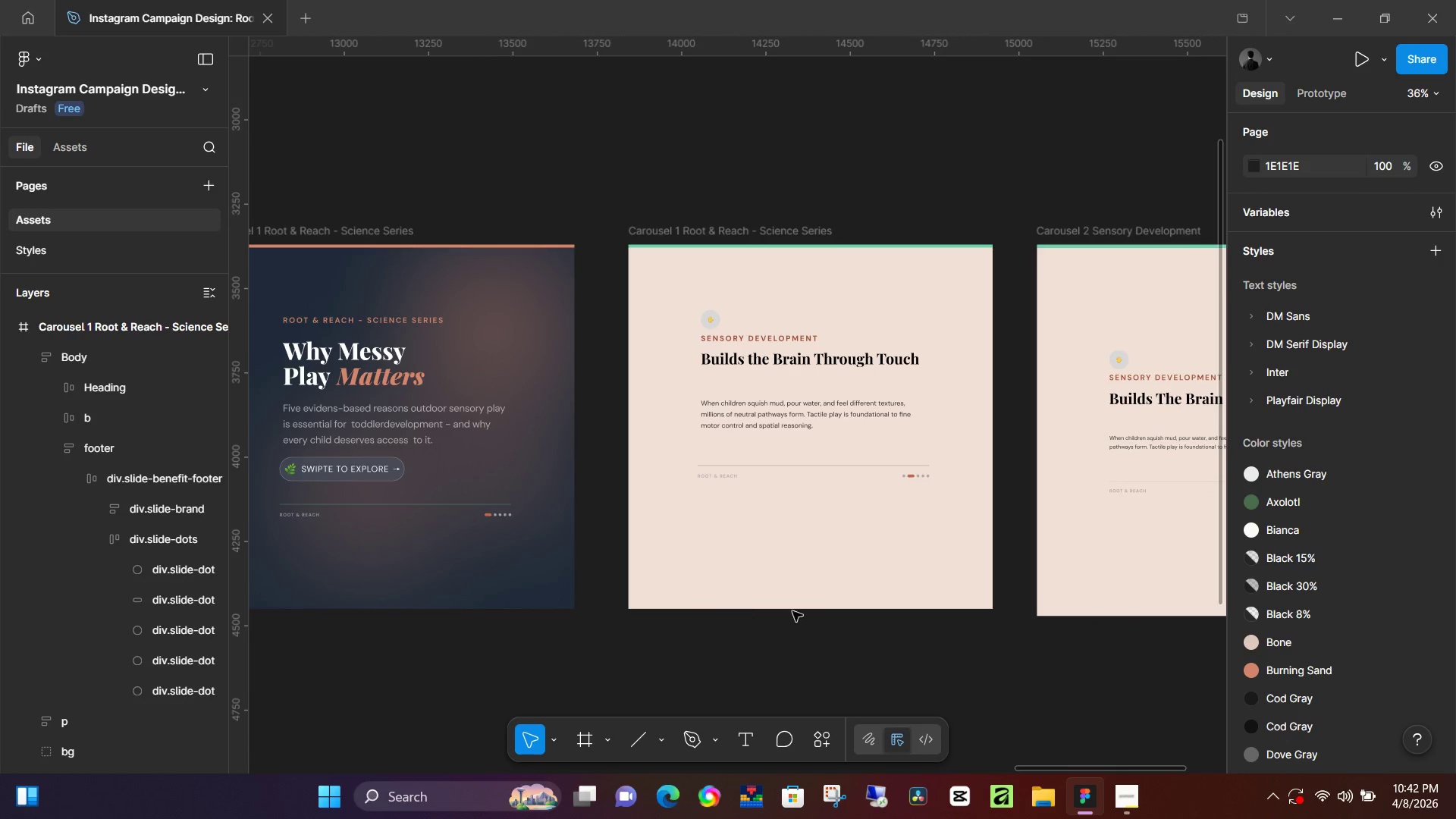 
key(Space)
 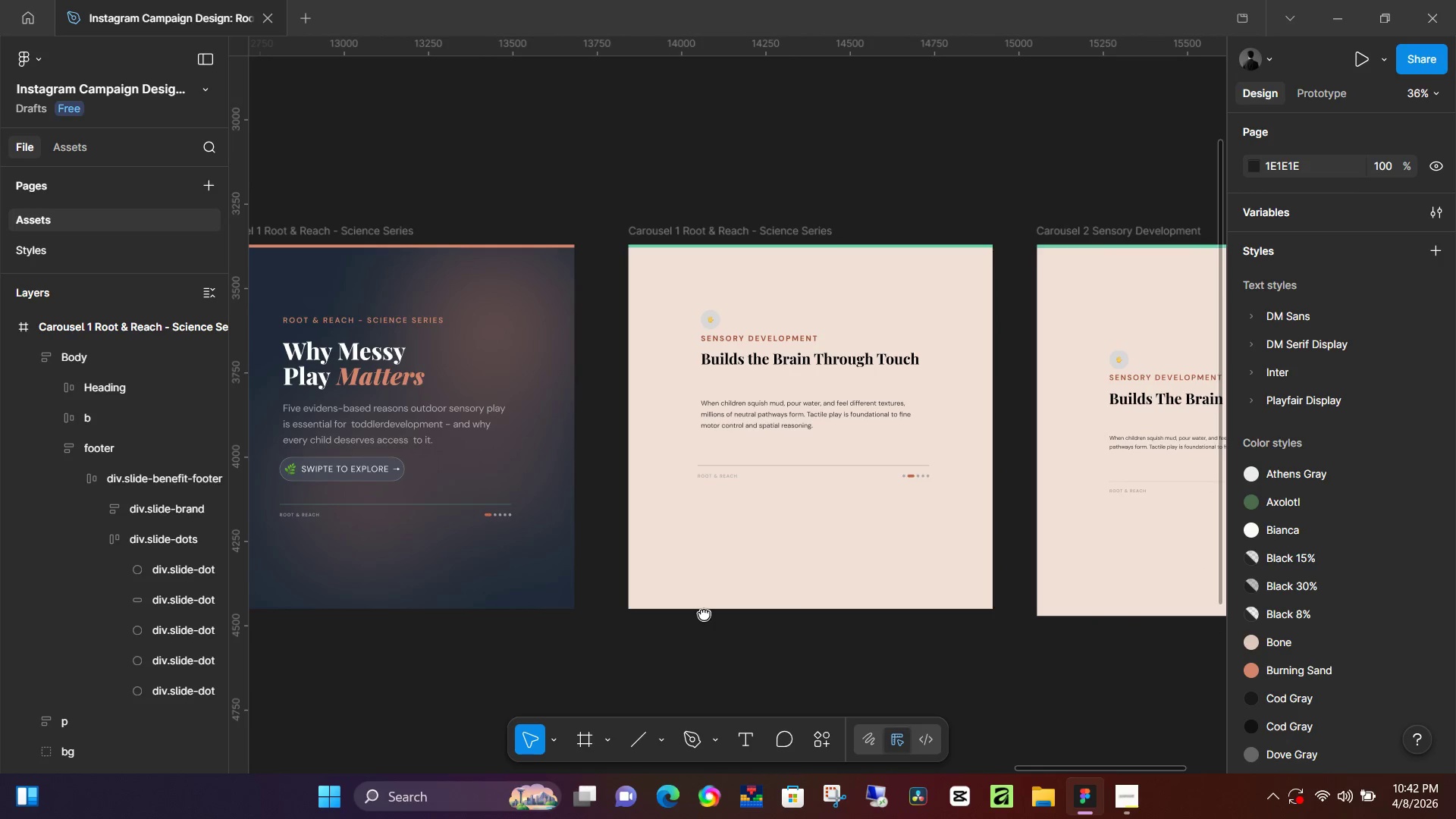 
key(Space)
 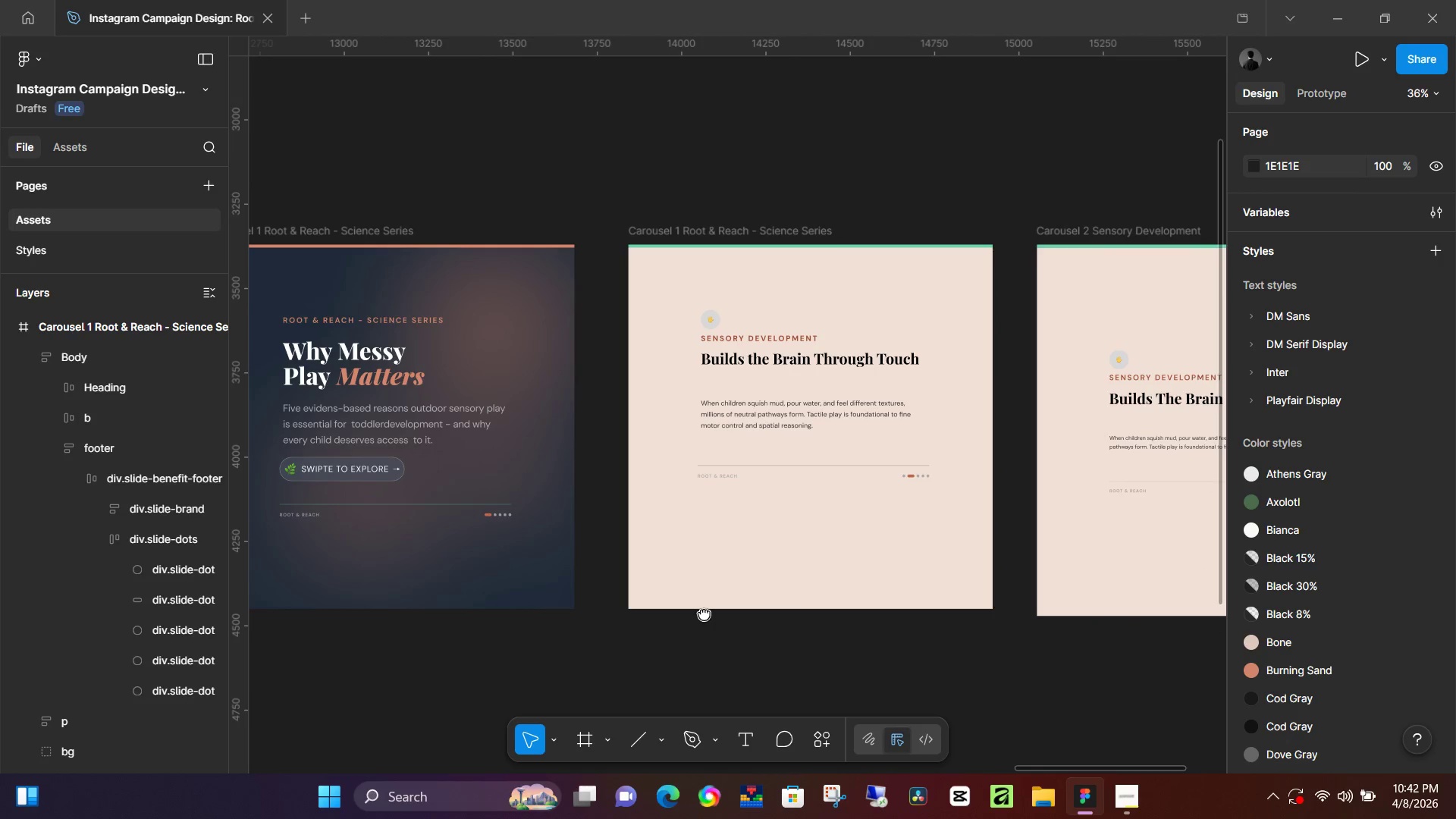 
key(Space)
 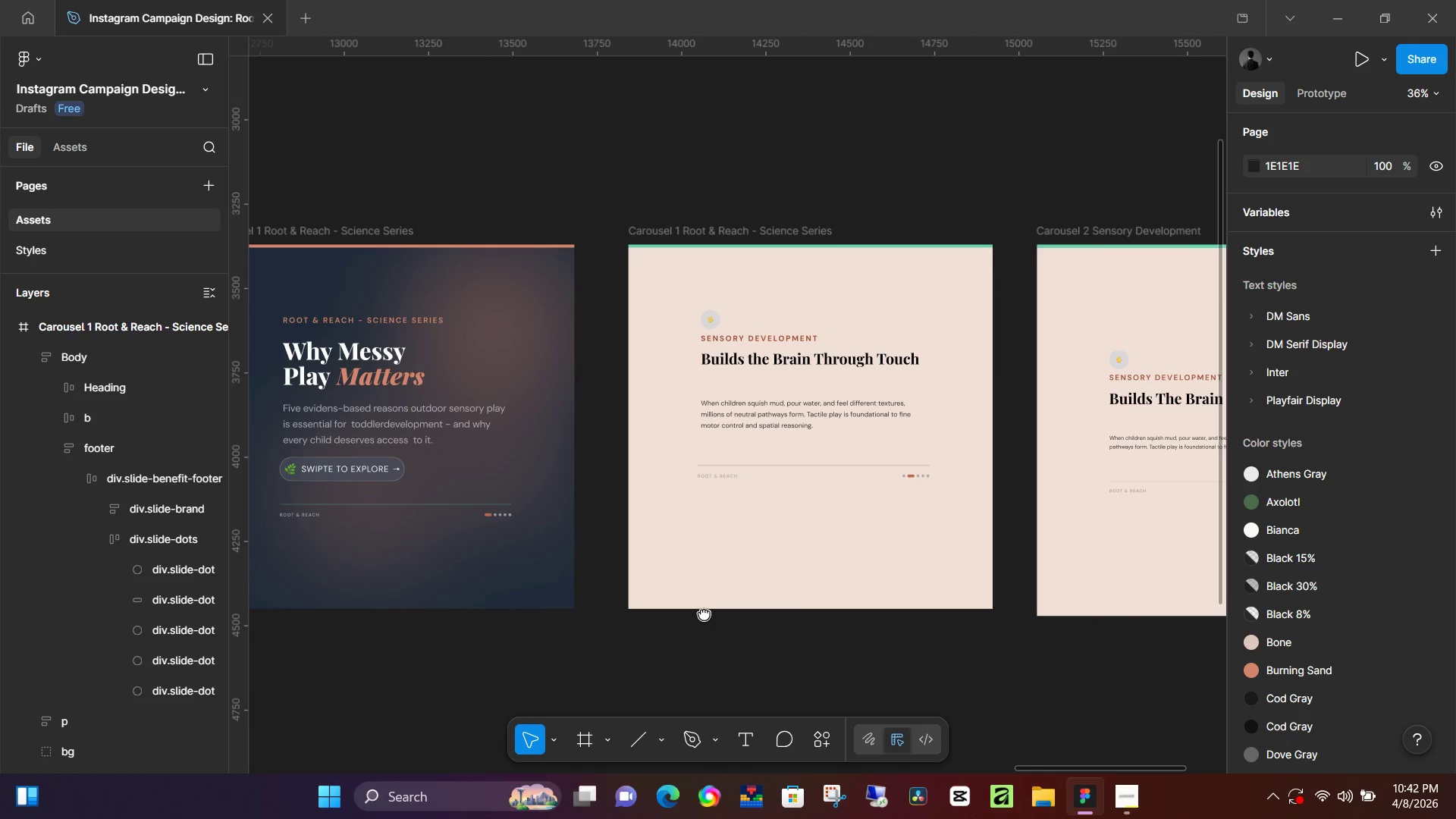 
key(Space)
 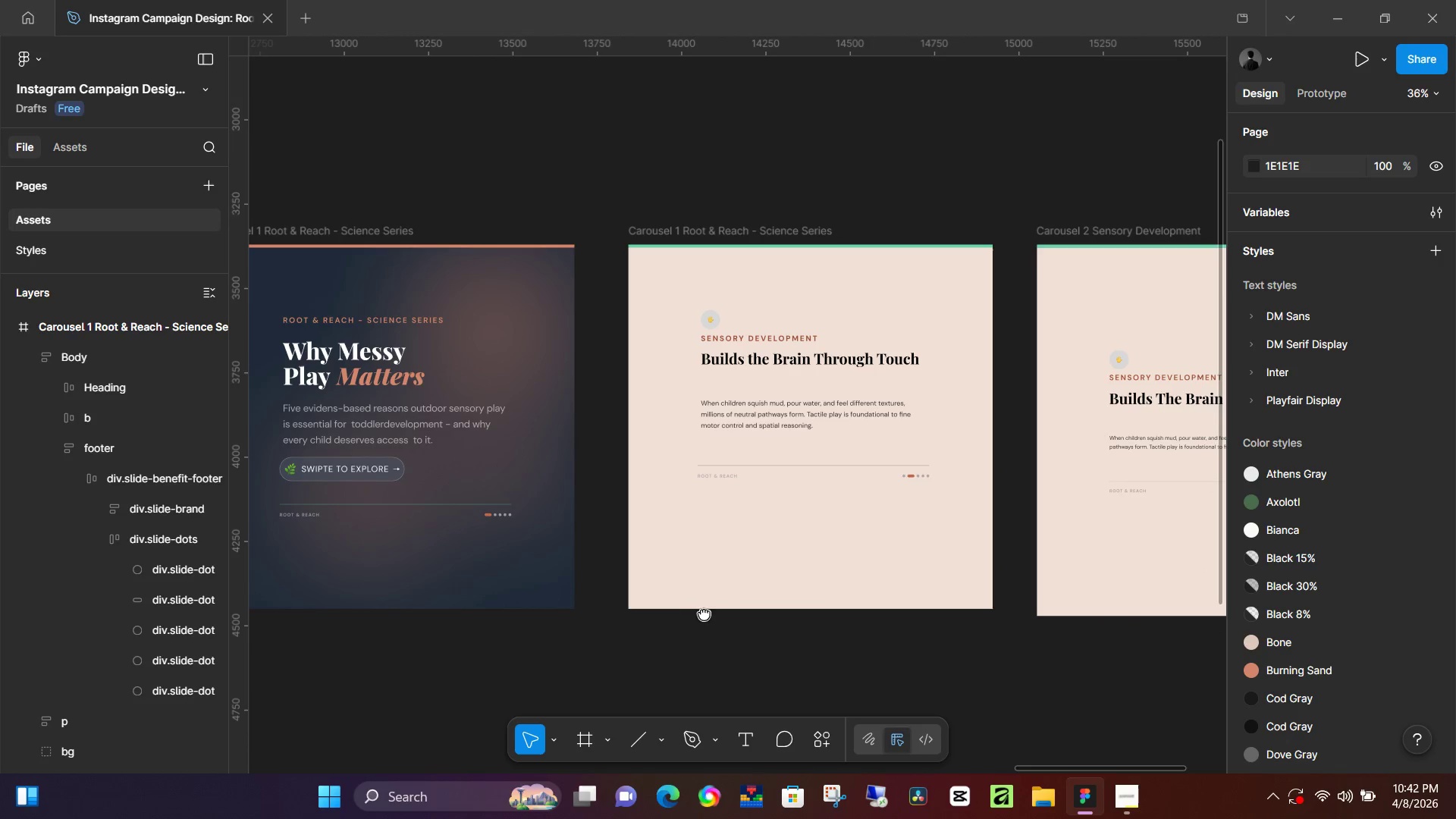 
key(Space)
 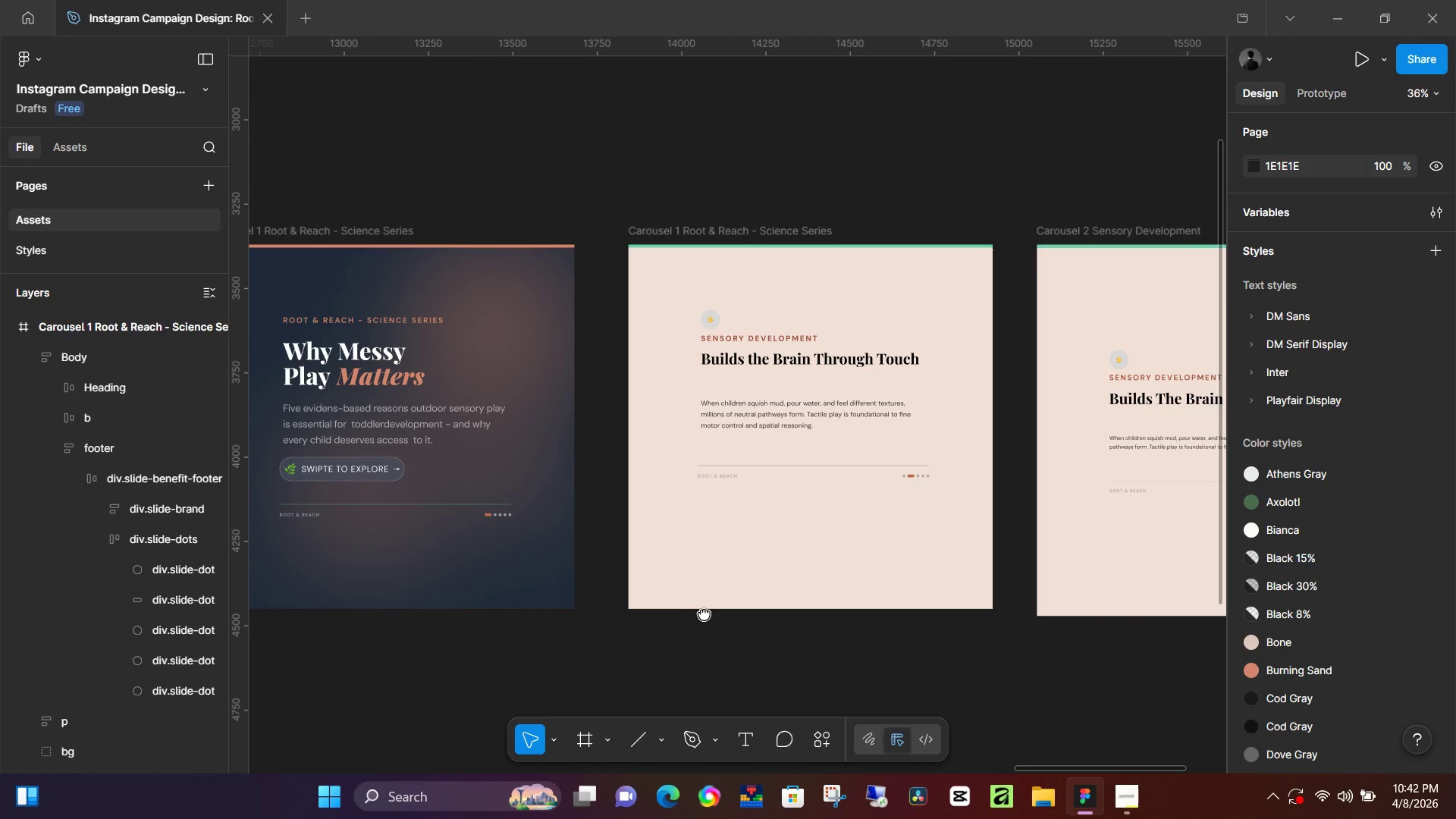 
key(Space)
 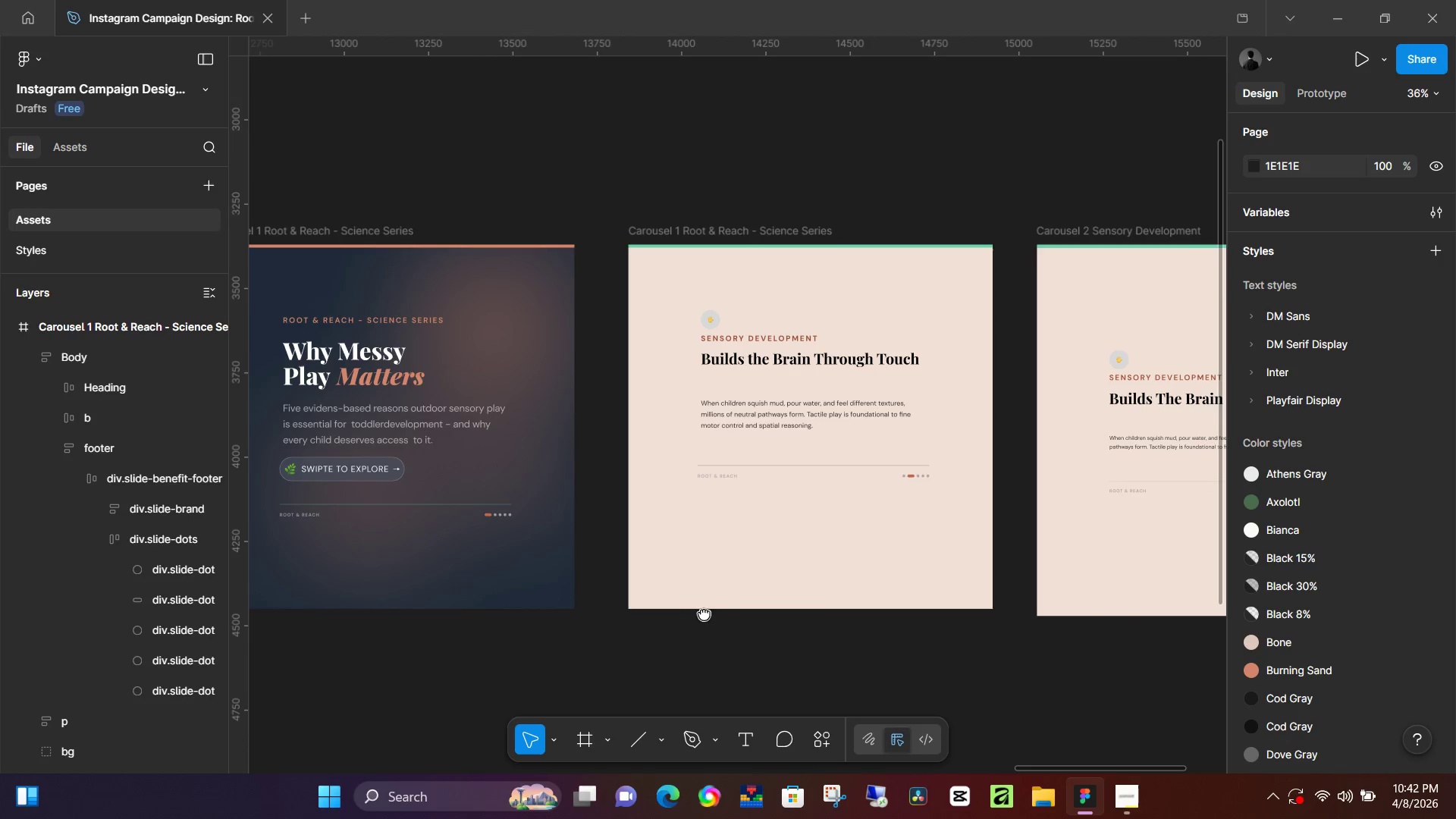 
key(Space)
 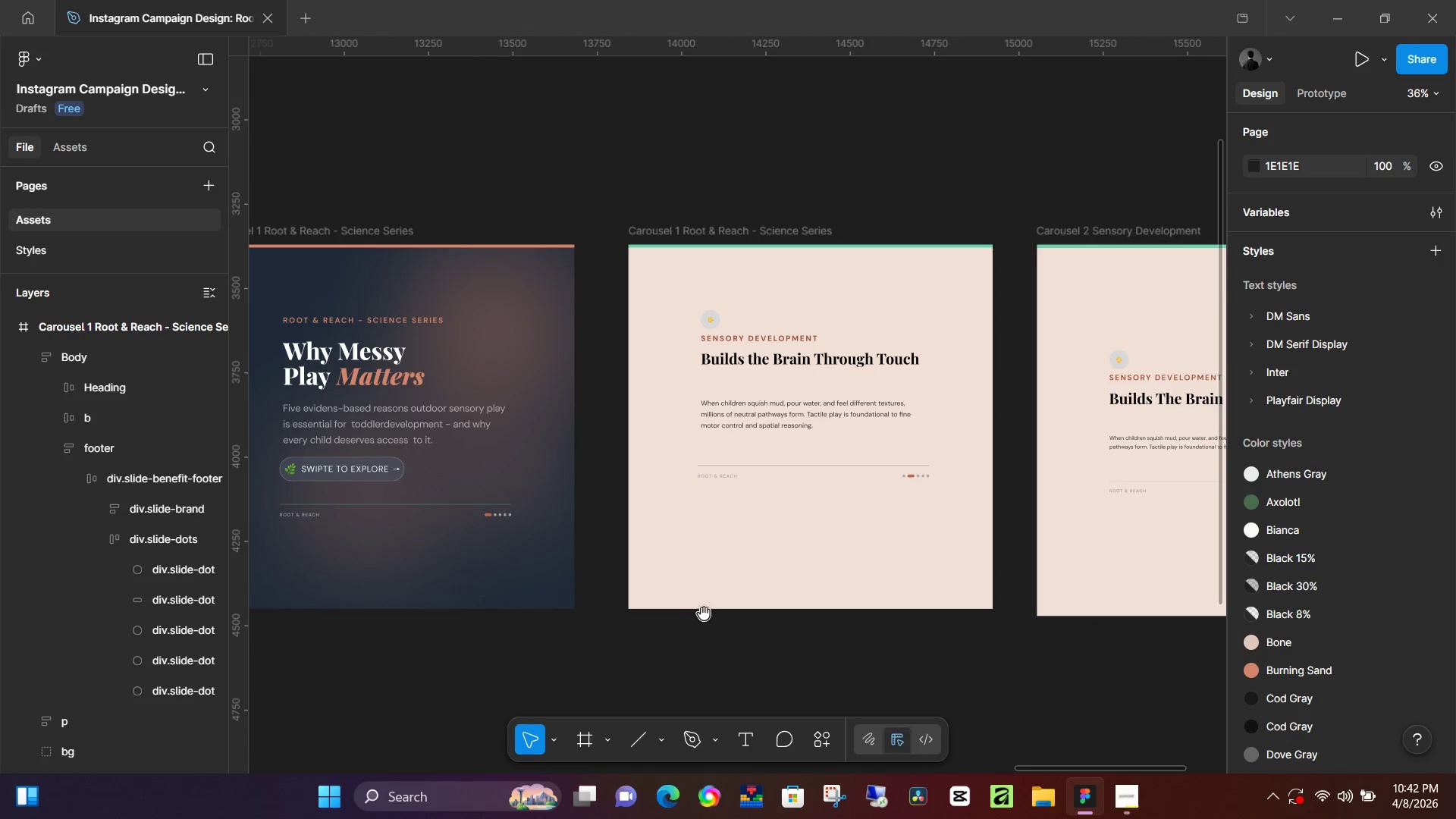 
key(Space)
 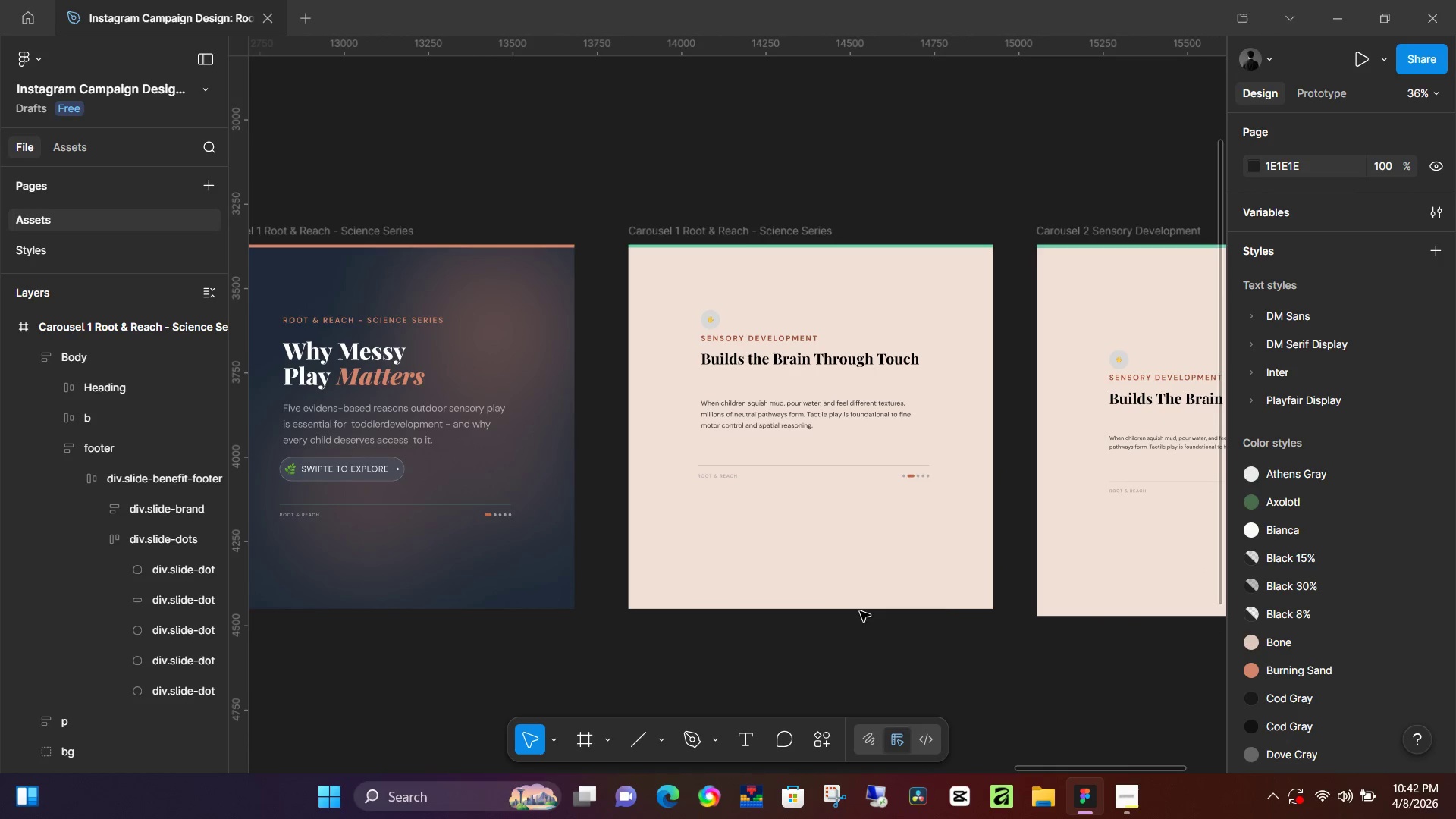 
hold_key(key=Space, duration=0.89)
 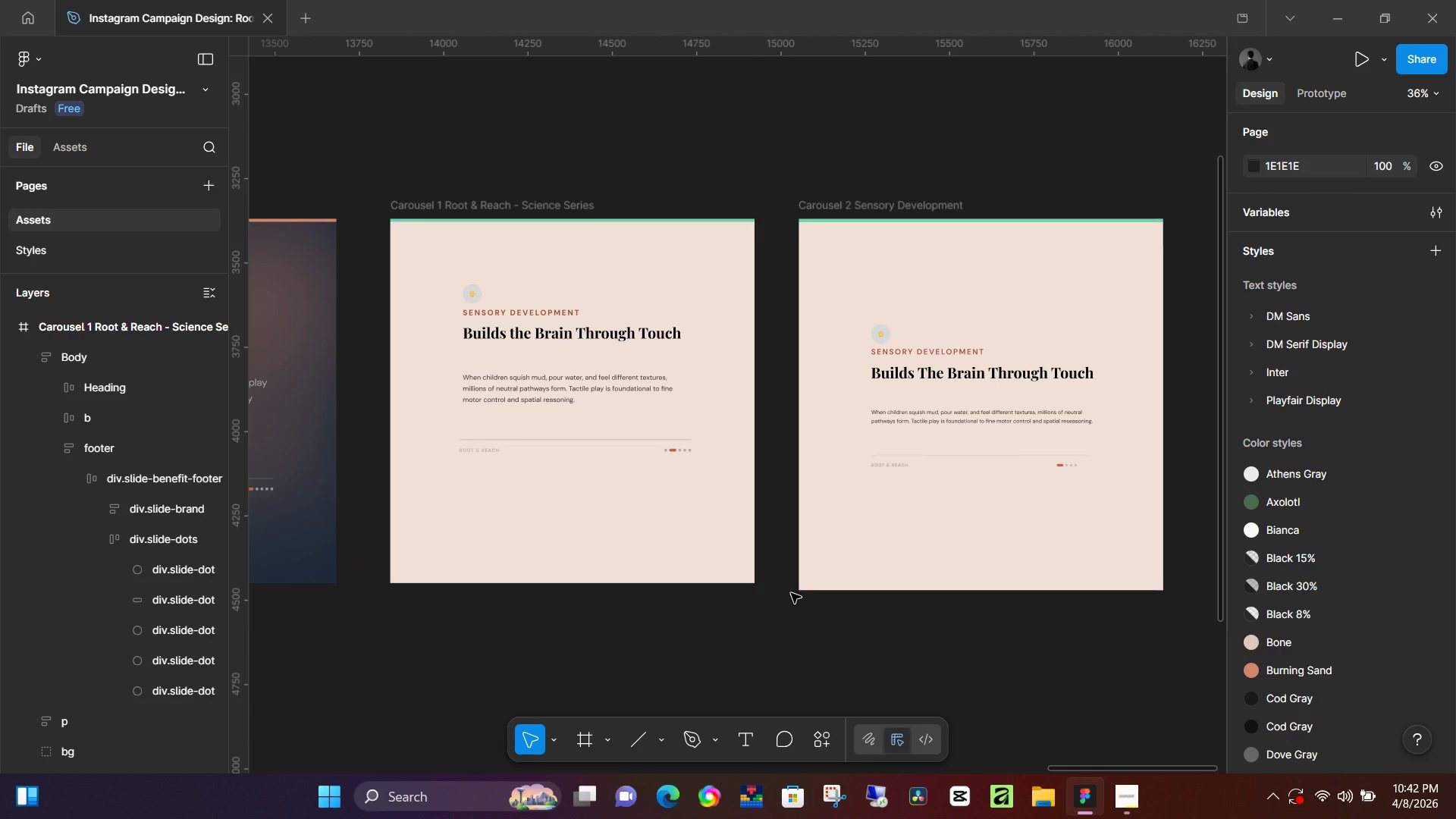 
left_click_drag(start_coordinate=[1028, 619], to_coordinate=[791, 593])
 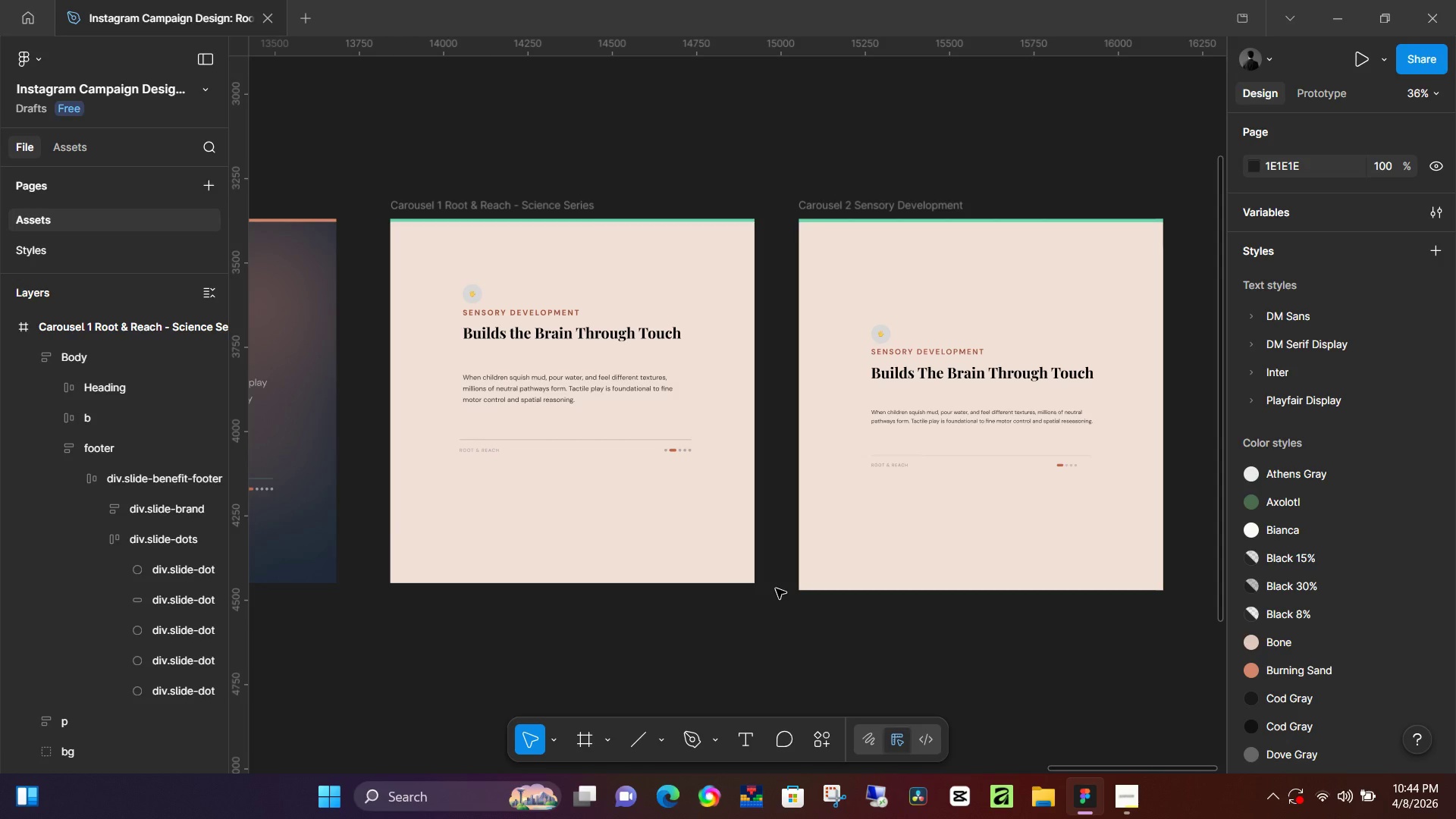 
wait(82.52)
 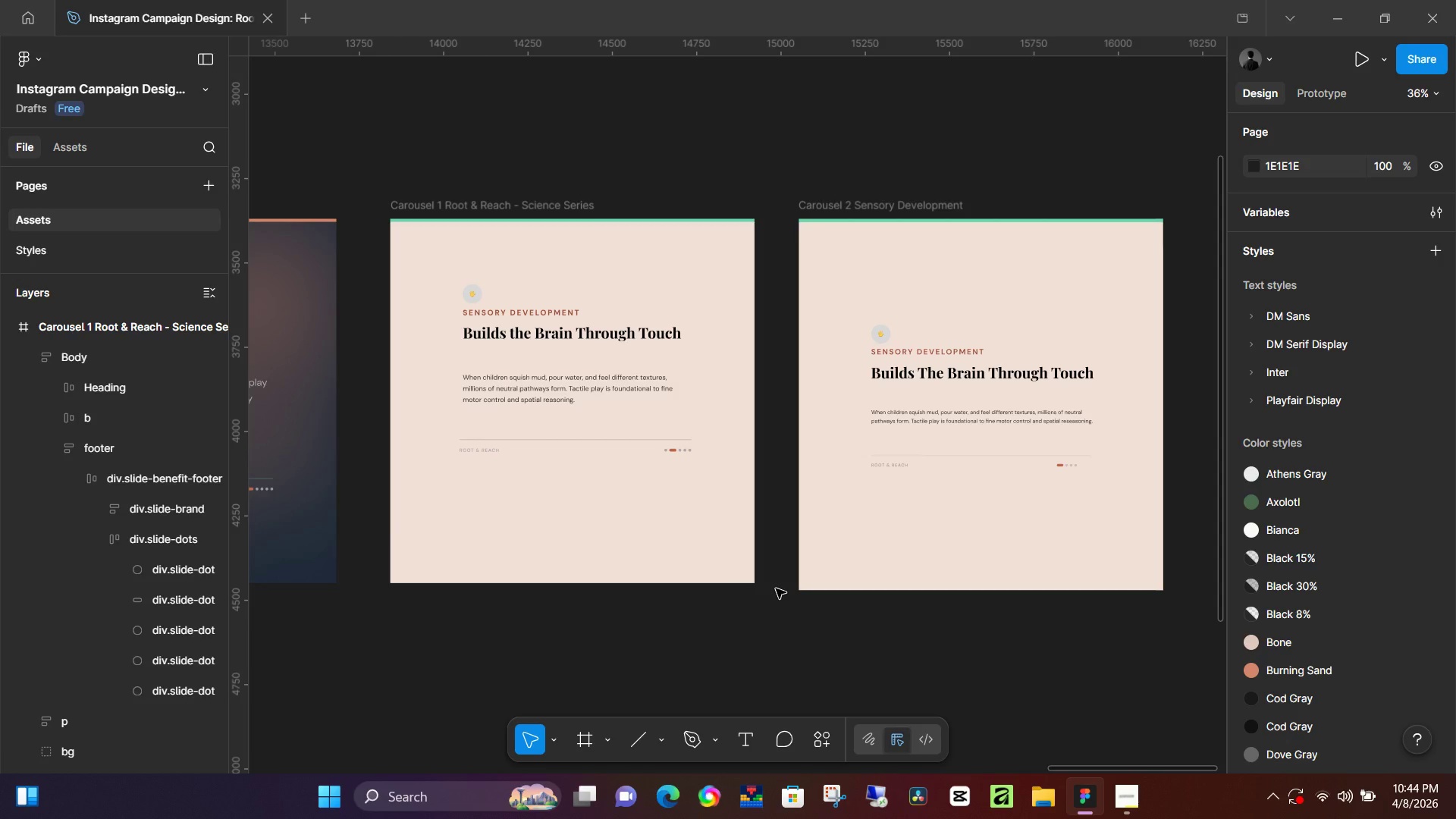 
left_click([860, 199])
 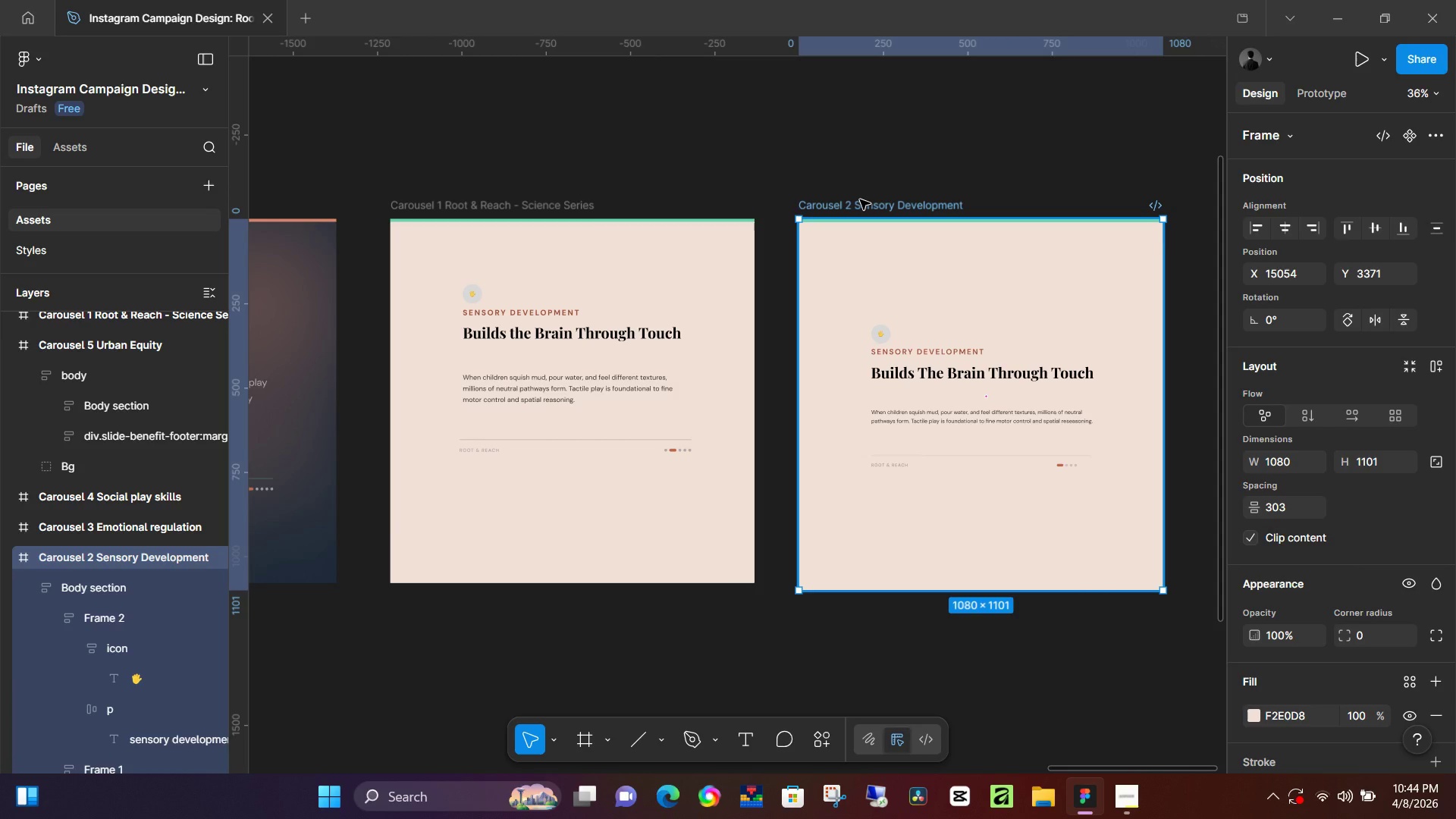 
key(Backspace)
 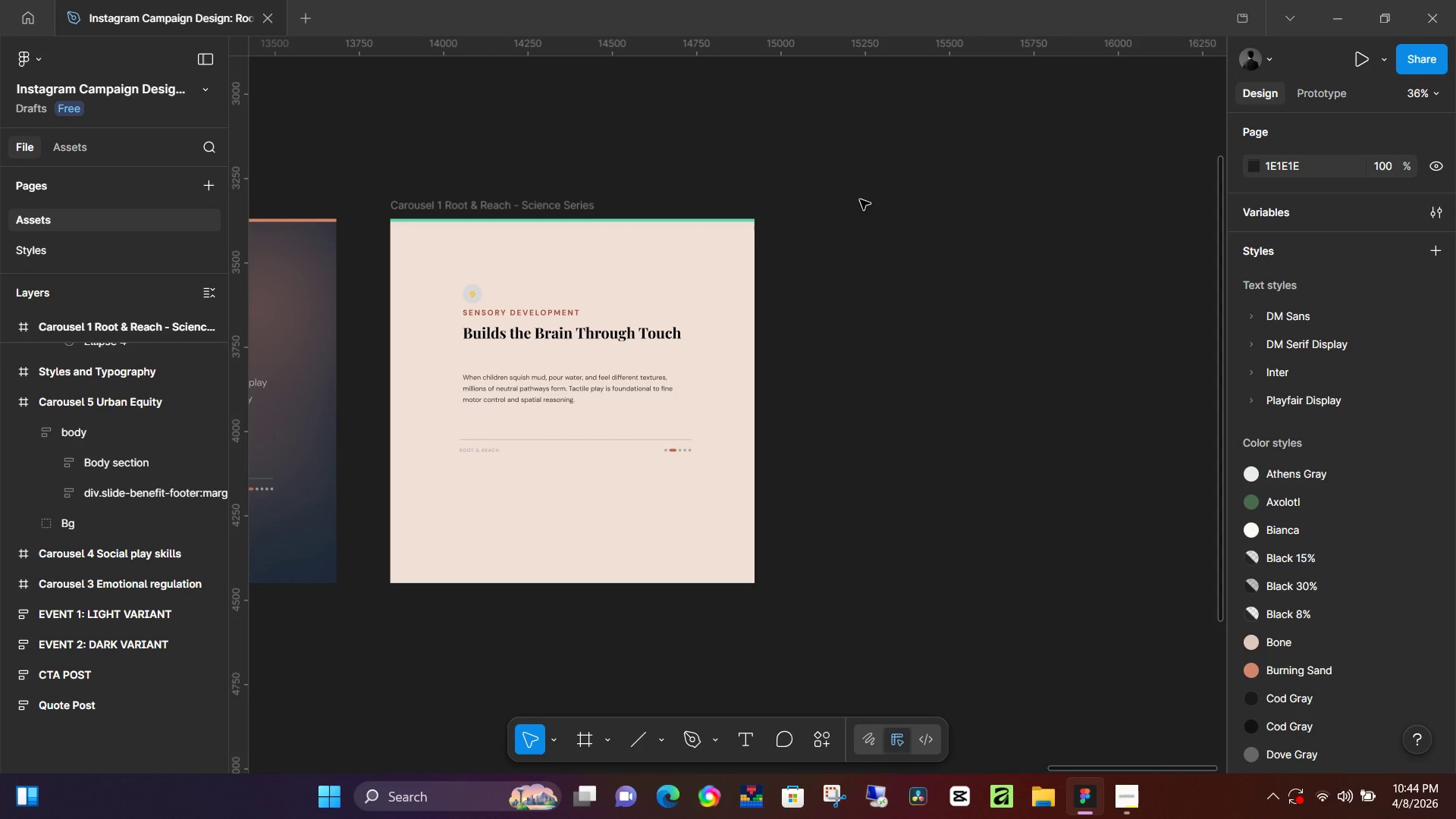 
wait(5.8)
 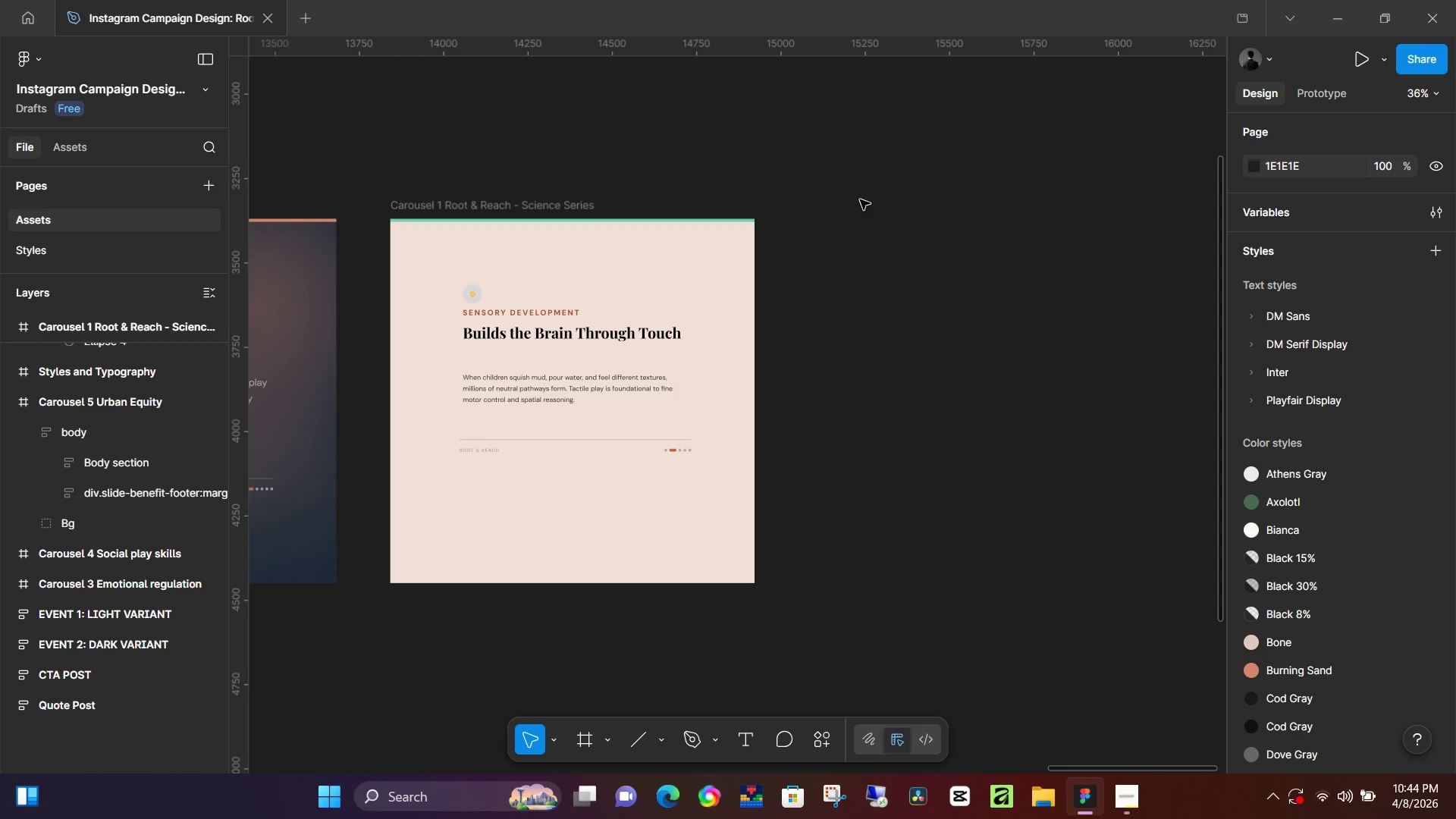 
key(F)
 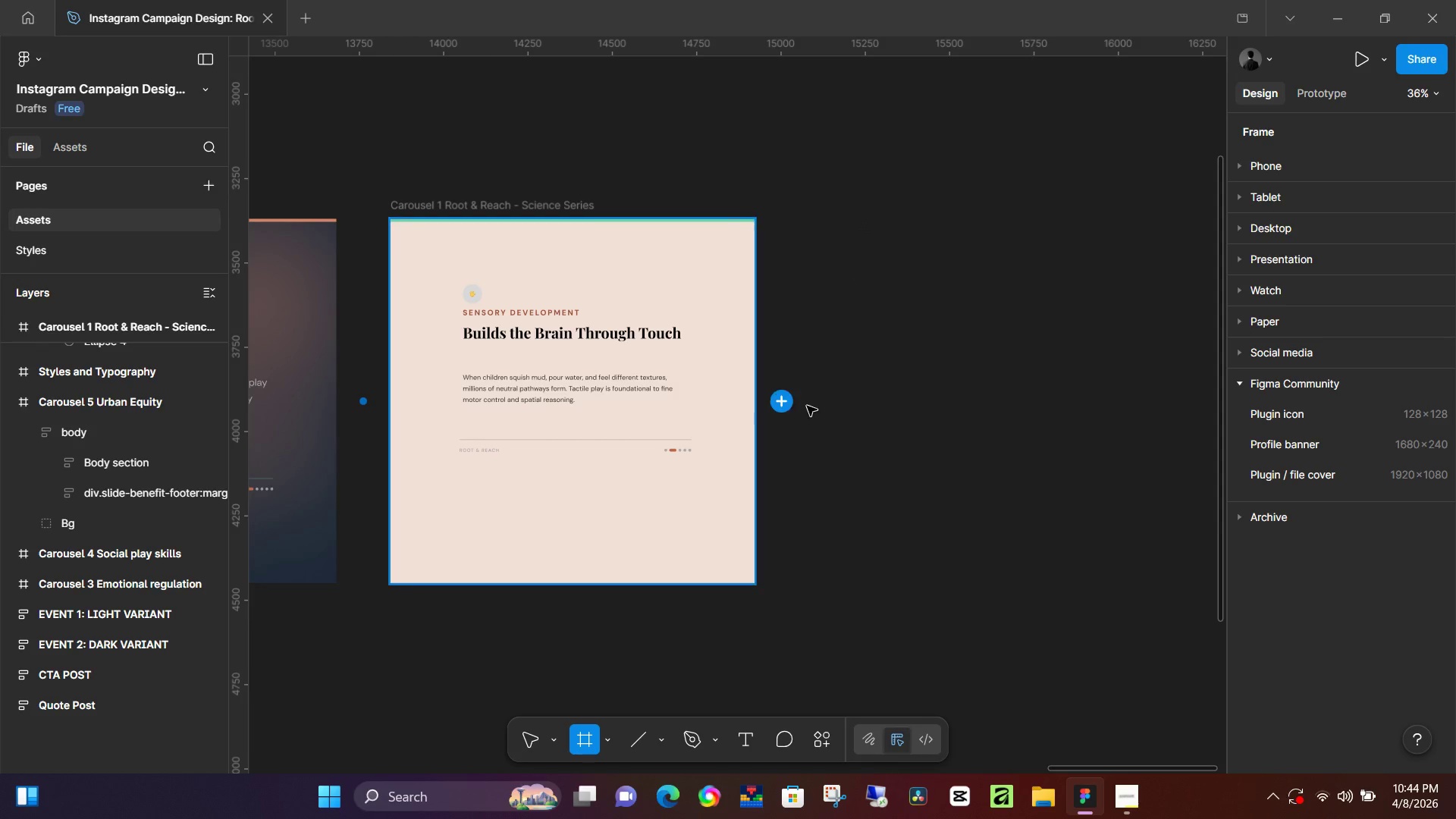 
left_click([784, 404])
 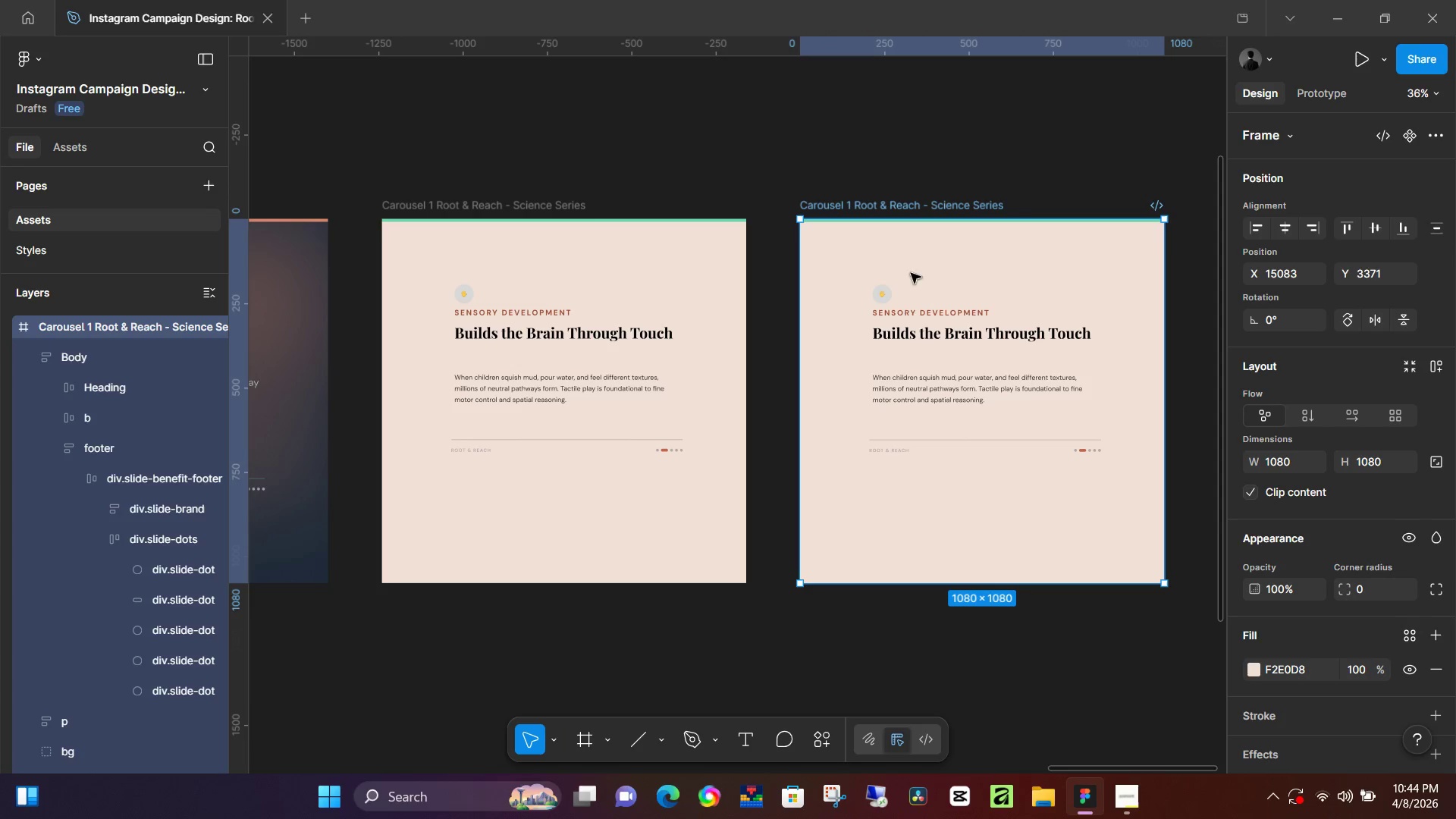 
left_click([912, 360])
 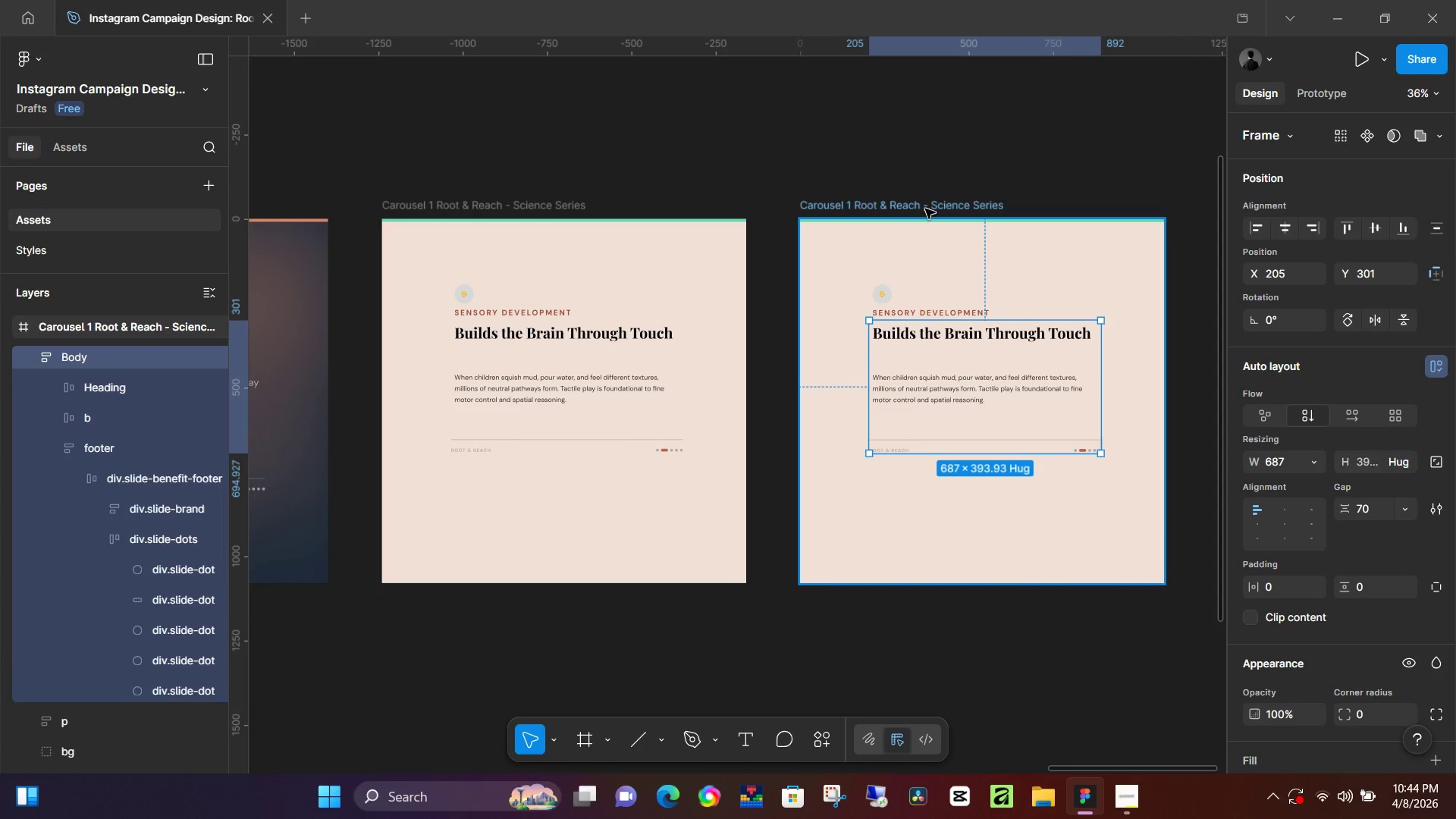 
left_click([925, 209])
 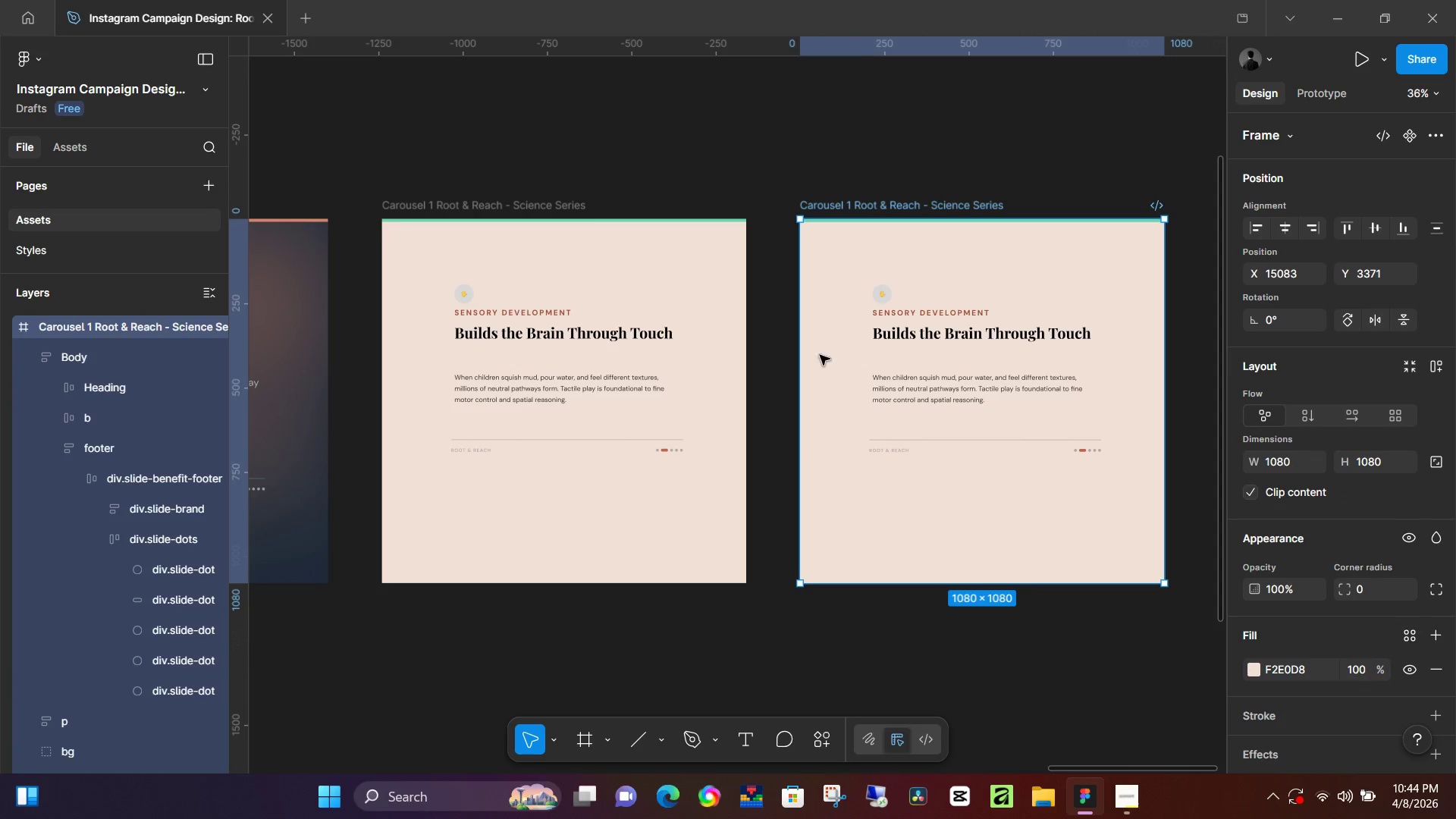 
hold_key(key=ControlLeft, duration=0.47)
 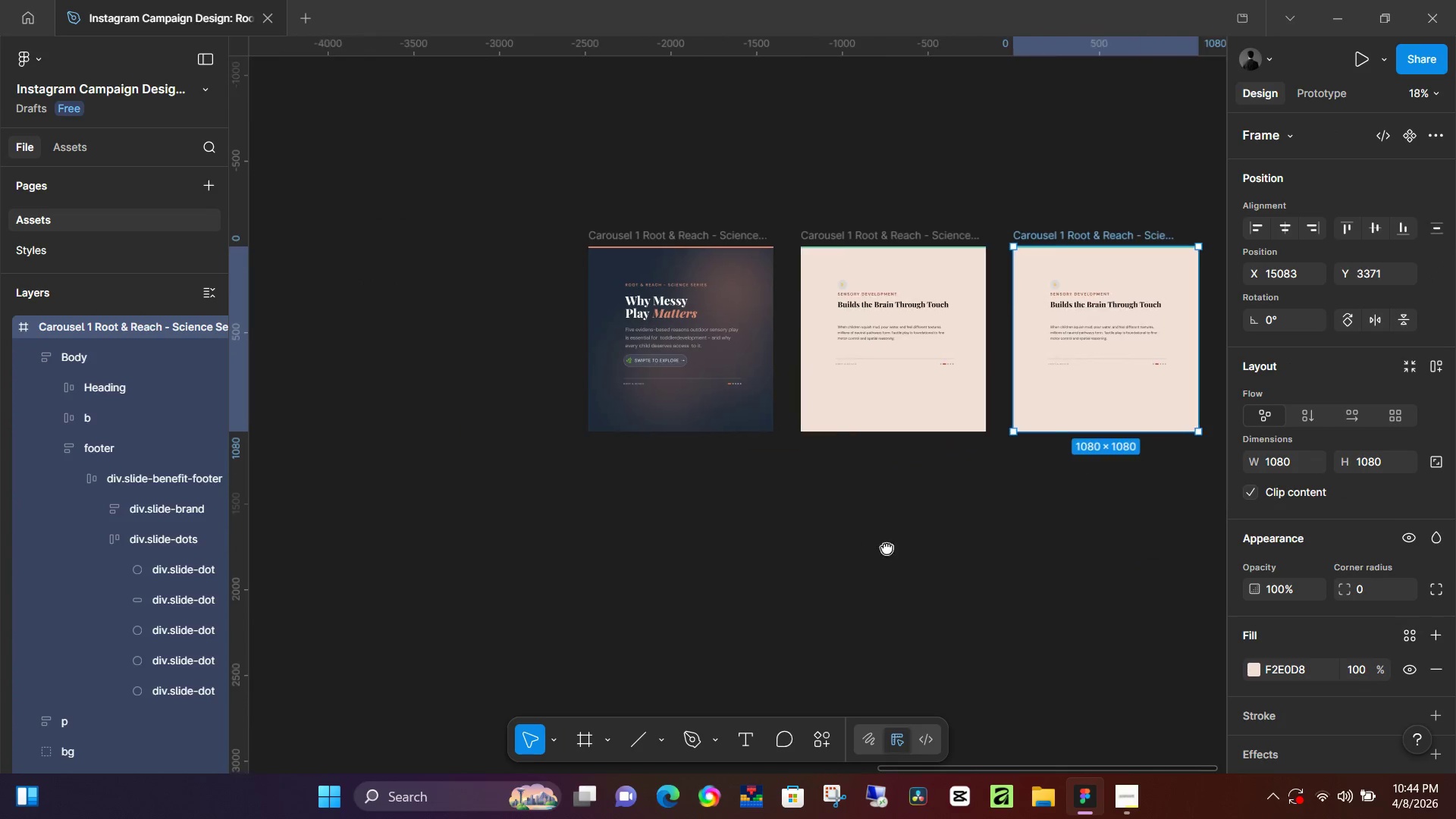 
hold_key(key=Space, duration=0.97)
 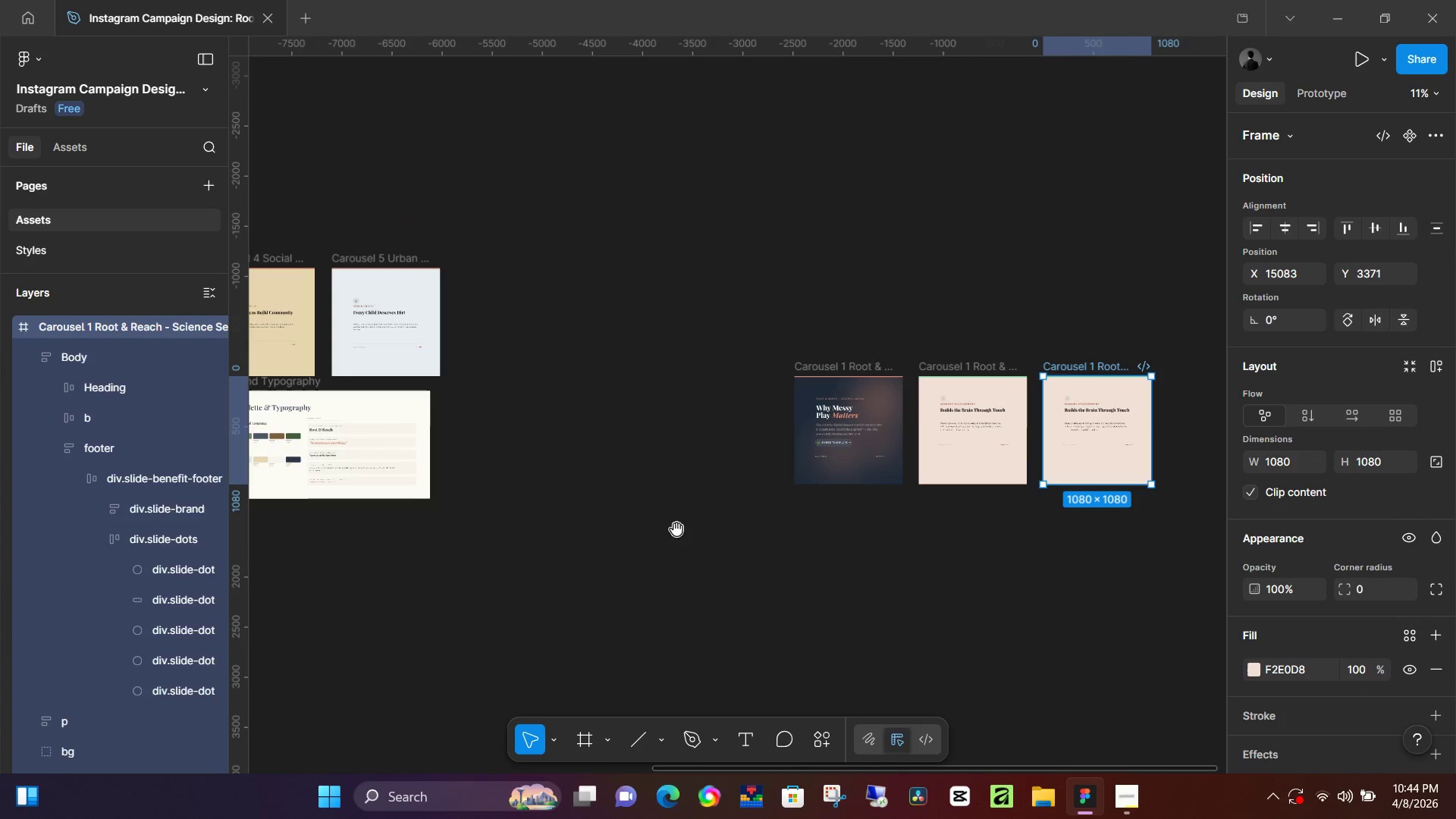 
left_click_drag(start_coordinate=[601, 594], to_coordinate=[1092, 557])
 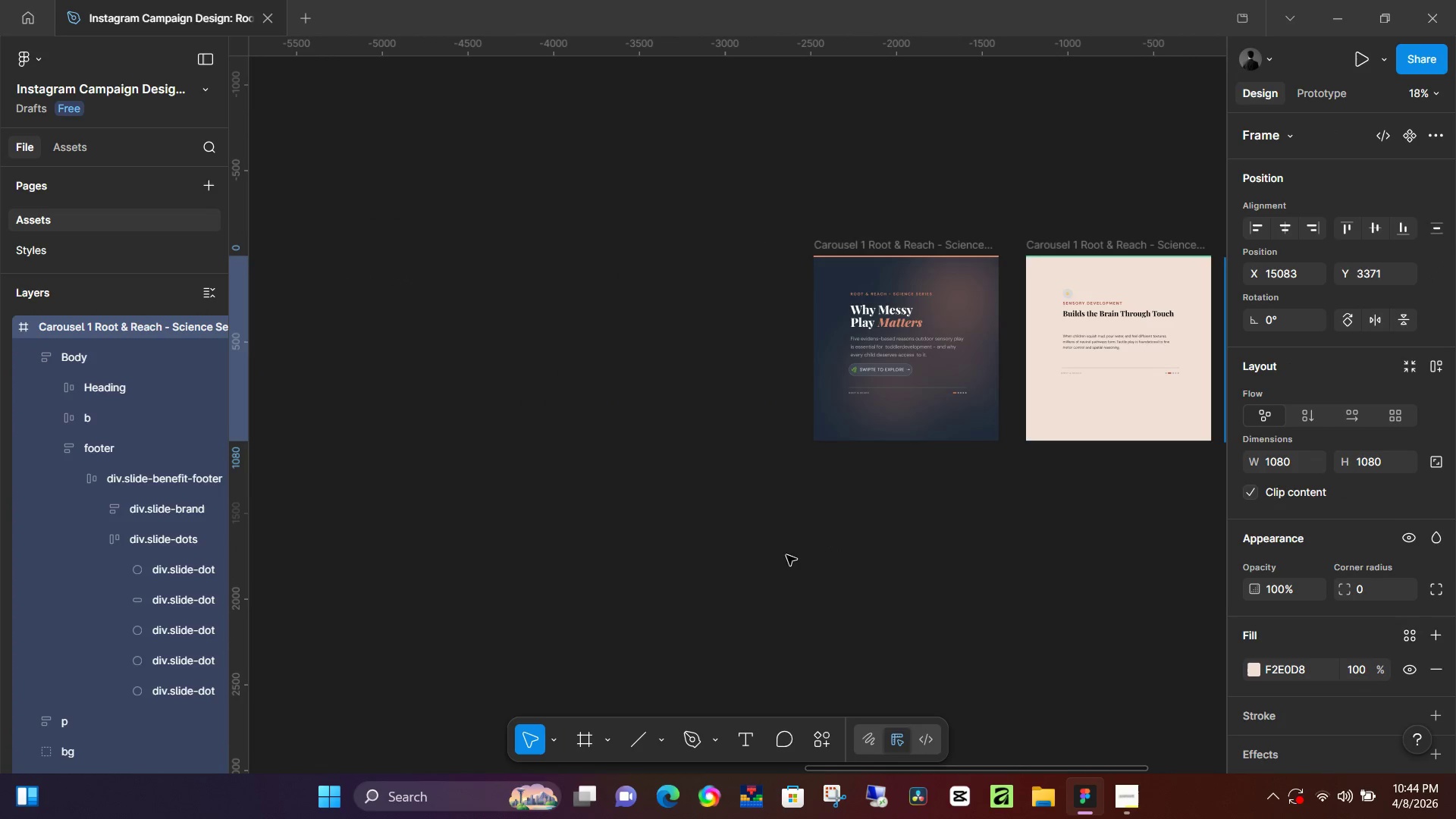 
scroll: coordinate [689, 385], scroll_direction: down, amount: 6.0
 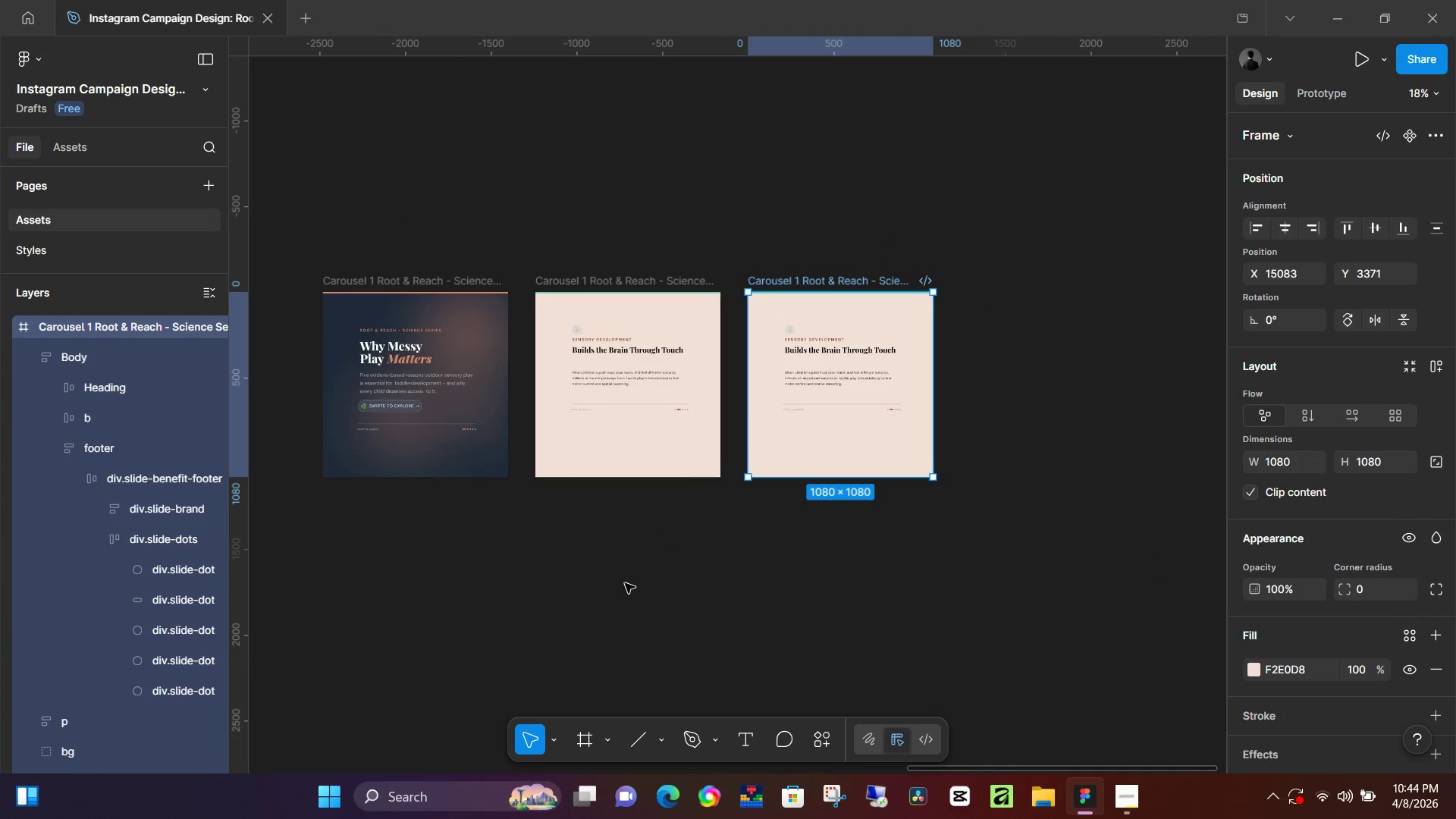 
key(Control+ControlLeft)
 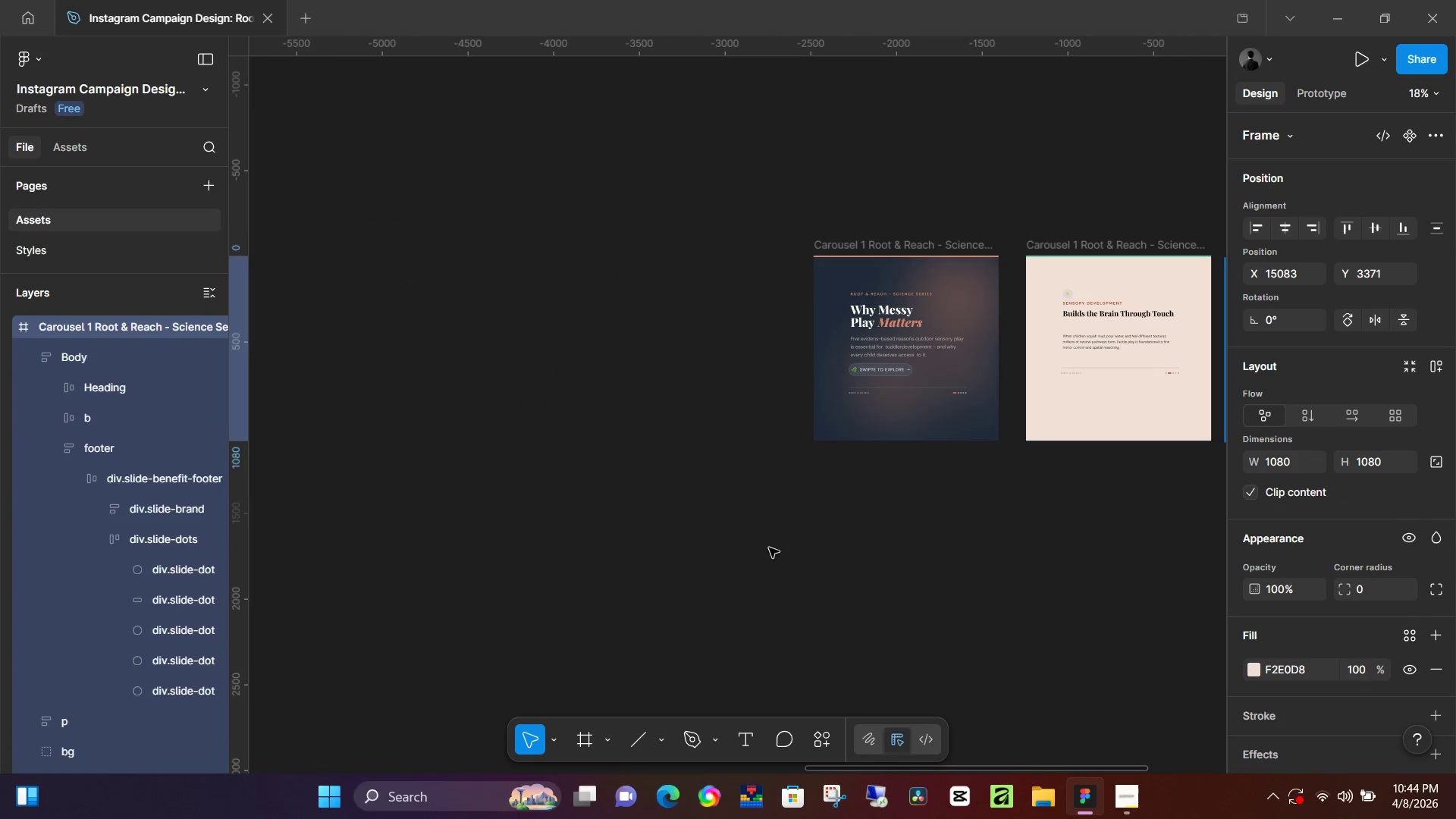 
hold_key(key=Space, duration=0.47)
 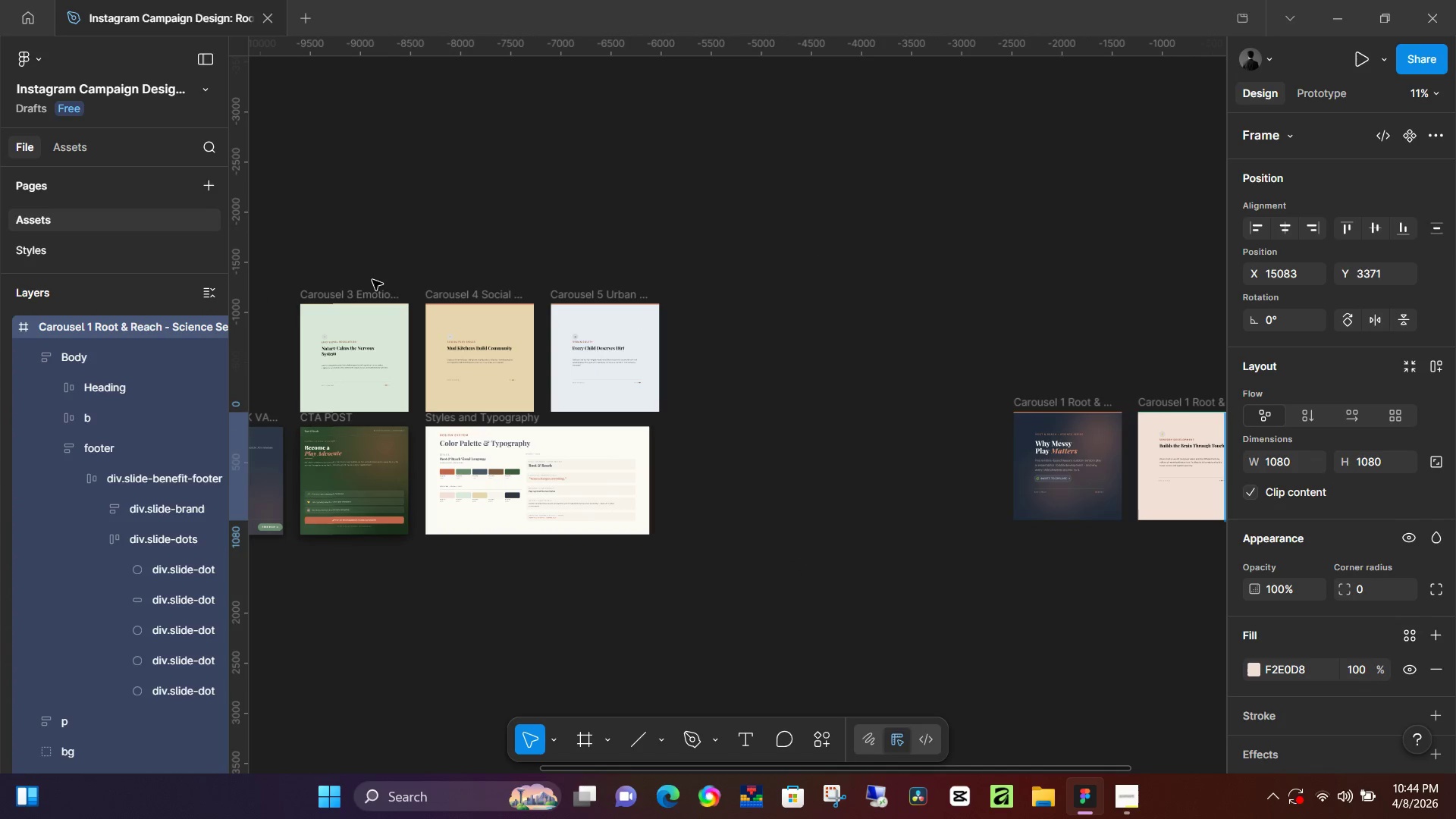 
left_click_drag(start_coordinate=[584, 529], to_coordinate=[803, 565])
 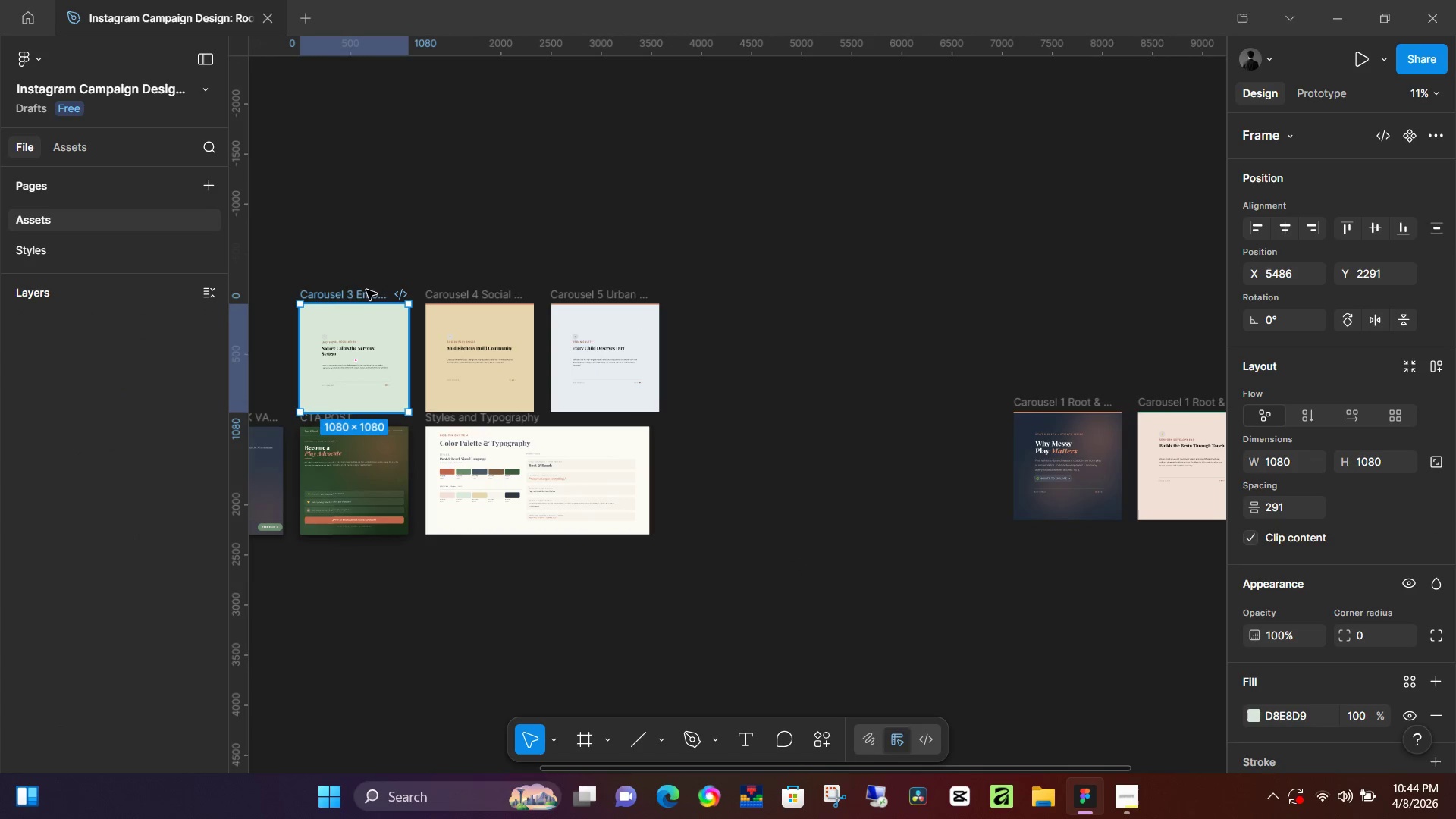 
scroll: coordinate [764, 544], scroll_direction: down, amount: 6.0
 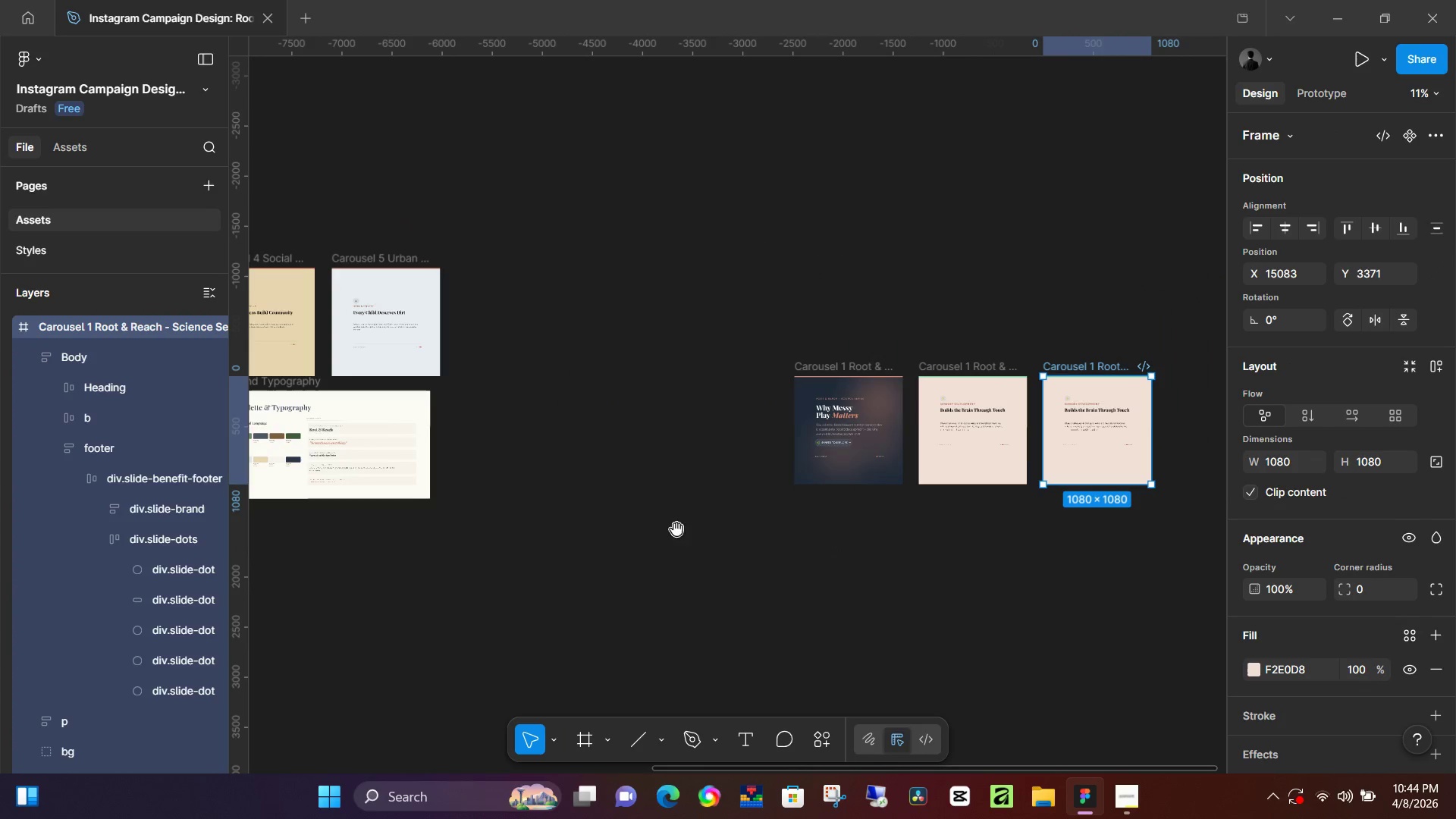 
left_click_drag(start_coordinate=[357, 291], to_coordinate=[1091, 404])
 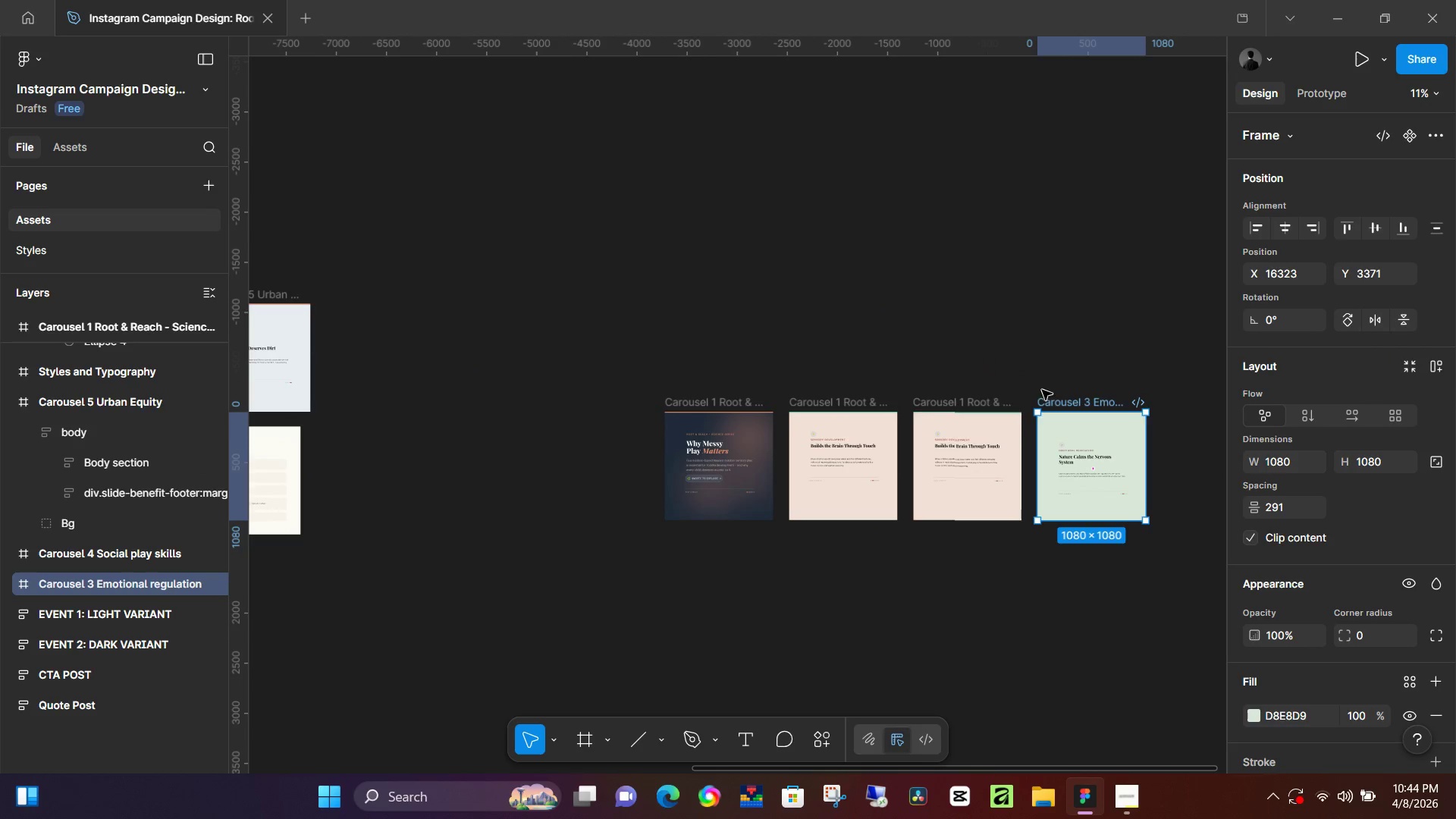 
hold_key(key=ControlLeft, duration=0.72)
scroll: coordinate [1012, 434], scroll_direction: up, amount: 8.0
 